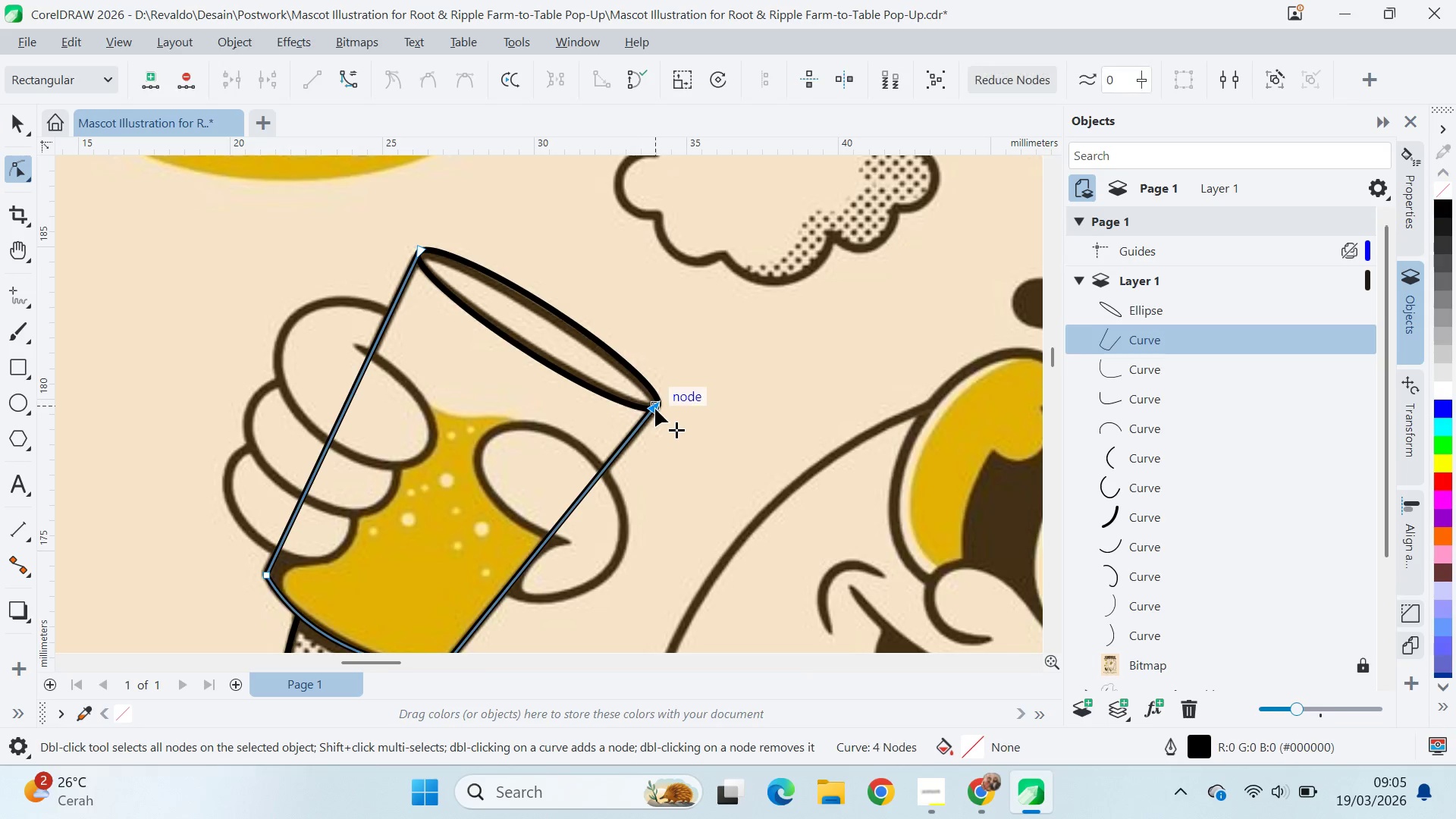 
left_click_drag(start_coordinate=[654, 410], to_coordinate=[661, 410])
 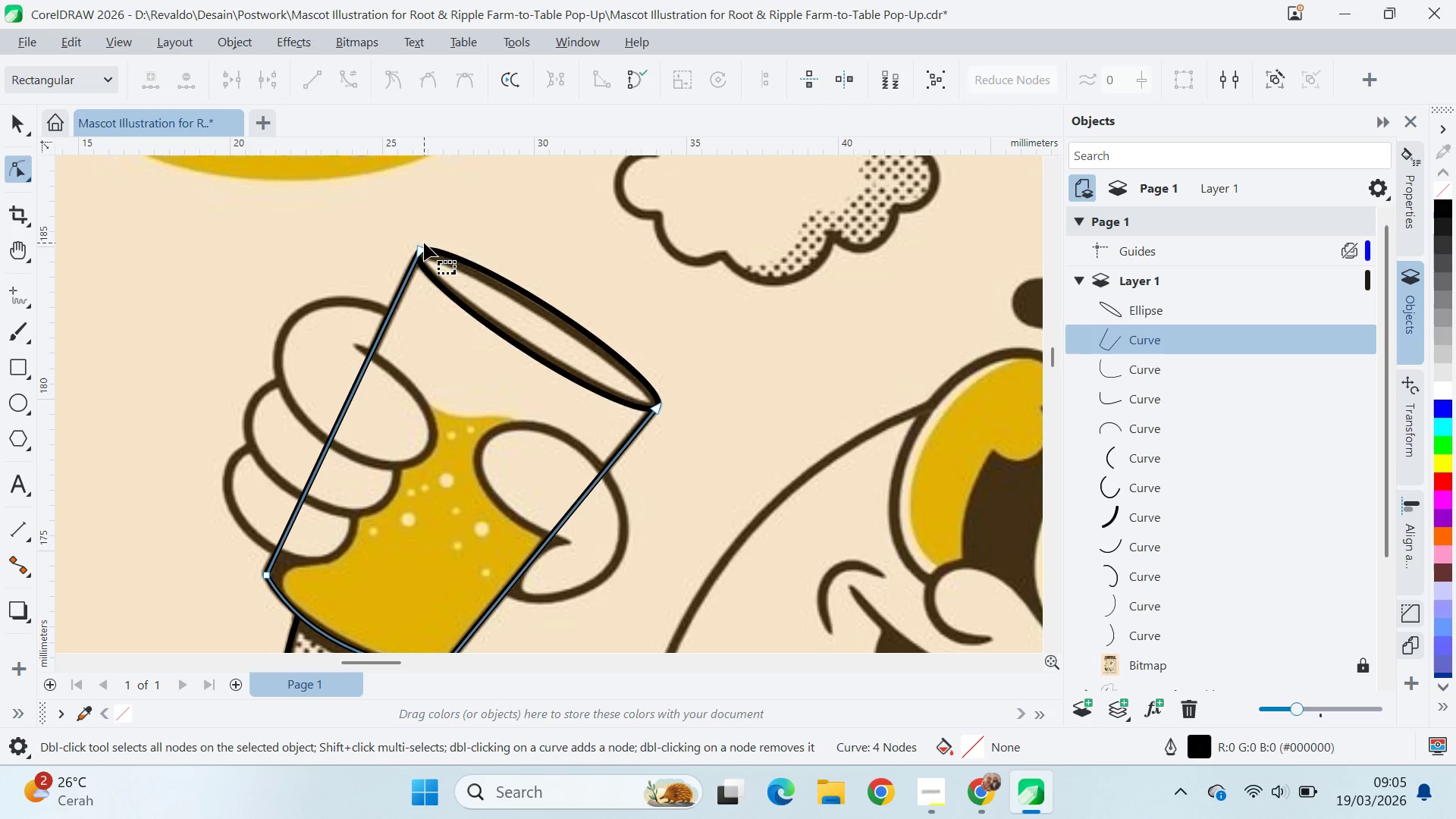 
double_click([418, 247])
 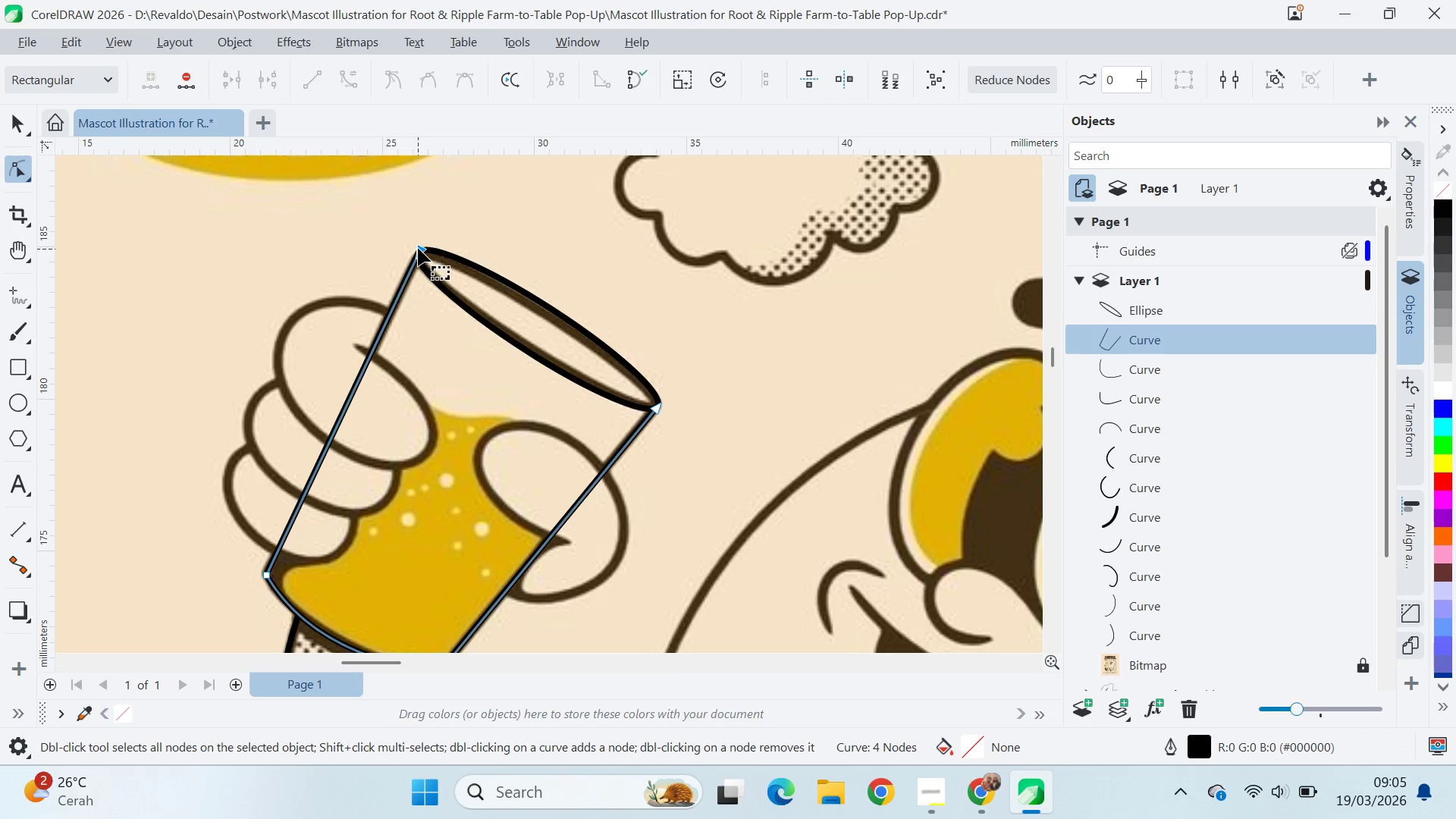 
left_click_drag(start_coordinate=[418, 248], to_coordinate=[425, 250])
 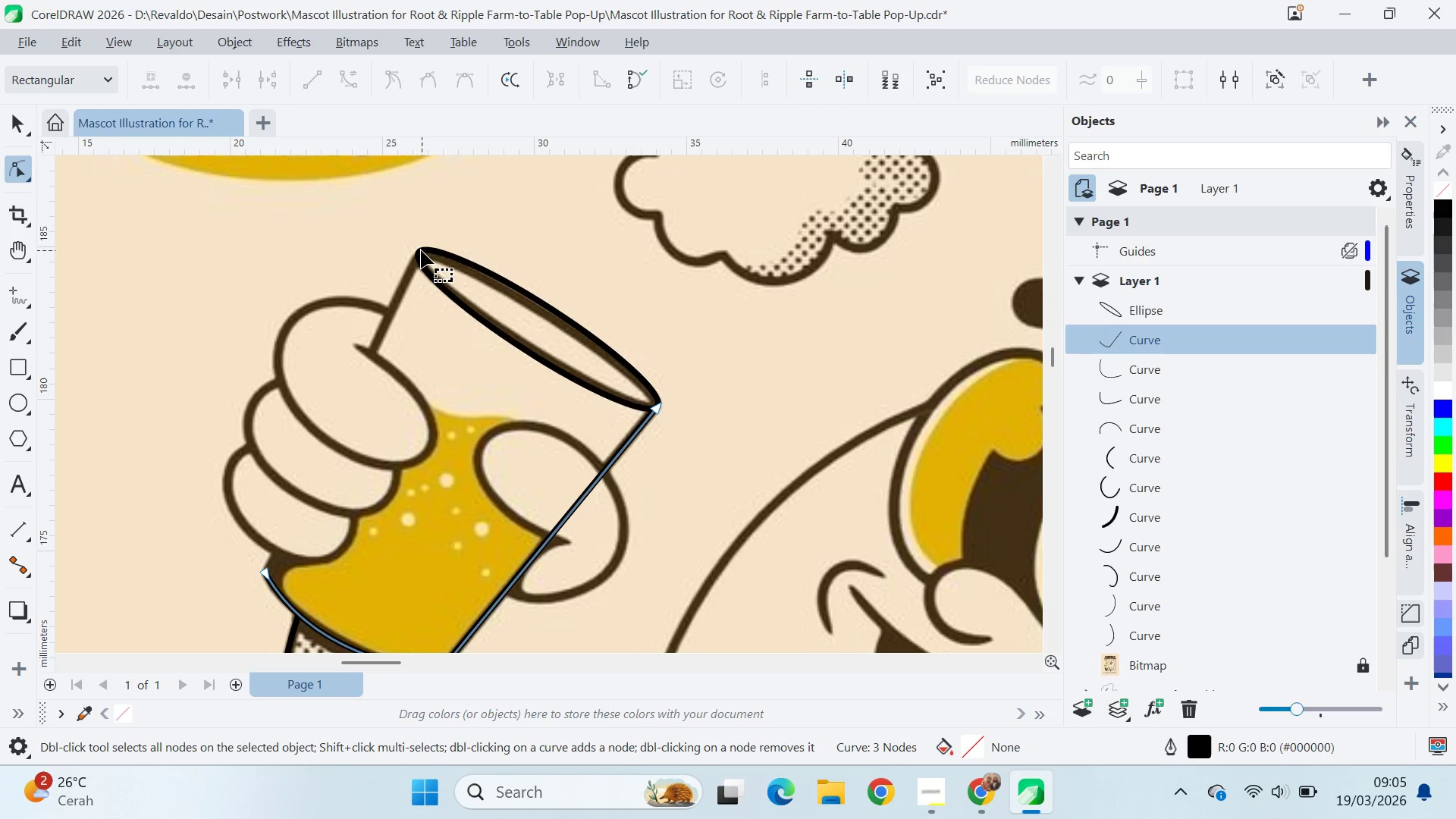 
key(Control+Z)
 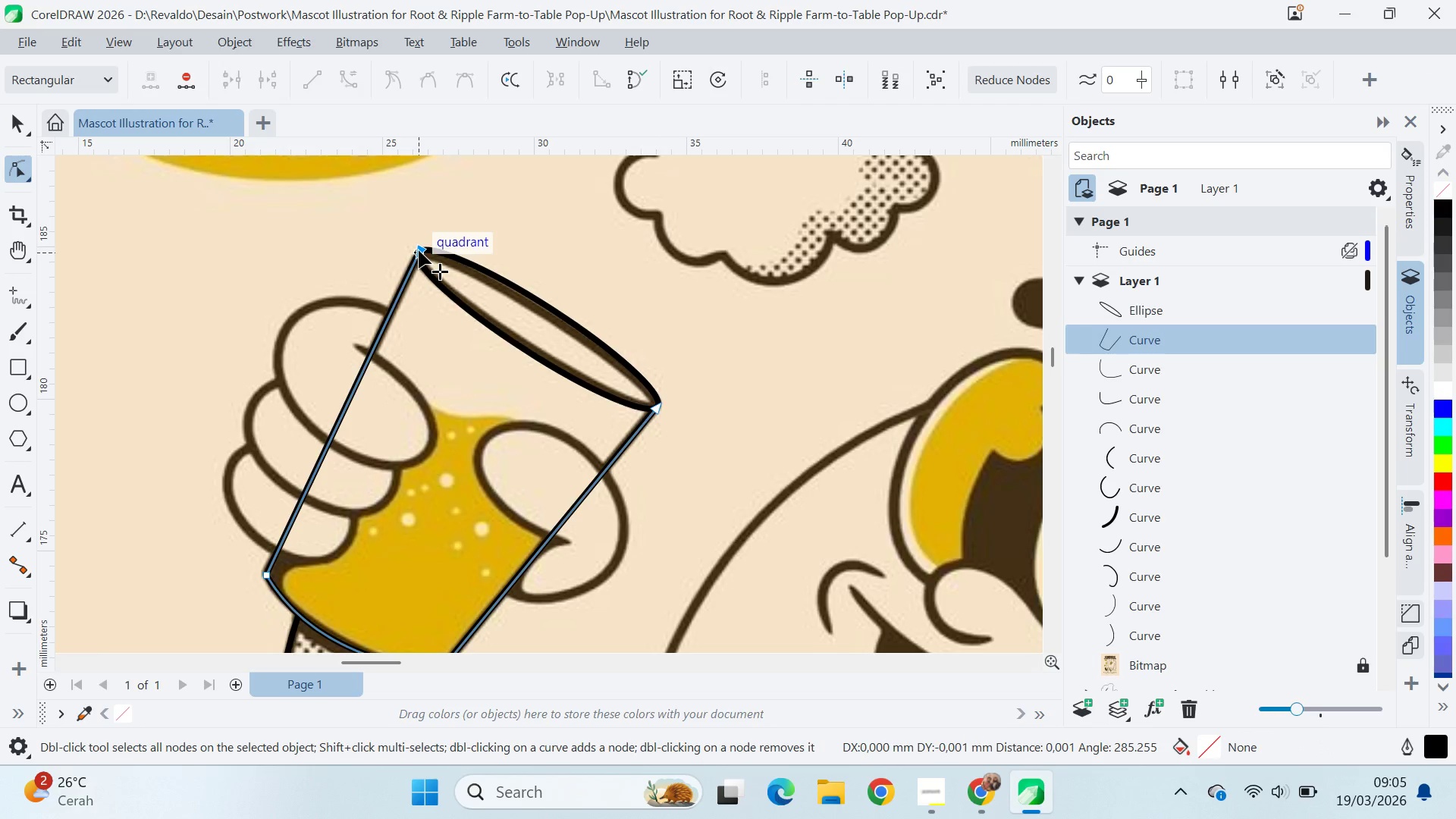 
left_click([419, 250])
 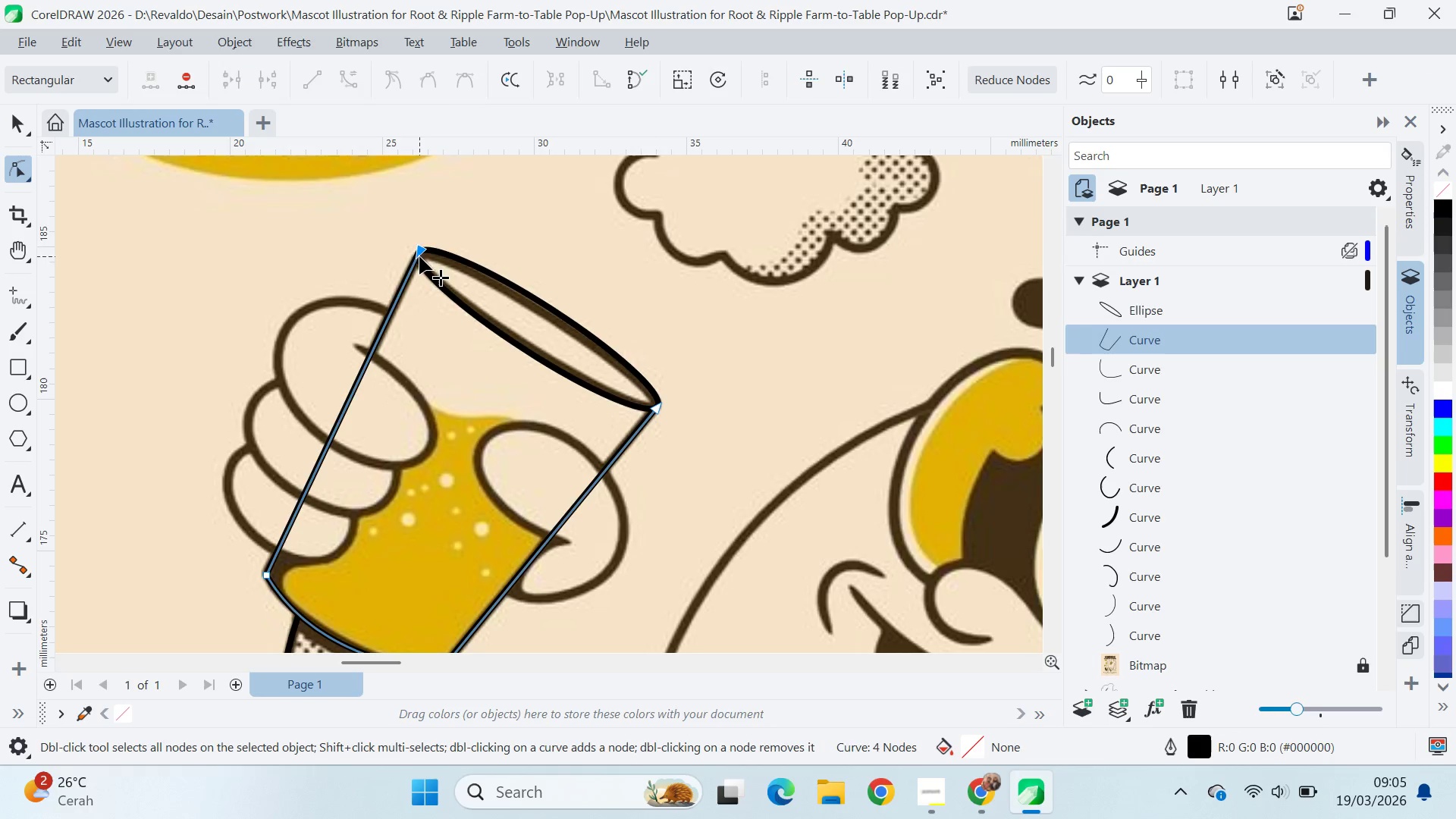 
left_click_drag(start_coordinate=[419, 256], to_coordinate=[401, 267])
 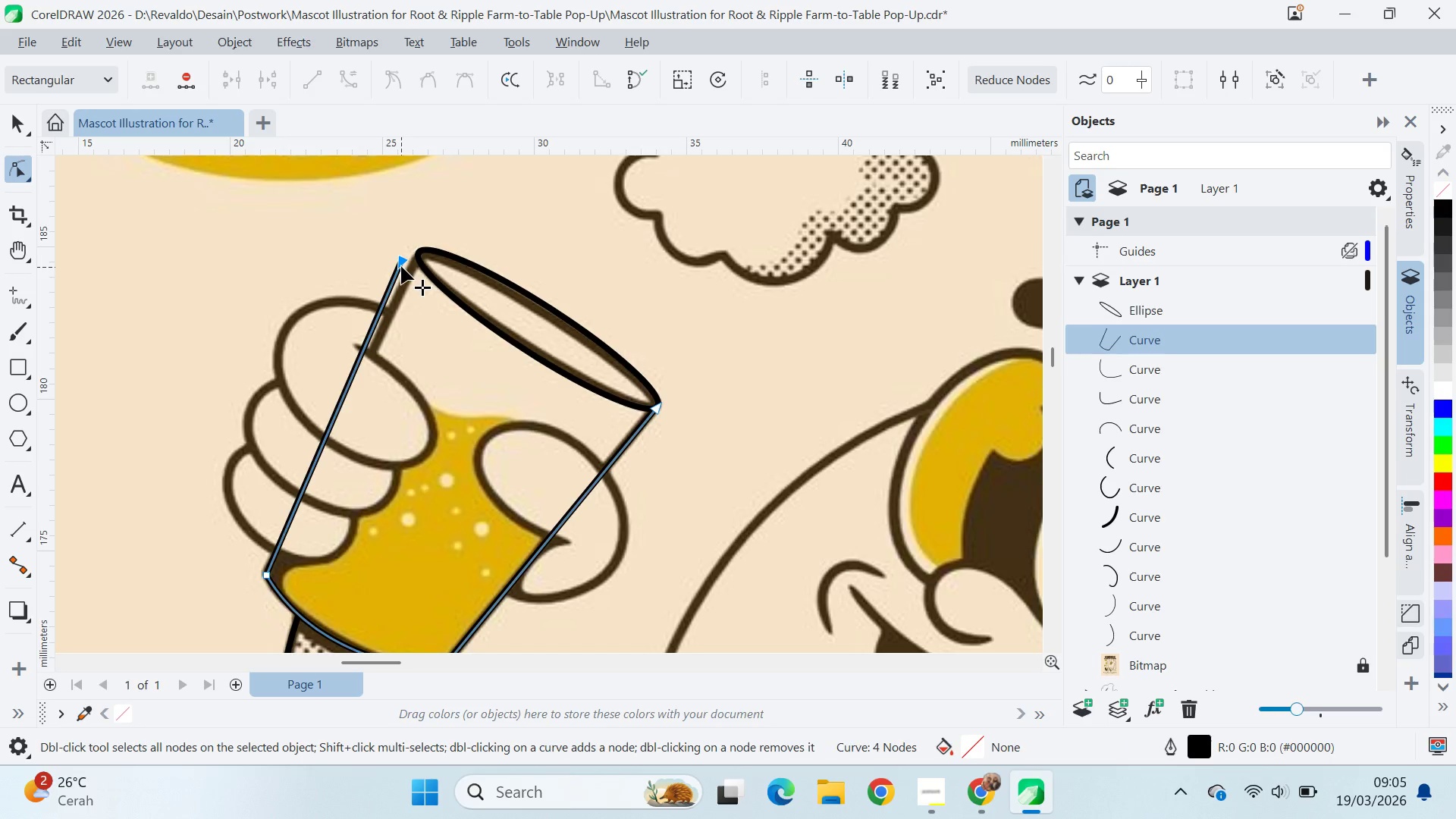 
left_click_drag(start_coordinate=[401, 267], to_coordinate=[419, 256])
 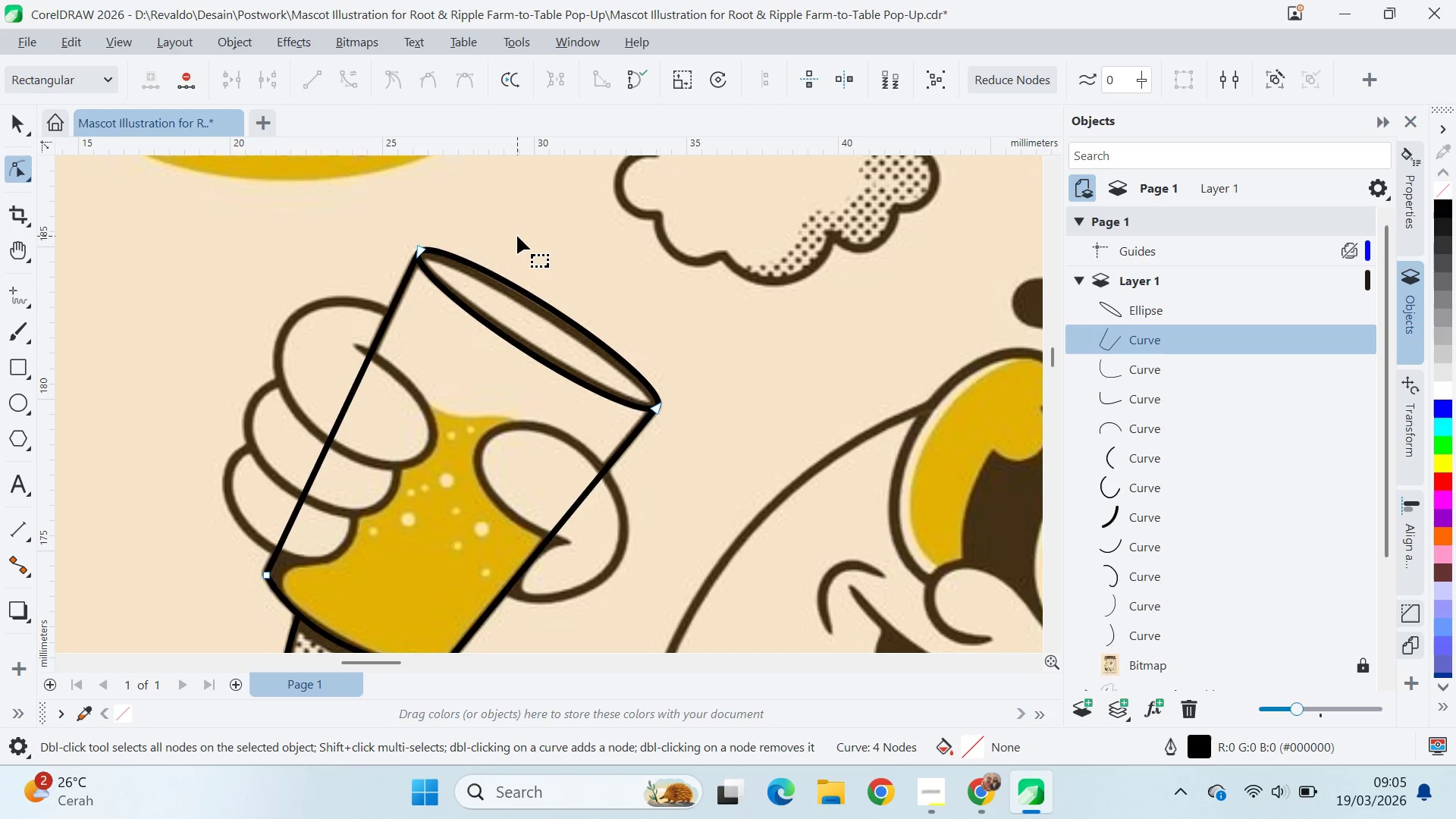 
left_click([517, 236])
 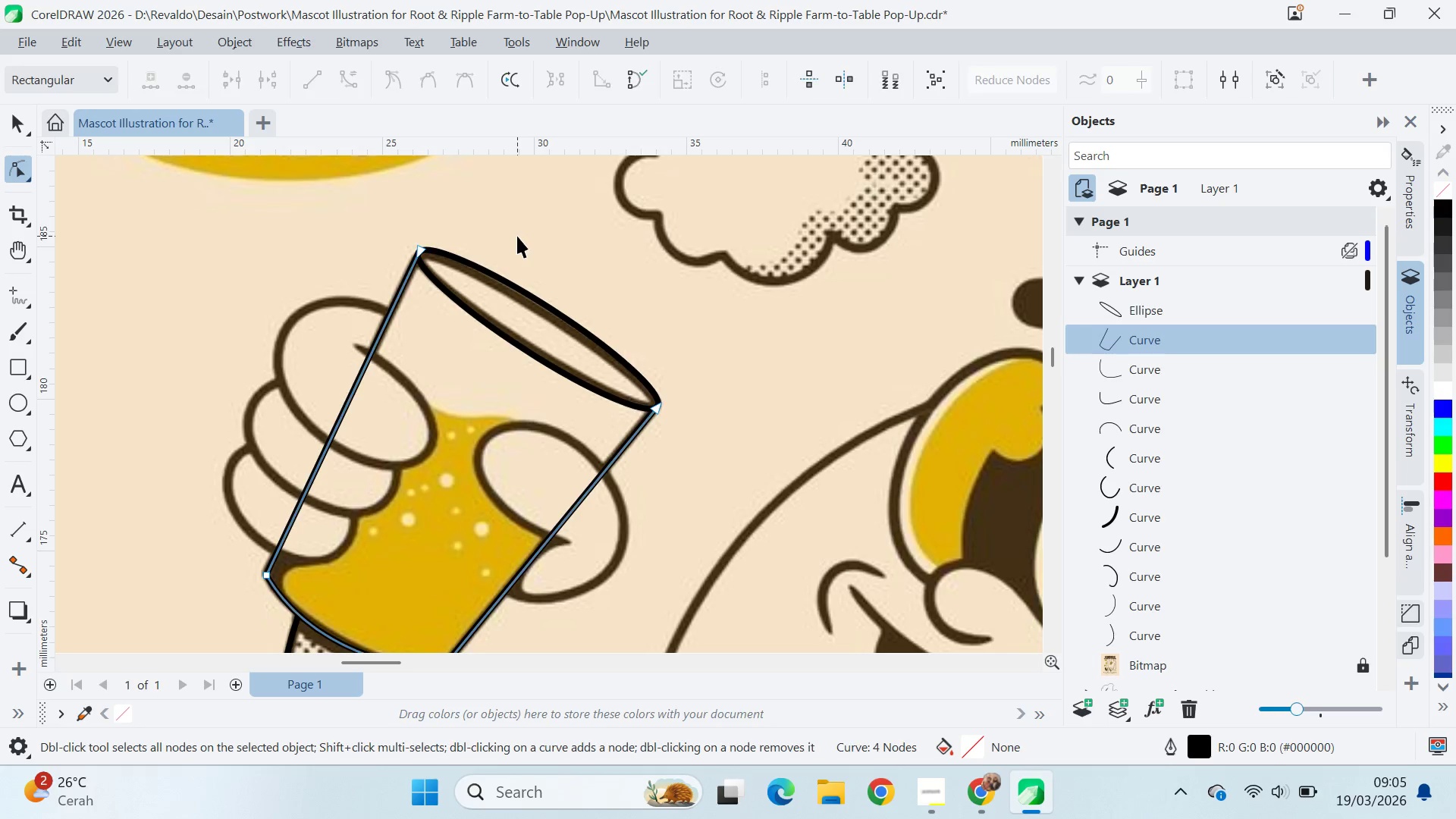 
type(vq)
 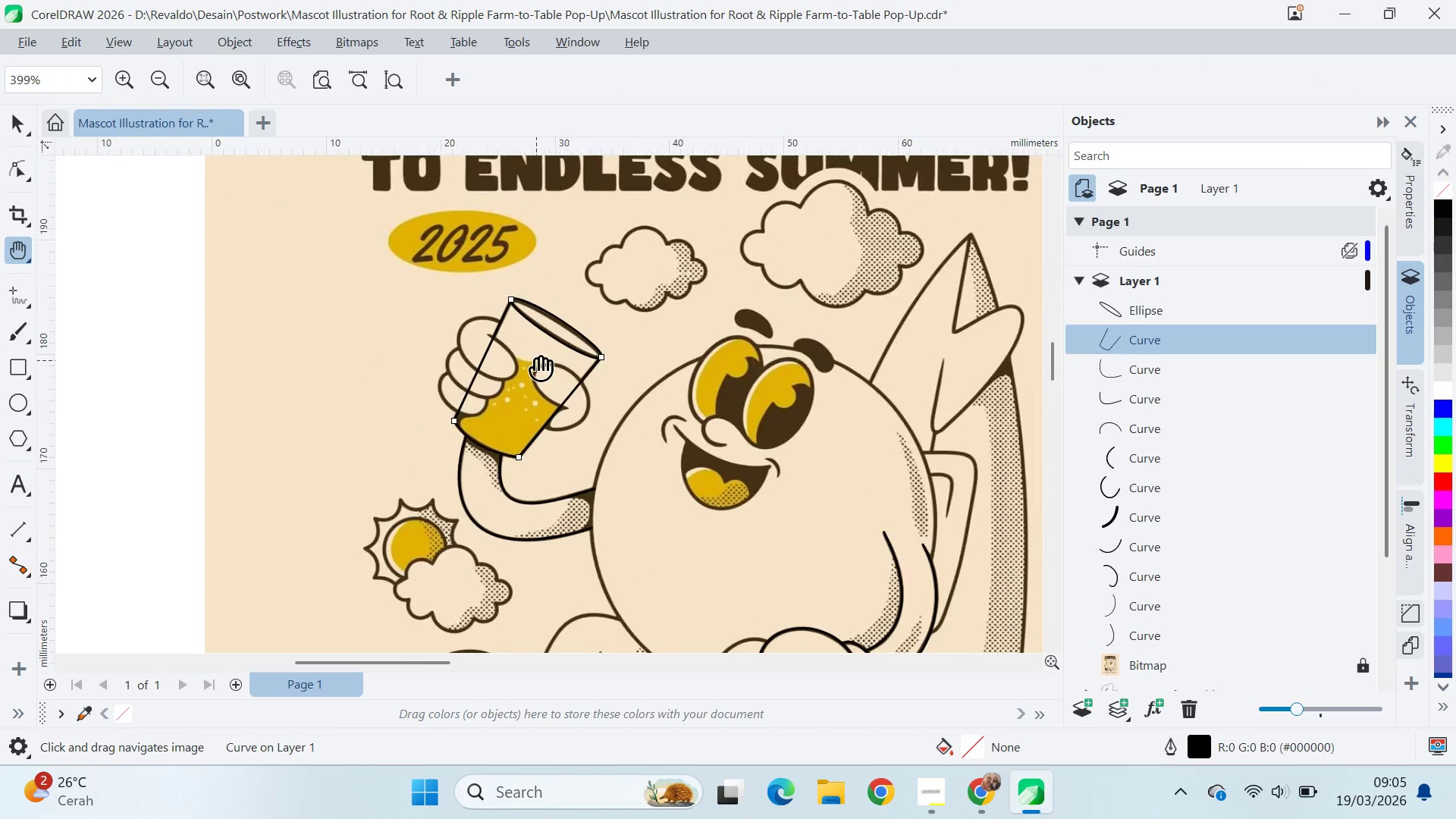 
left_click_drag(start_coordinate=[605, 298], to_coordinate=[536, 359])
 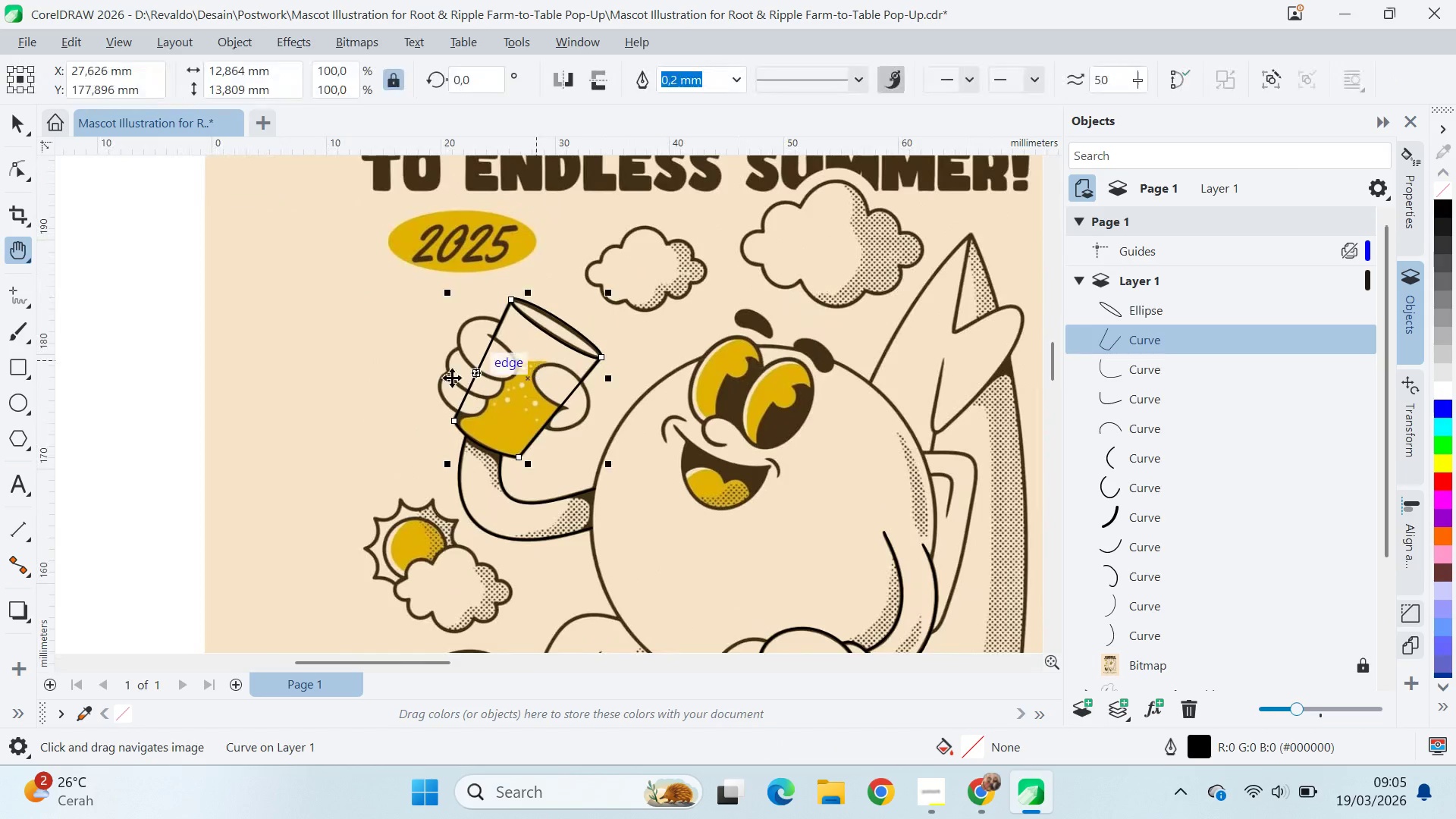 
scroll: coordinate [594, 306], scroll_direction: down, amount: 7.0
 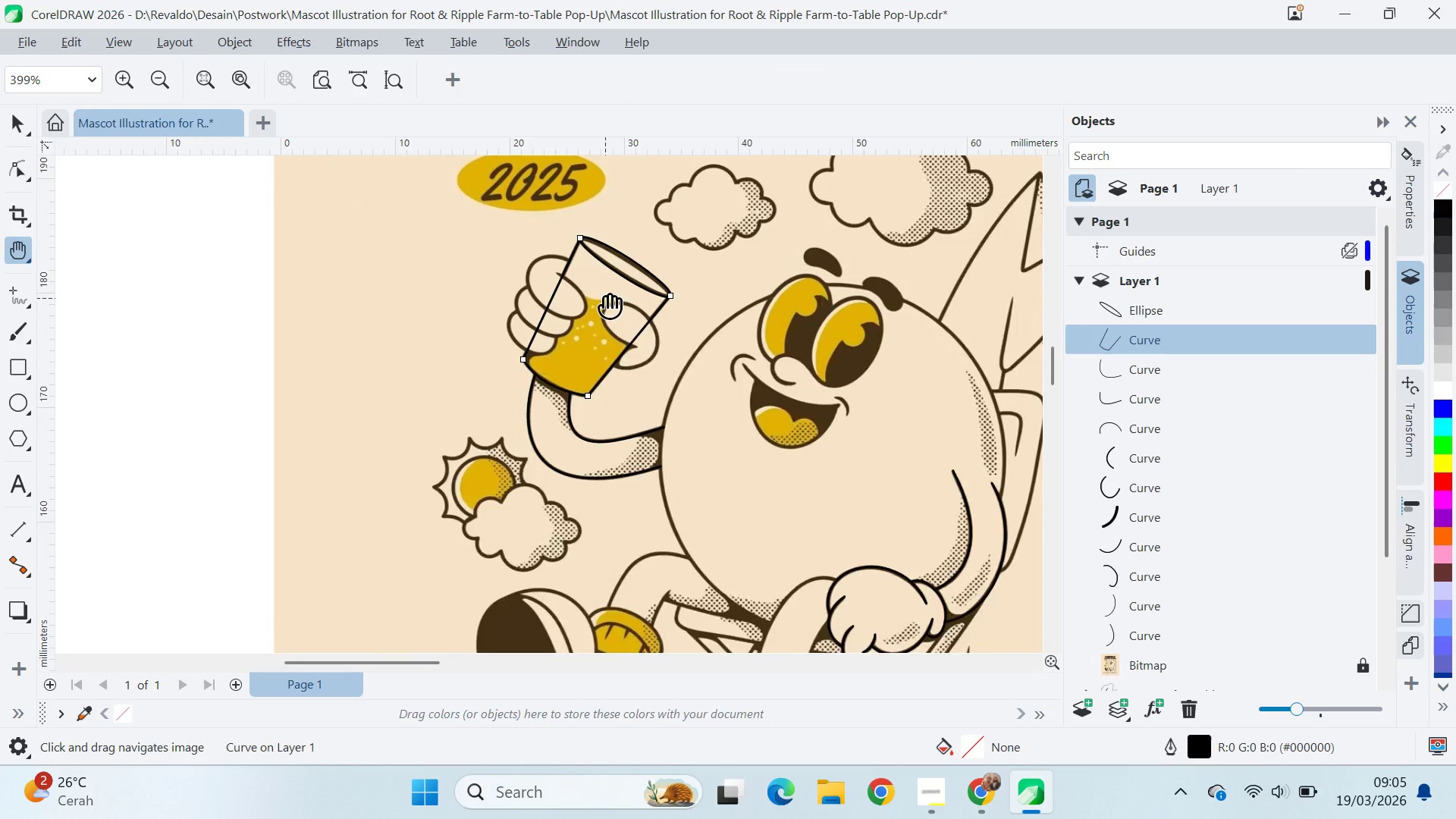 
key(V)
 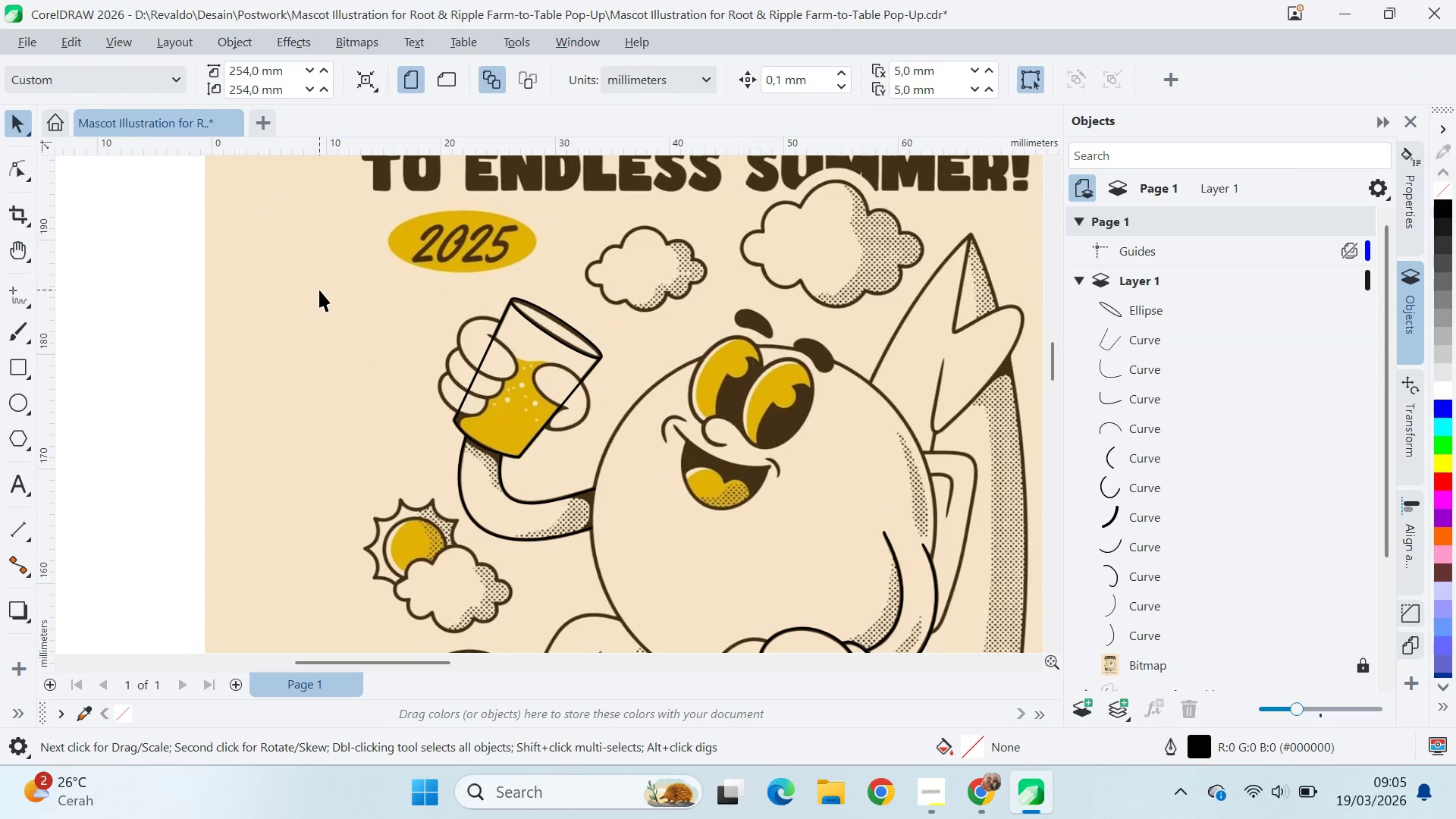 
key(Control+S)
 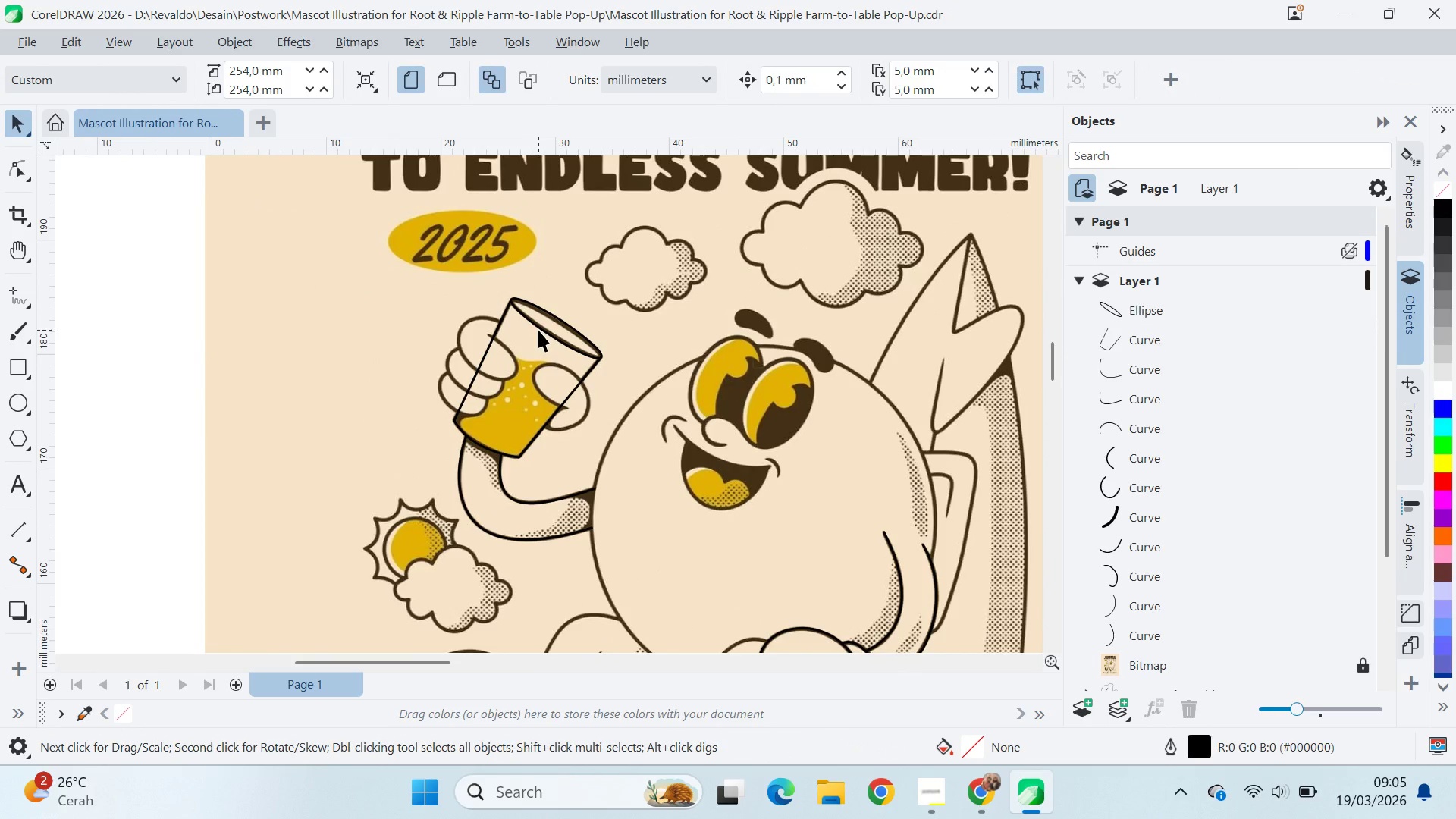 
scroll: coordinate [567, 397], scroll_direction: up, amount: 7.0
 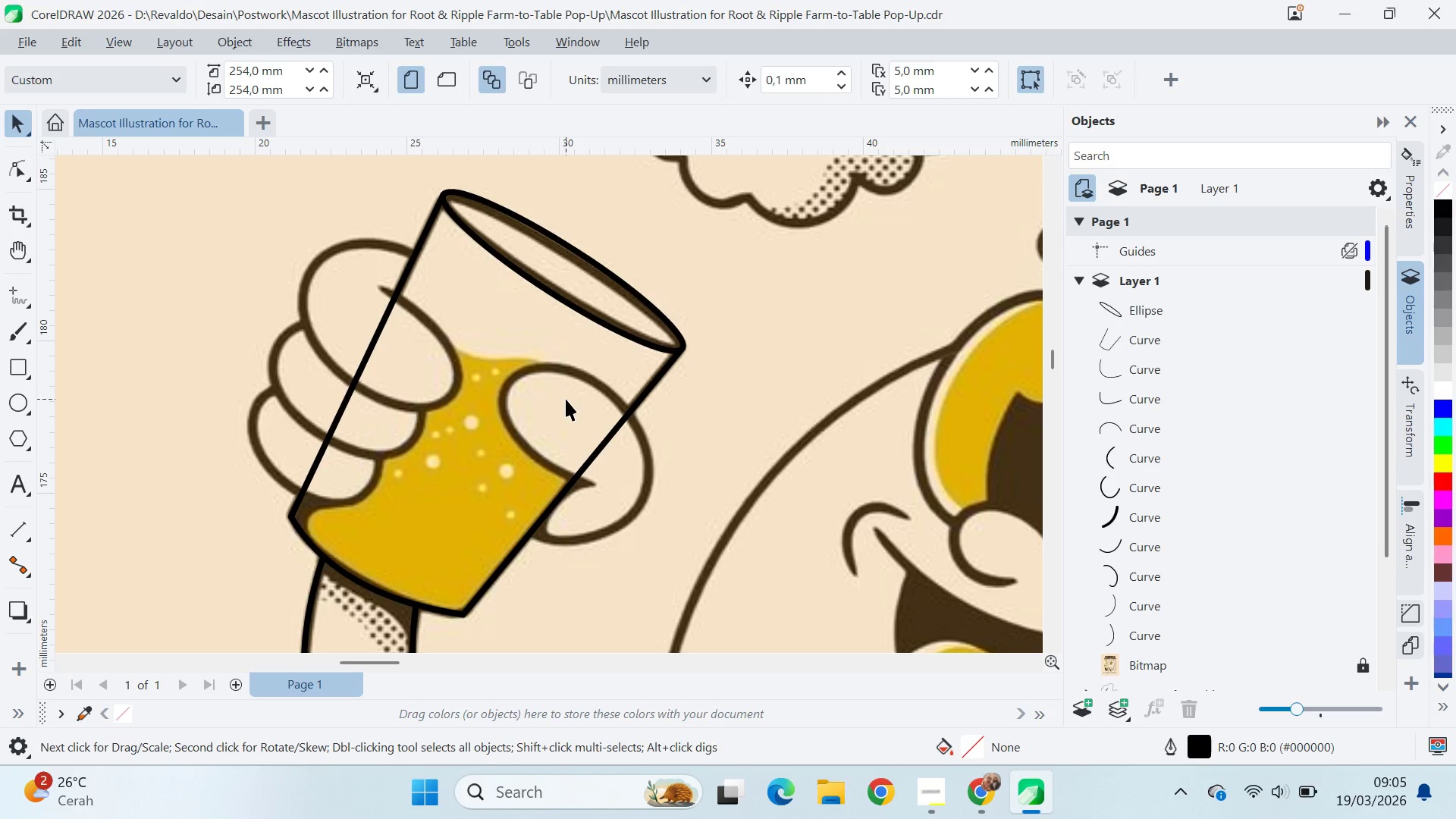 
wait(7.96)
 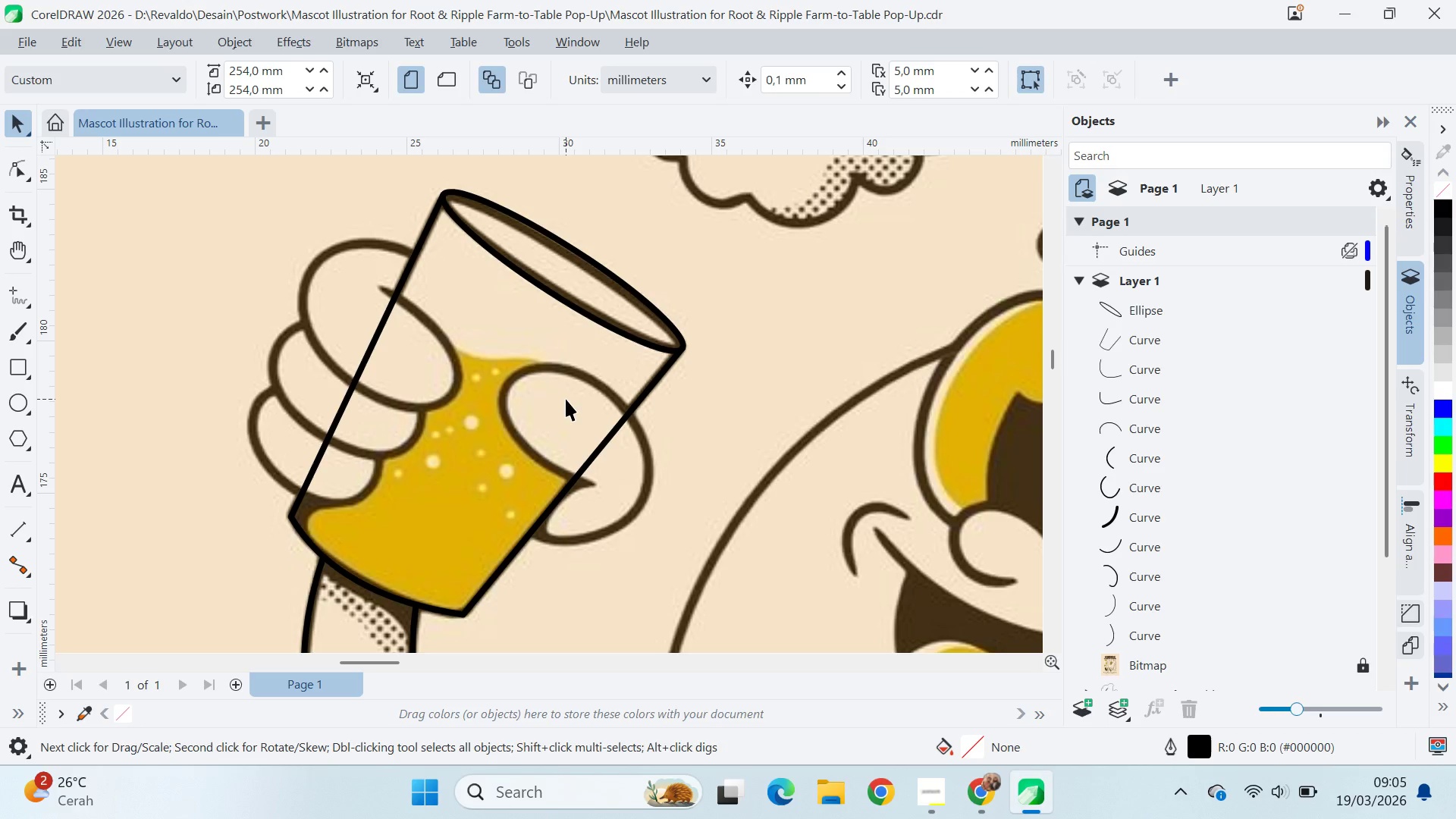 
left_click([15, 288])
 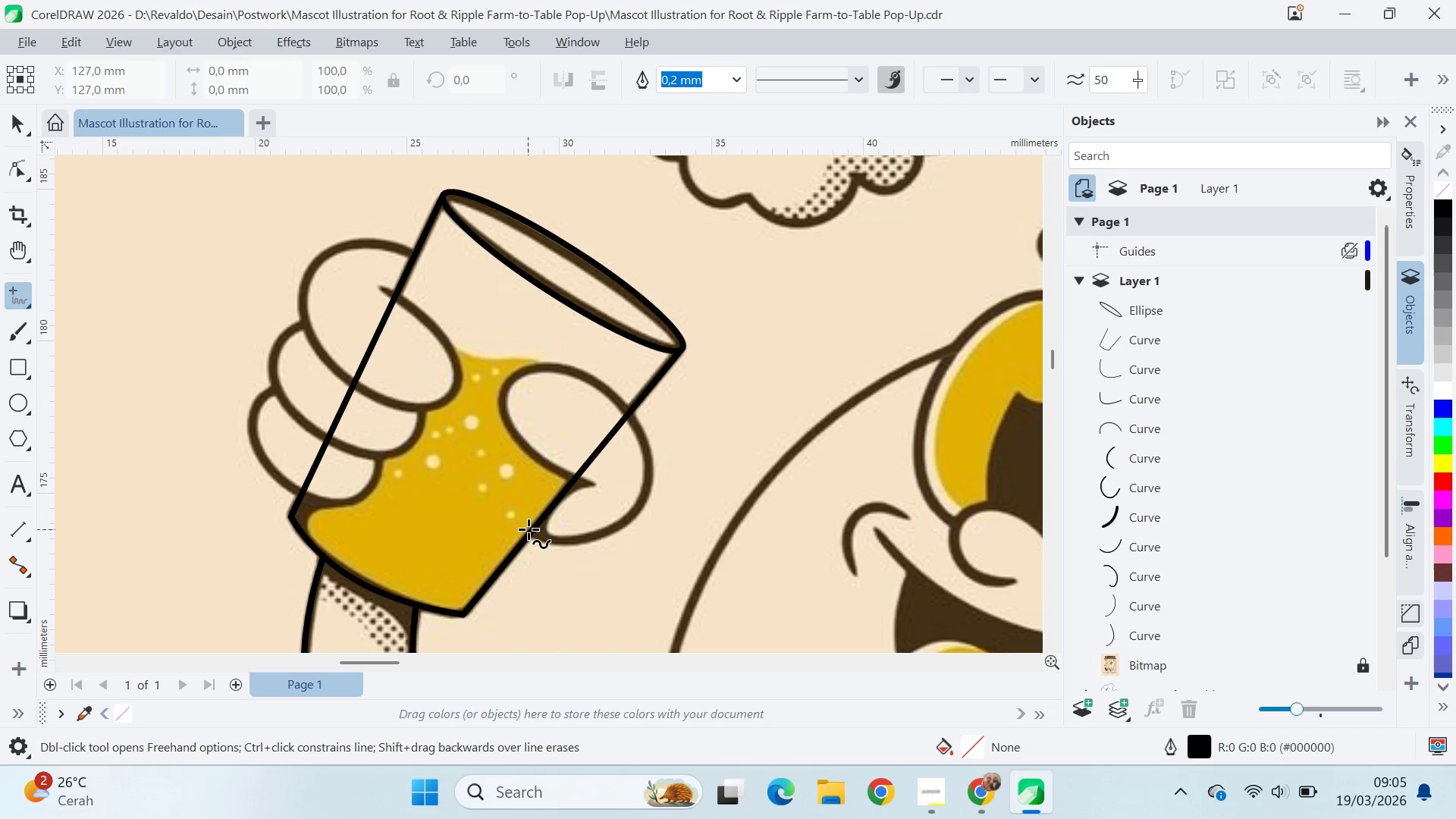 
left_click([531, 529])
 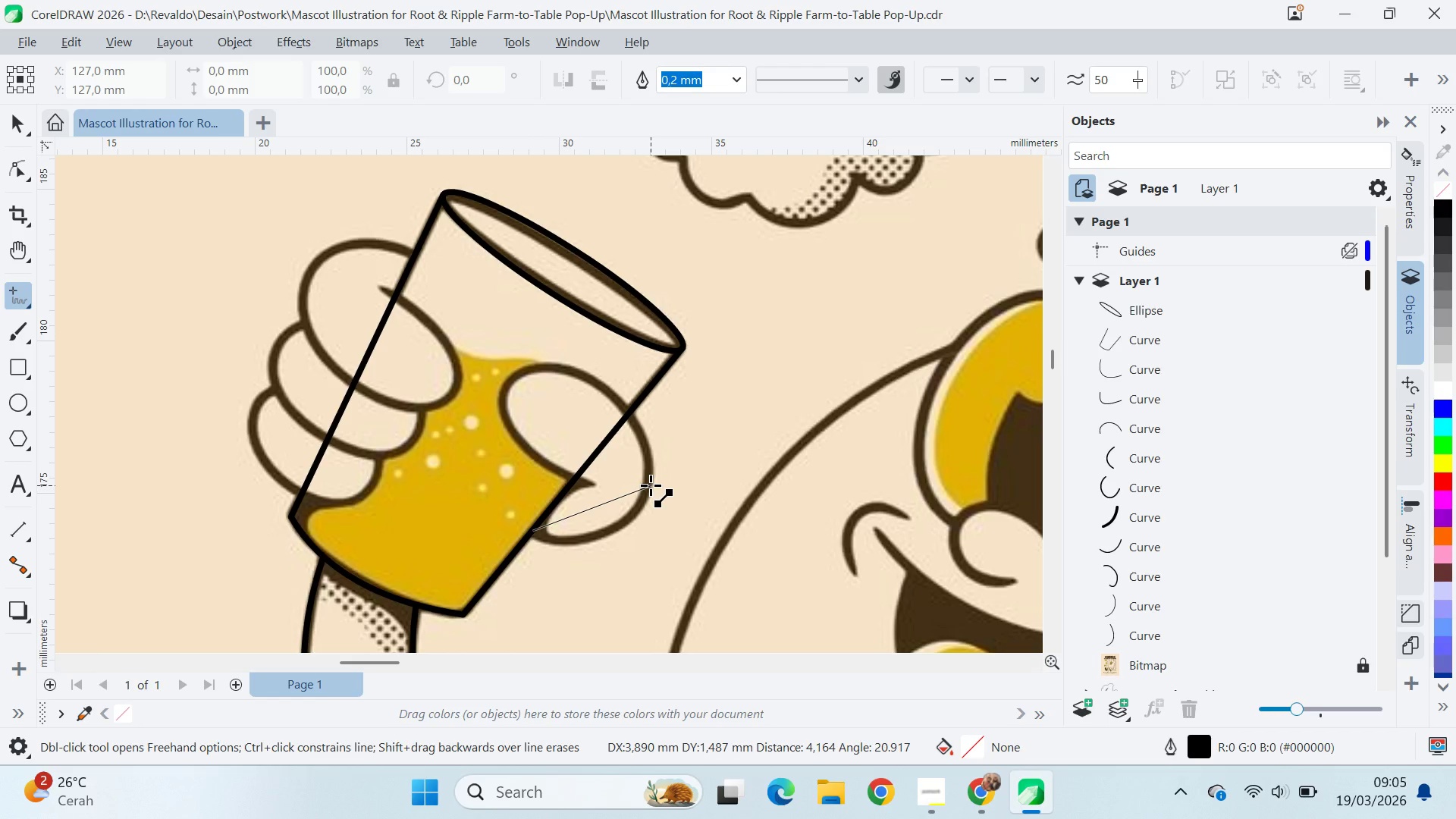 
left_click([648, 485])
 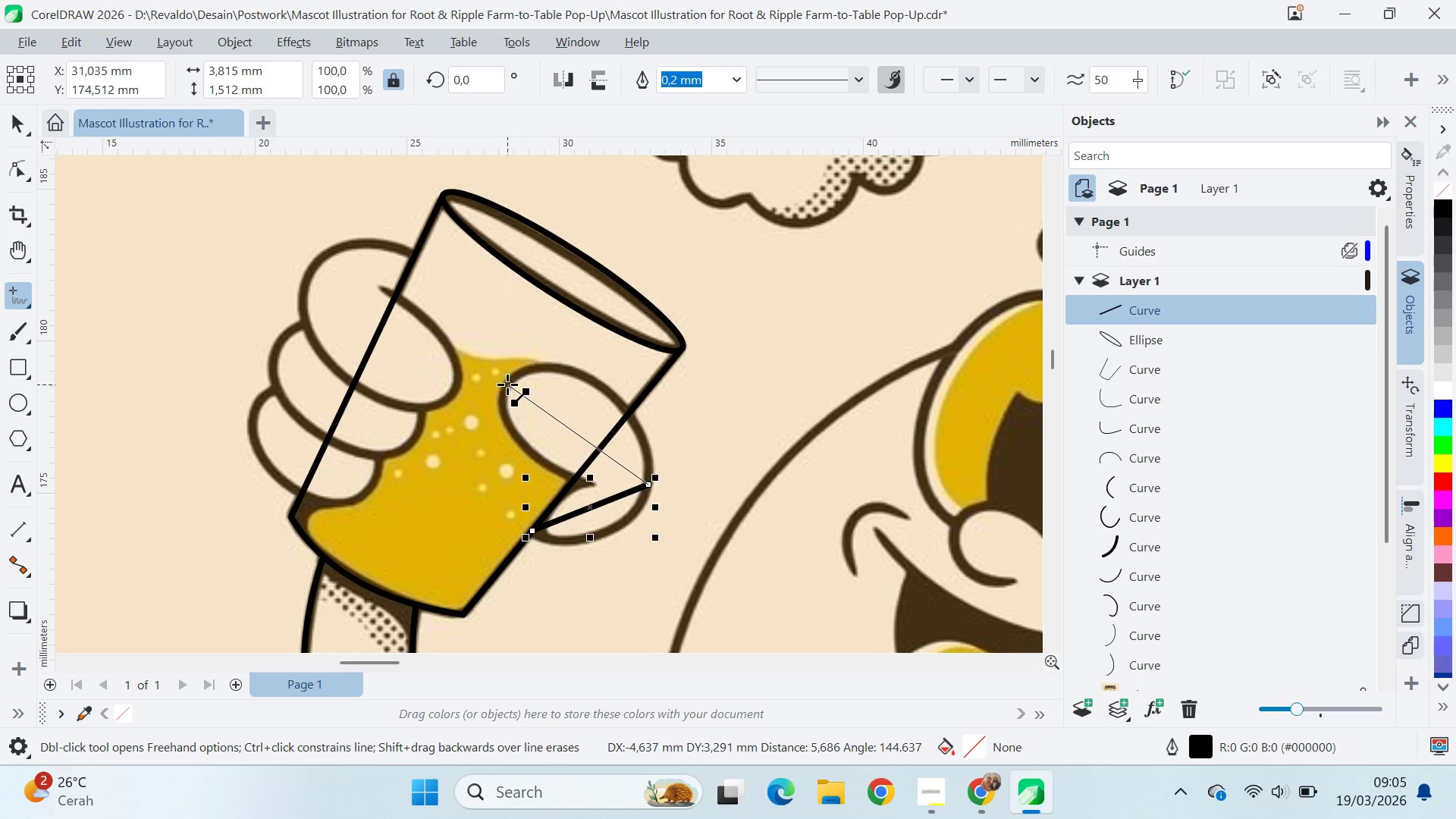 
left_click([507, 384])
 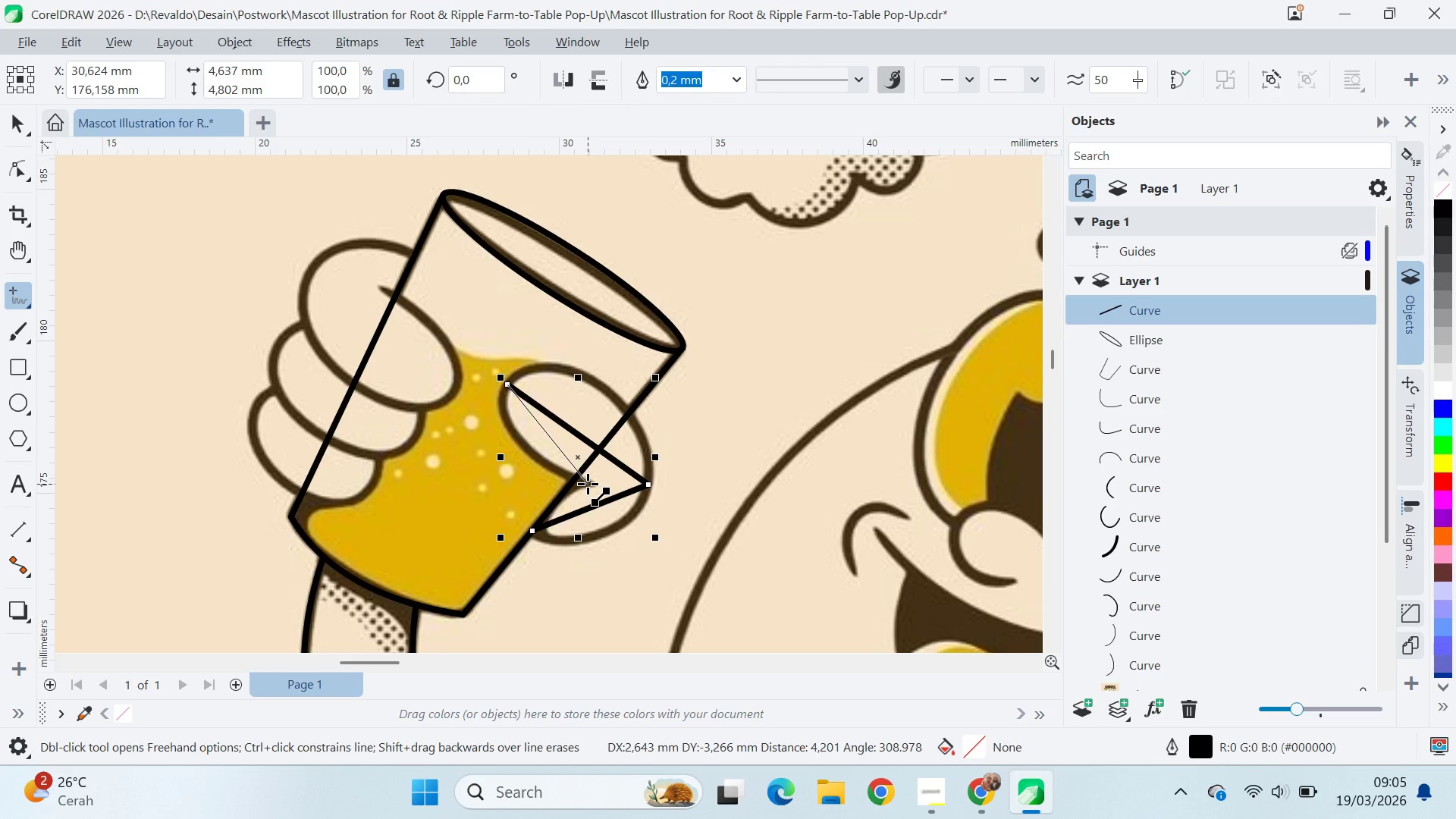 
left_click([590, 484])
 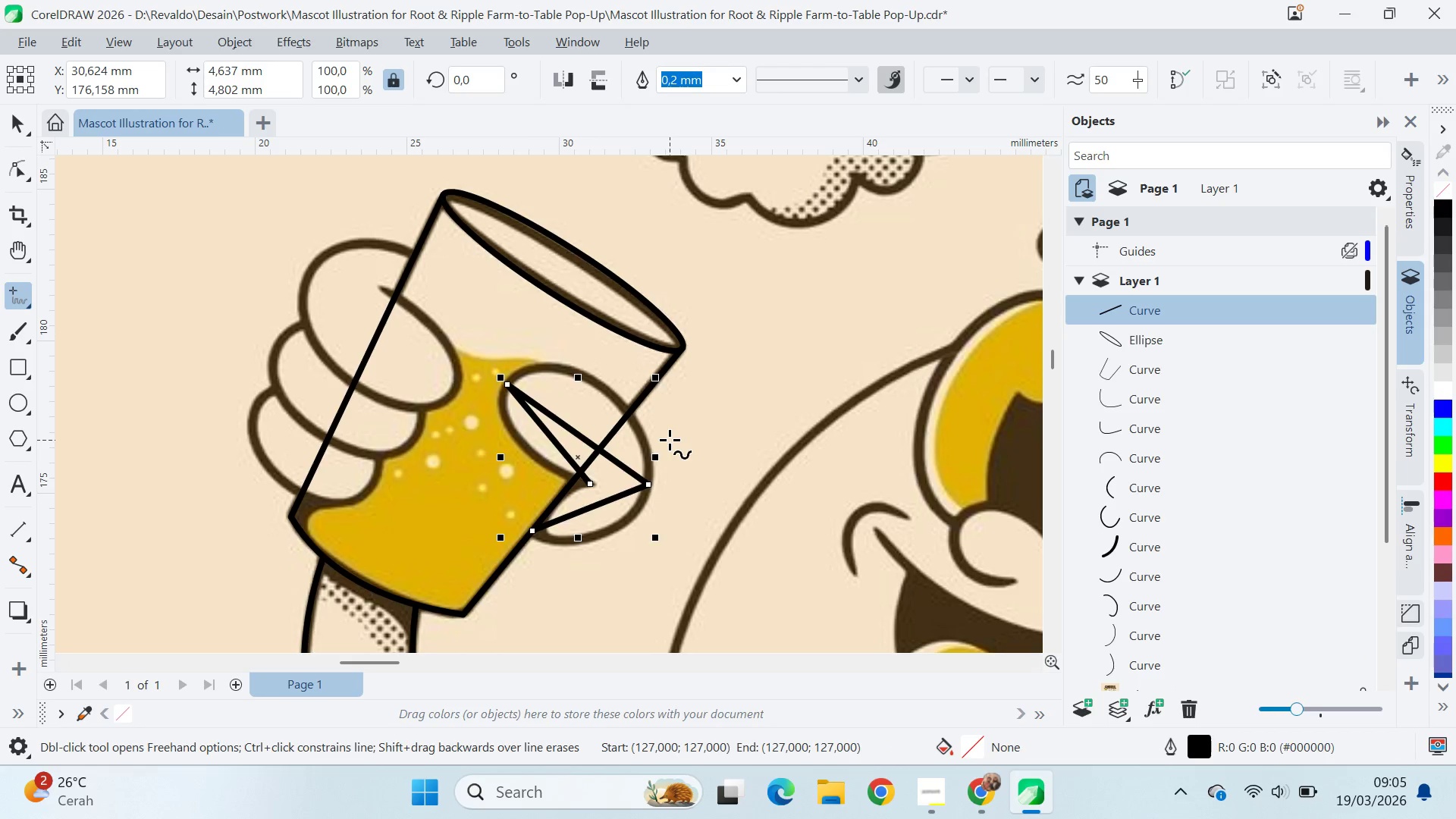 
key(A)
 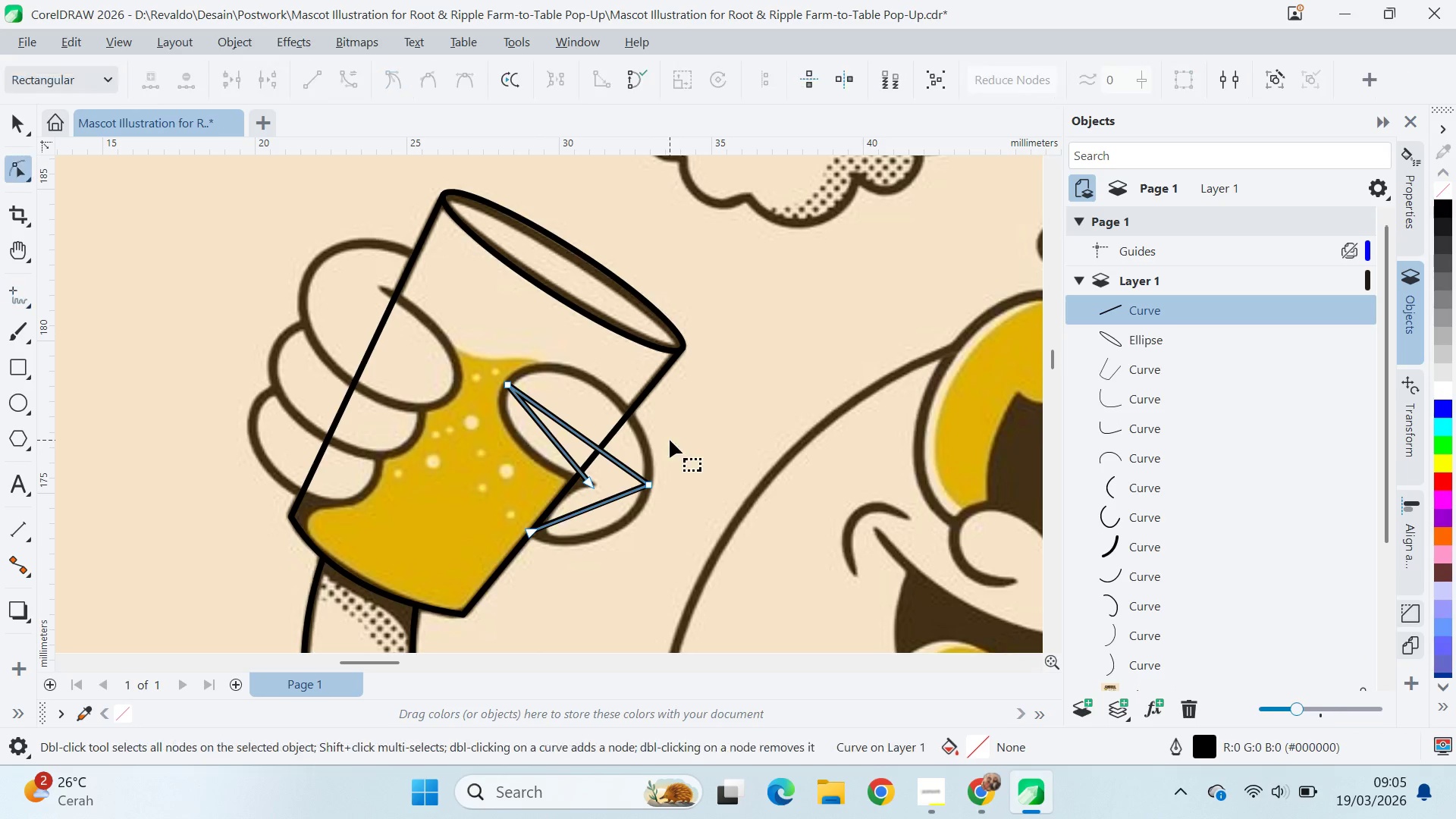 
key(Control+ControlLeft)
 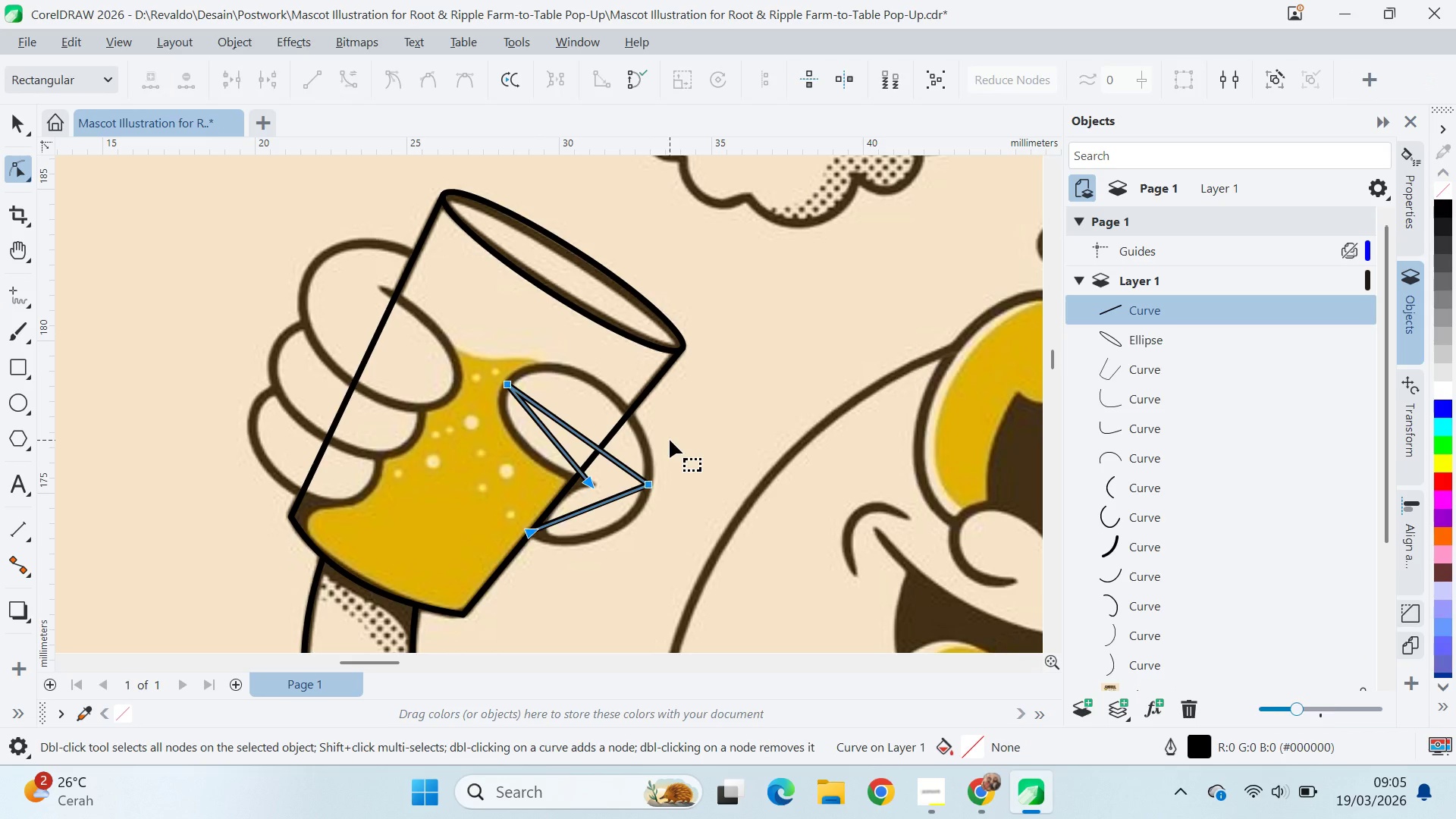 
key(Control+A)
 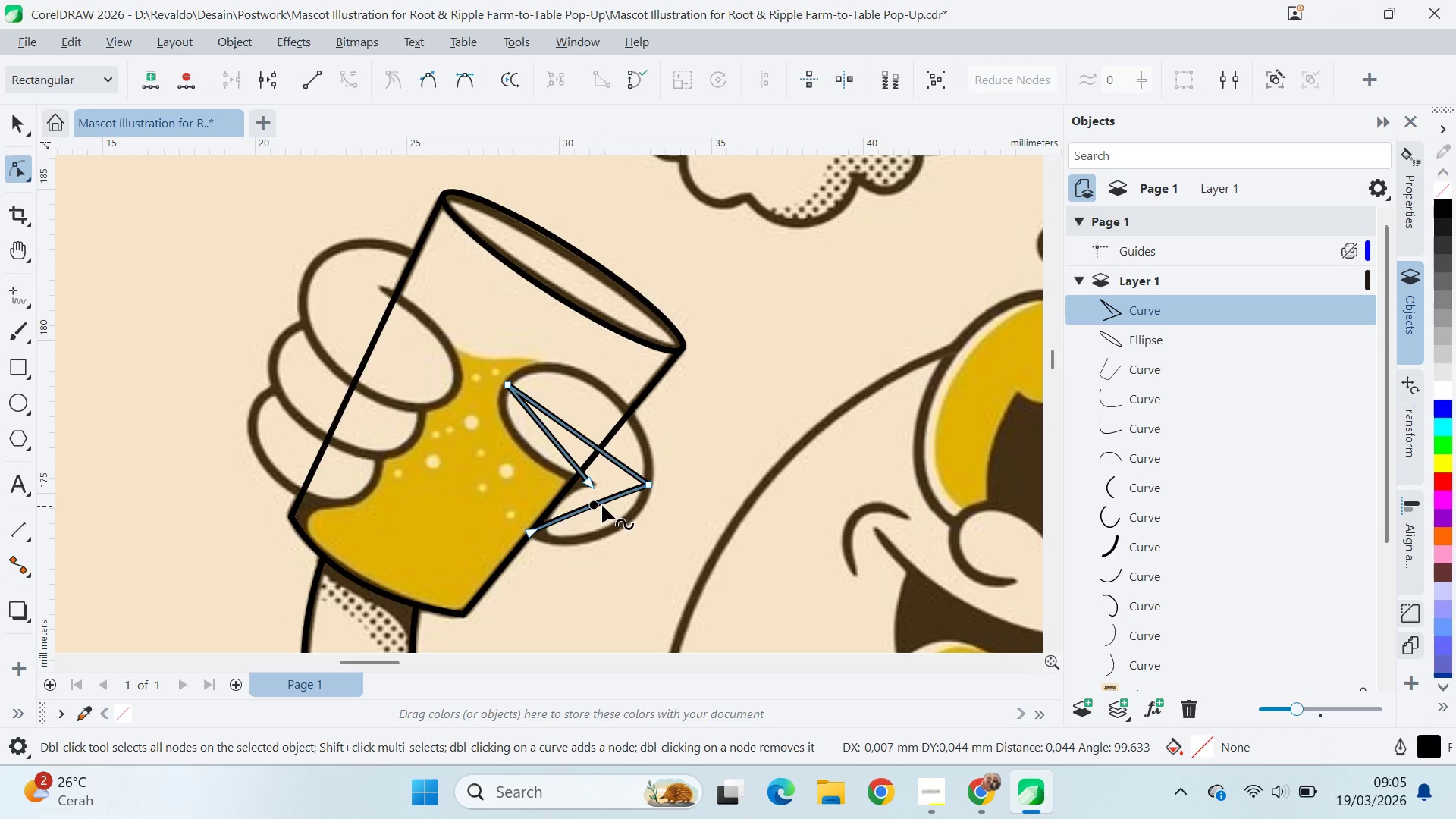 
left_click([651, 486])
 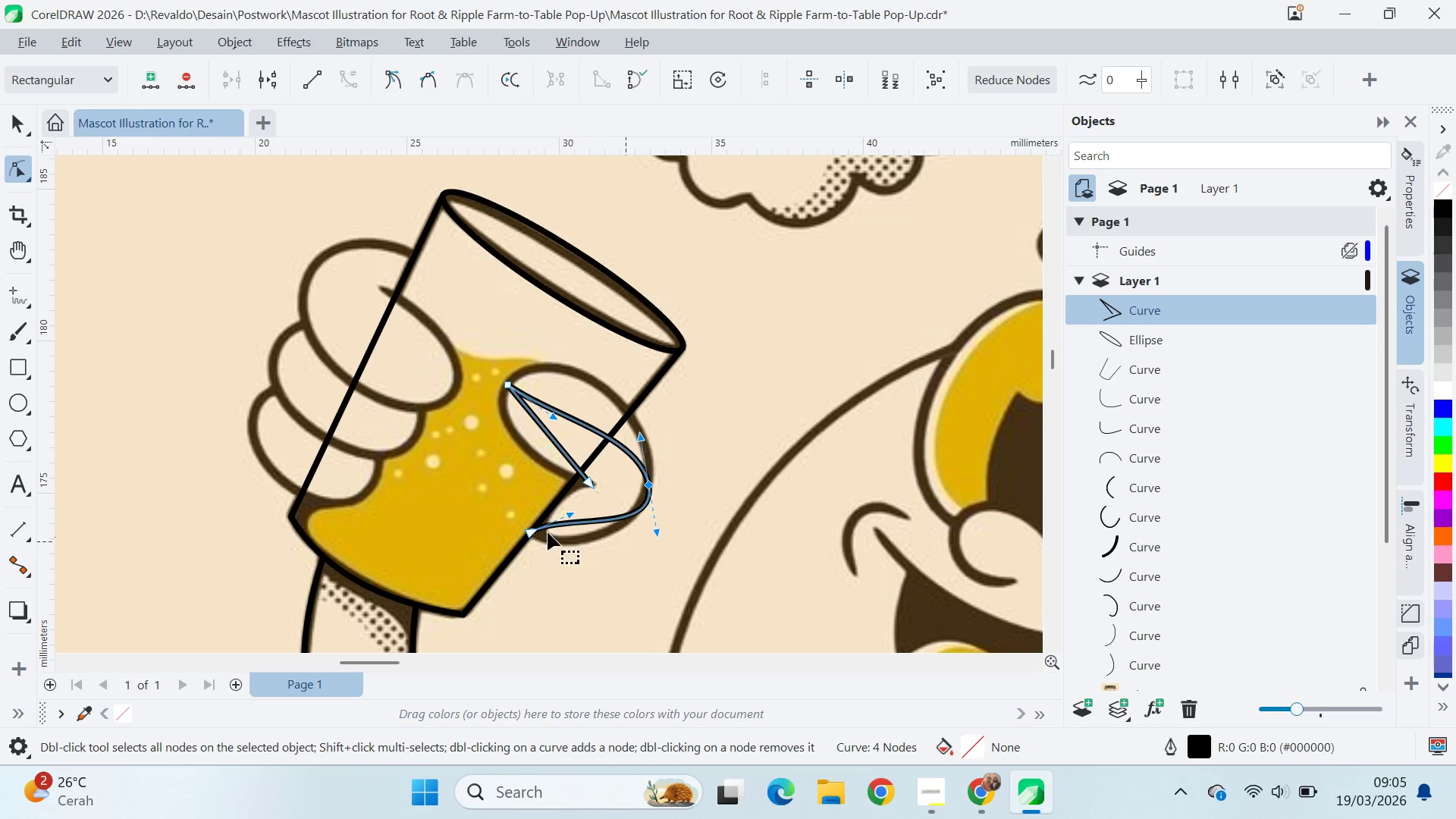 
left_click([529, 526])
 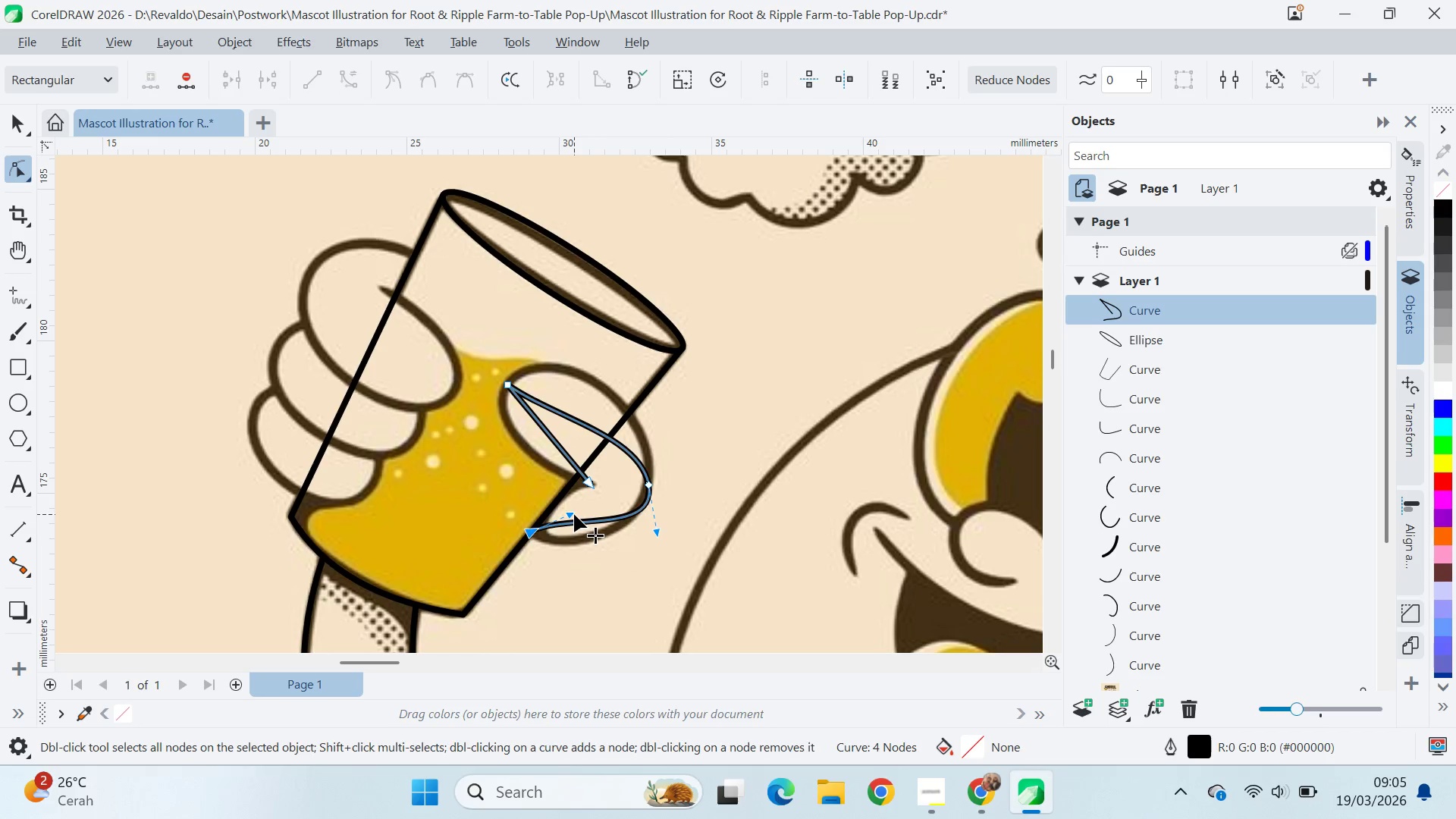 
left_click_drag(start_coordinate=[574, 514], to_coordinate=[566, 552])
 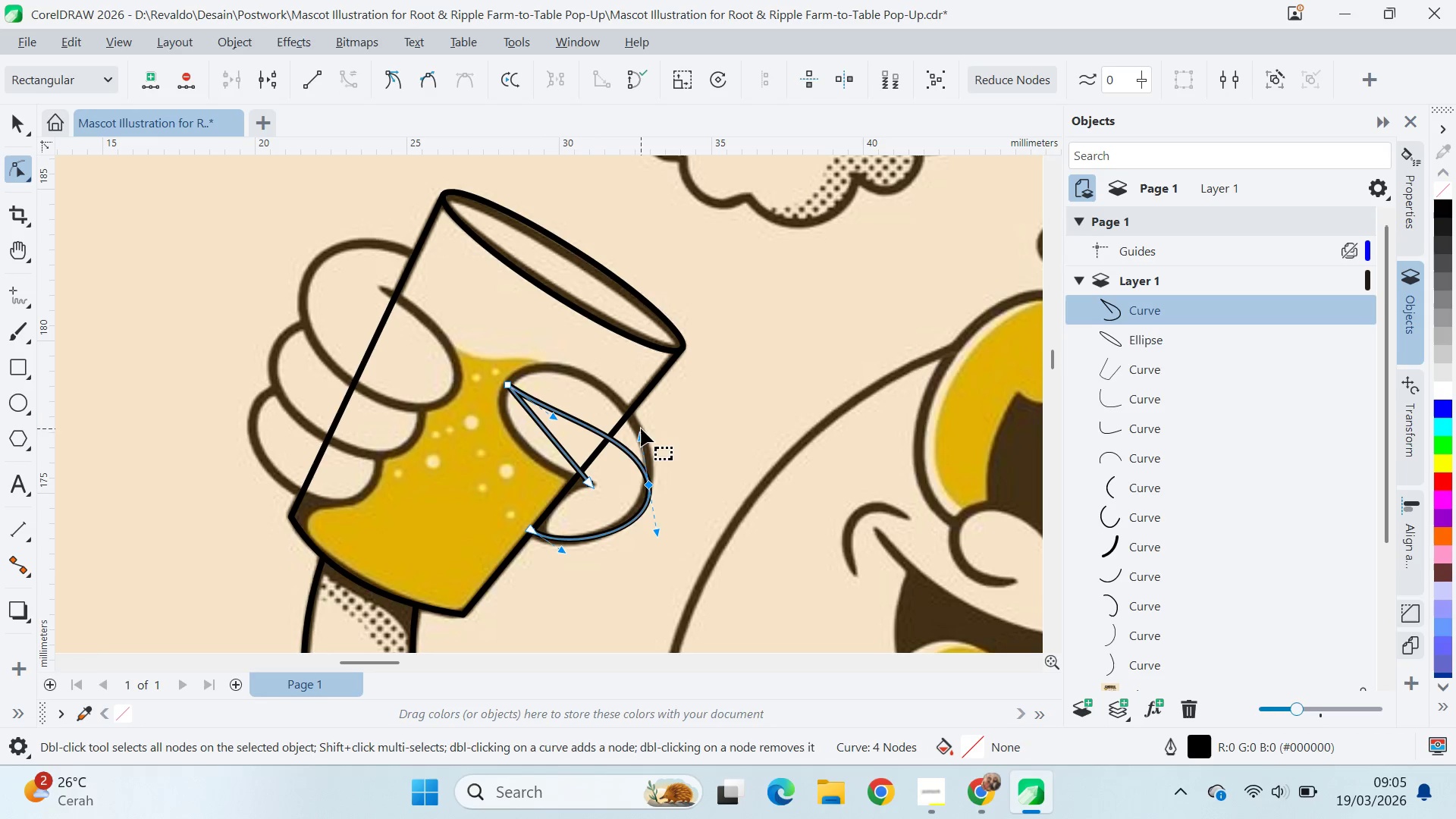 
left_click_drag(start_coordinate=[643, 435], to_coordinate=[651, 425])
 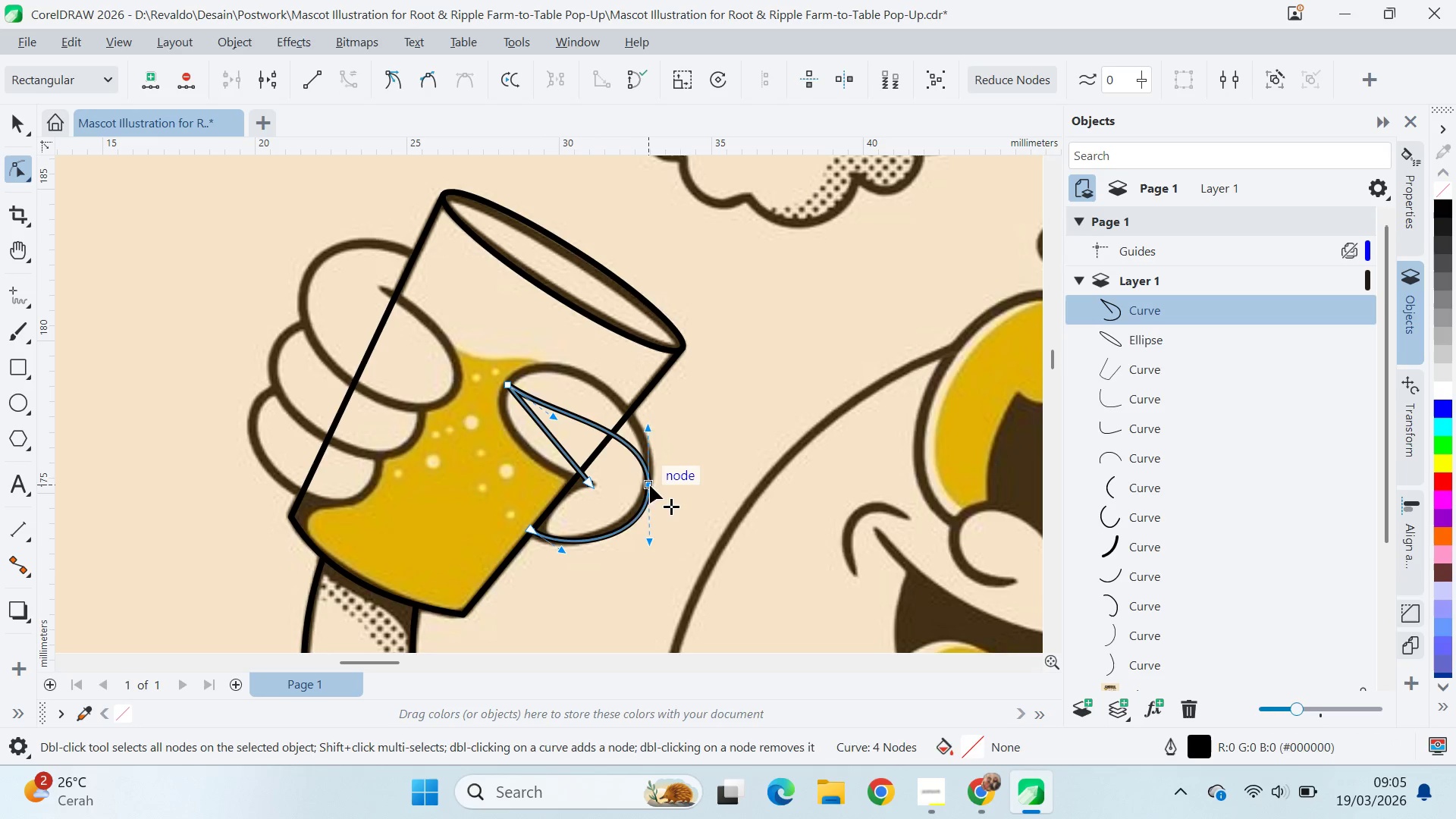 
left_click_drag(start_coordinate=[650, 486], to_coordinate=[651, 469])
 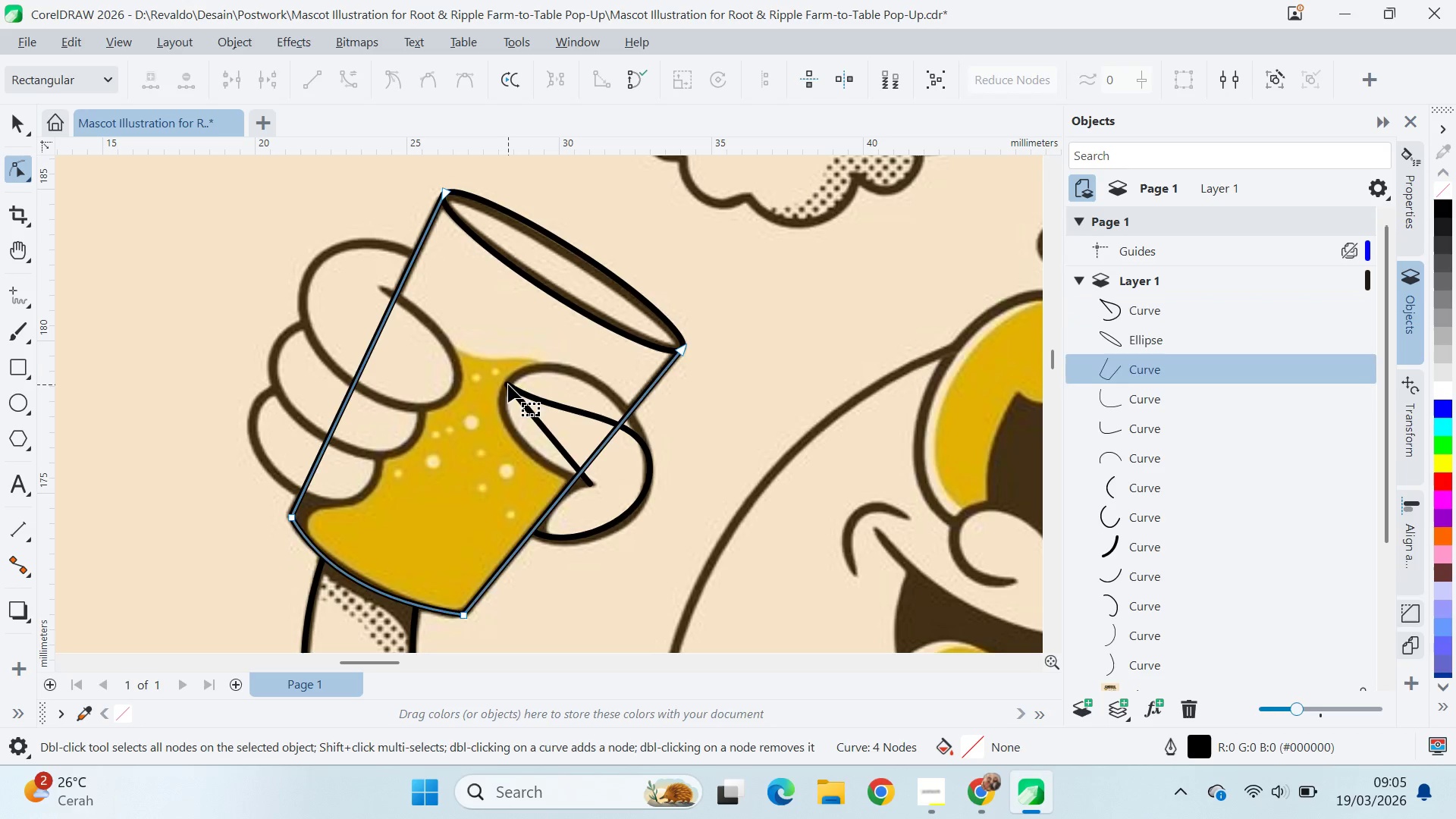 
left_click([510, 386])
 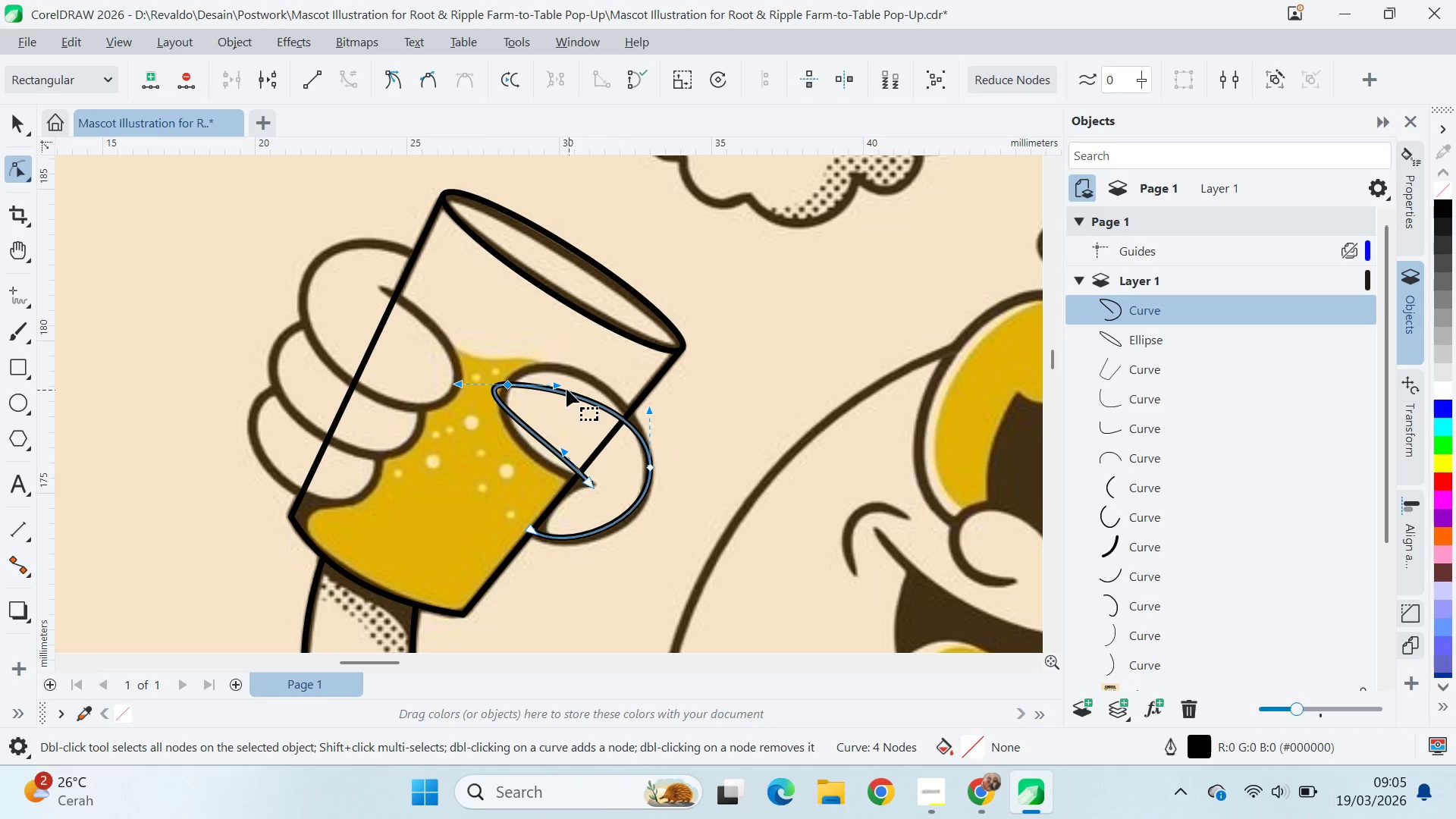 
left_click_drag(start_coordinate=[554, 381], to_coordinate=[540, 326])
 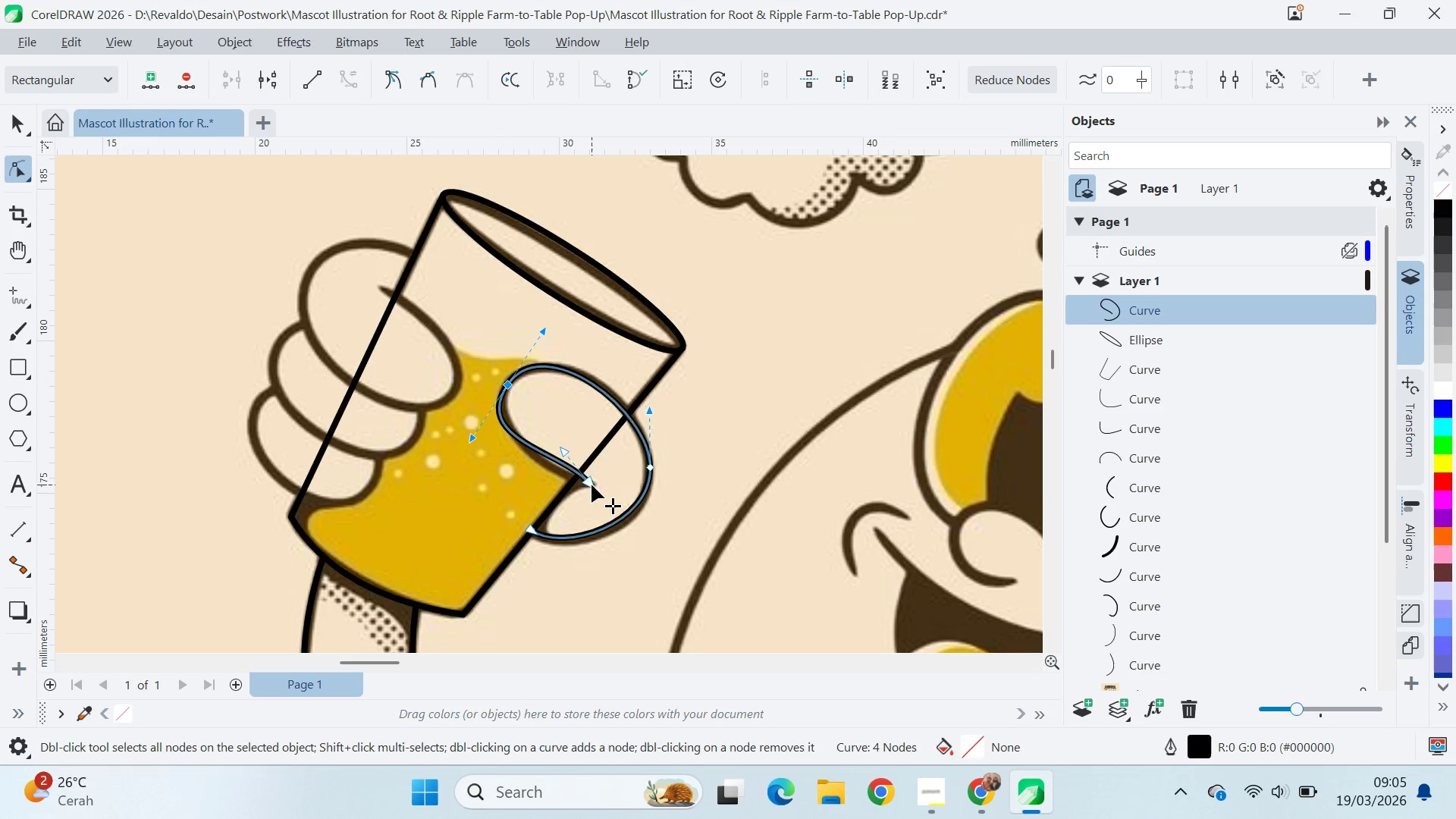 
left_click([592, 484])
 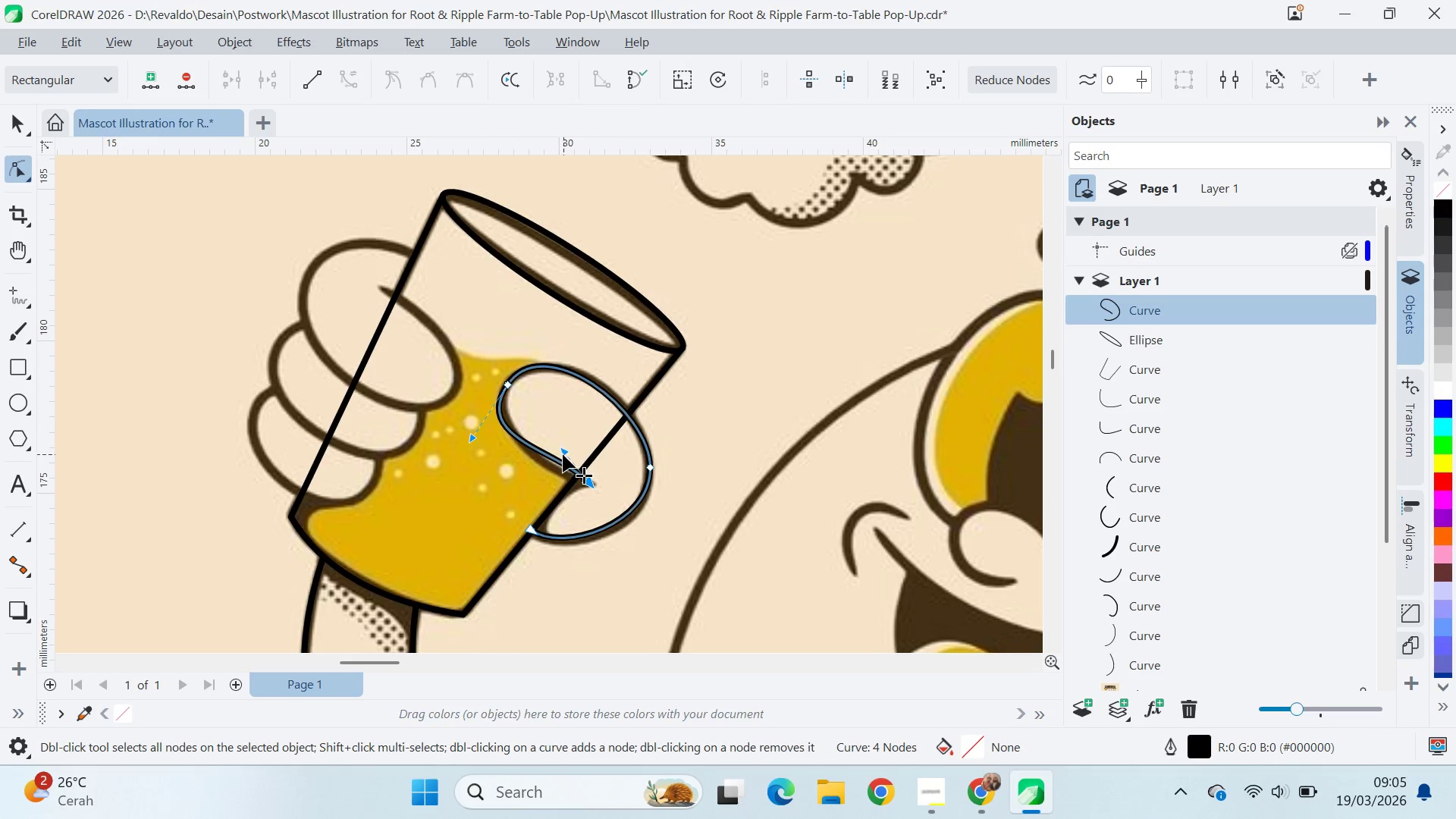 
left_click_drag(start_coordinate=[563, 454], to_coordinate=[555, 473])
 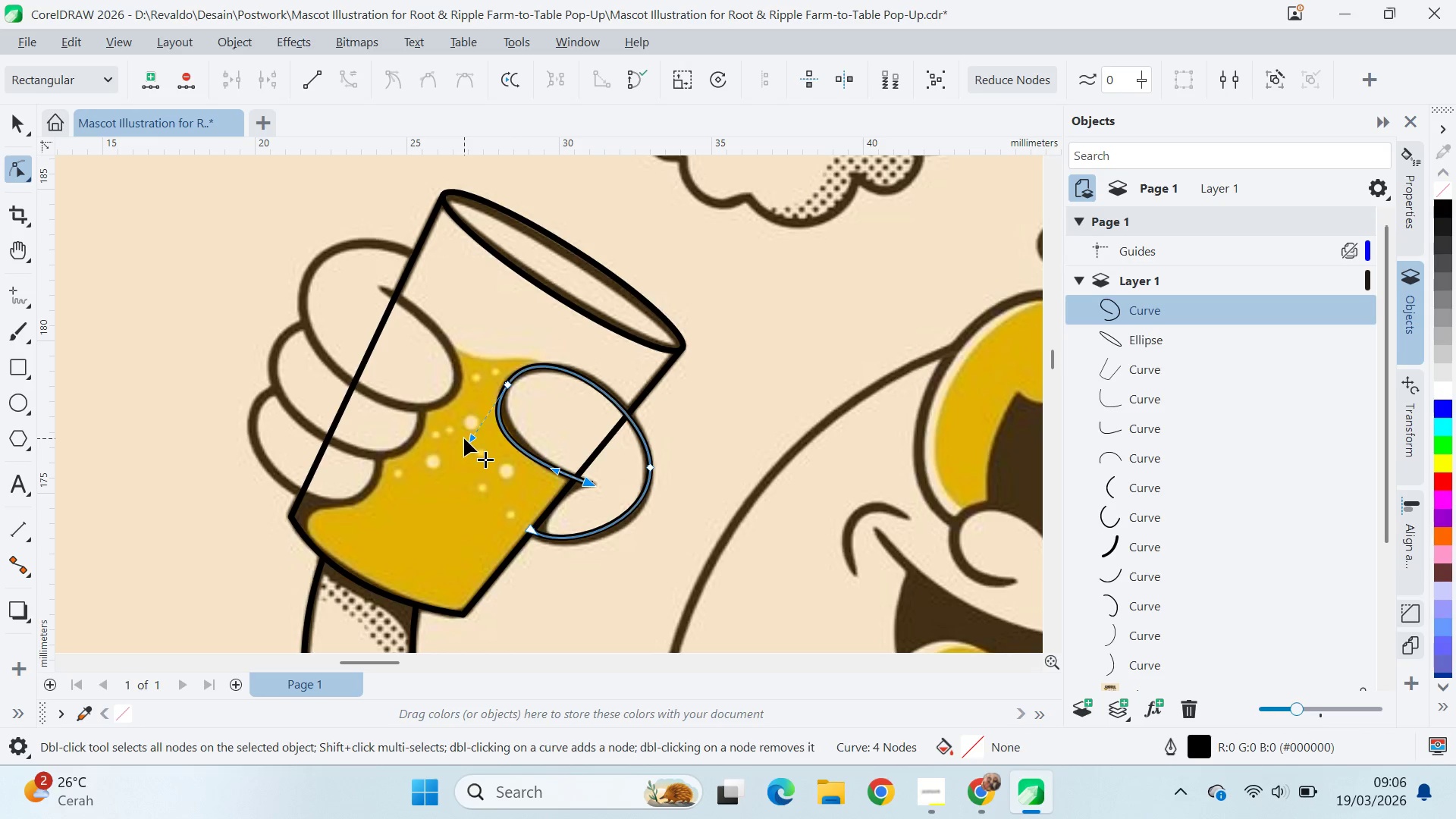 
left_click_drag(start_coordinate=[464, 438], to_coordinate=[475, 425])
 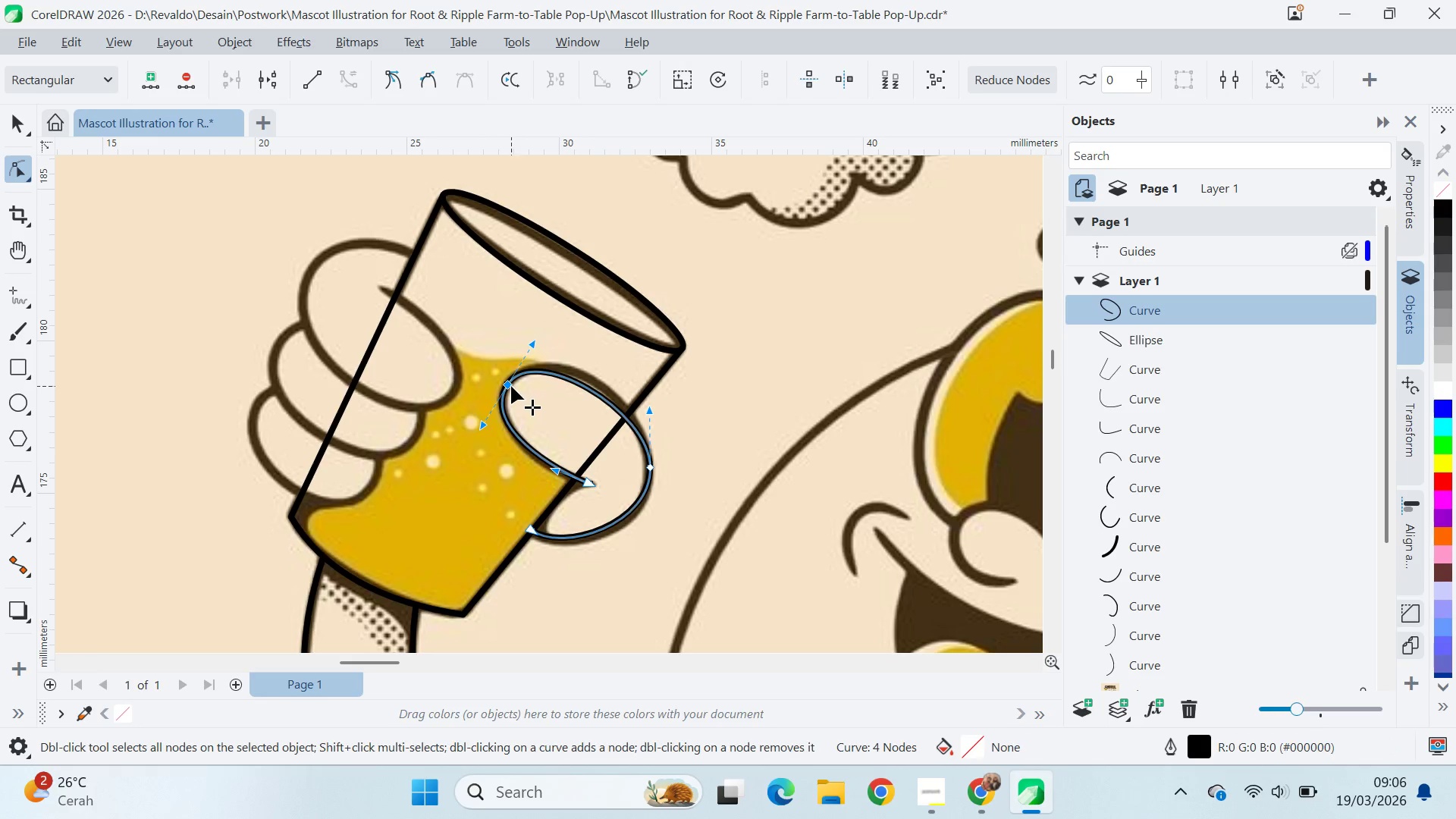 
left_click_drag(start_coordinate=[511, 386], to_coordinate=[563, 406])
 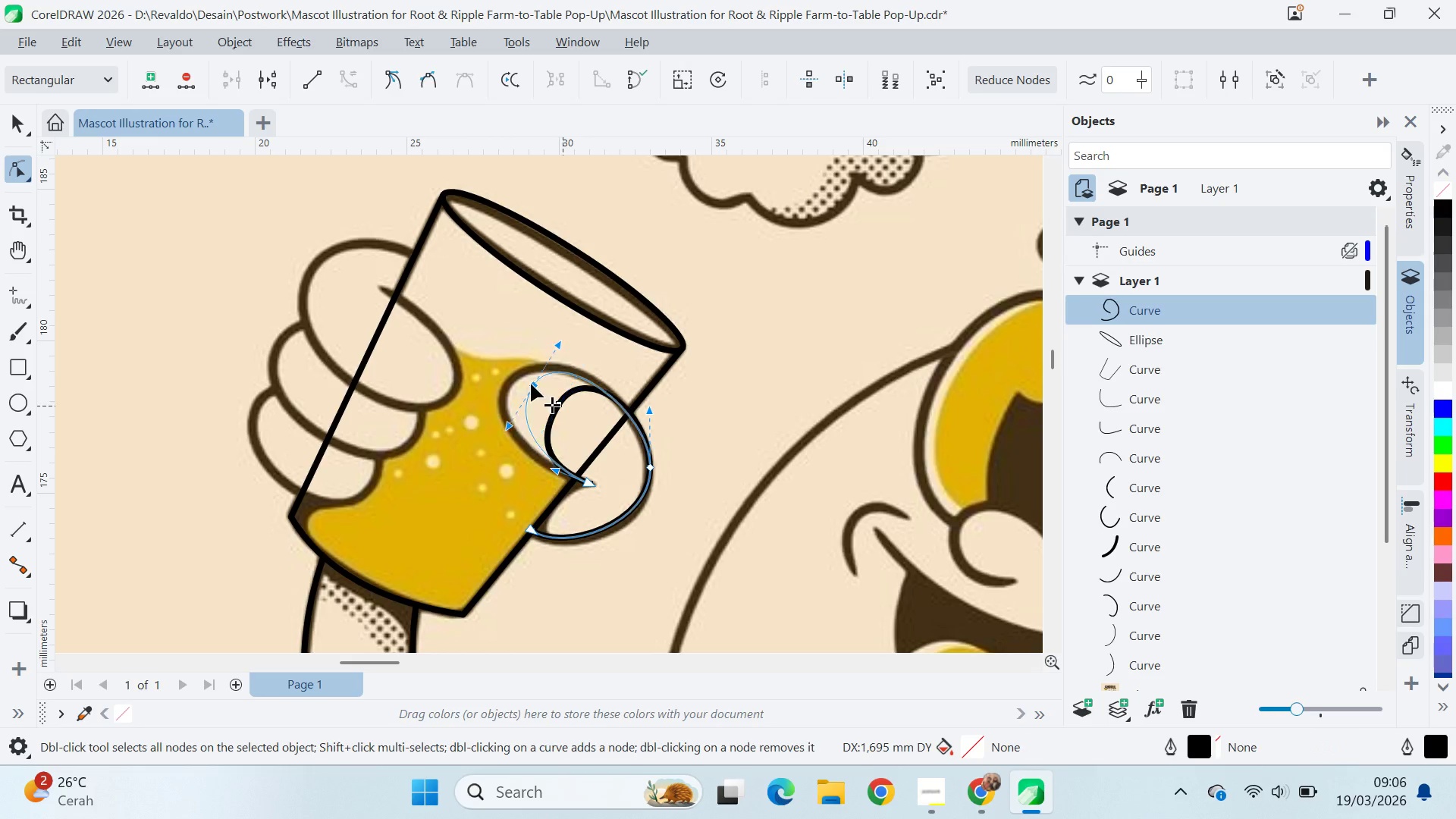 
left_click_drag(start_coordinate=[563, 406], to_coordinate=[510, 381])
 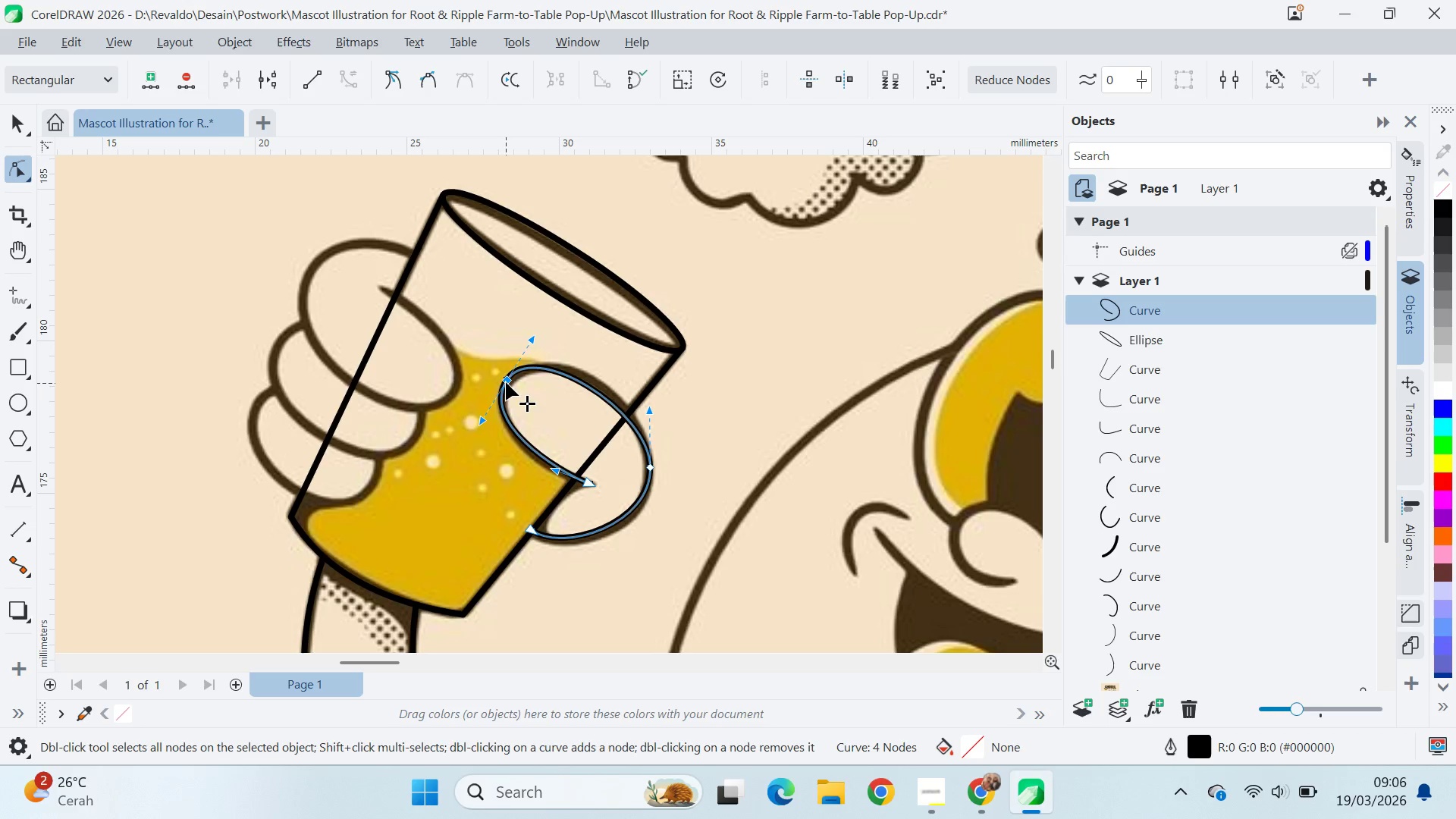 
left_click_drag(start_coordinate=[506, 381], to_coordinate=[548, 413])
 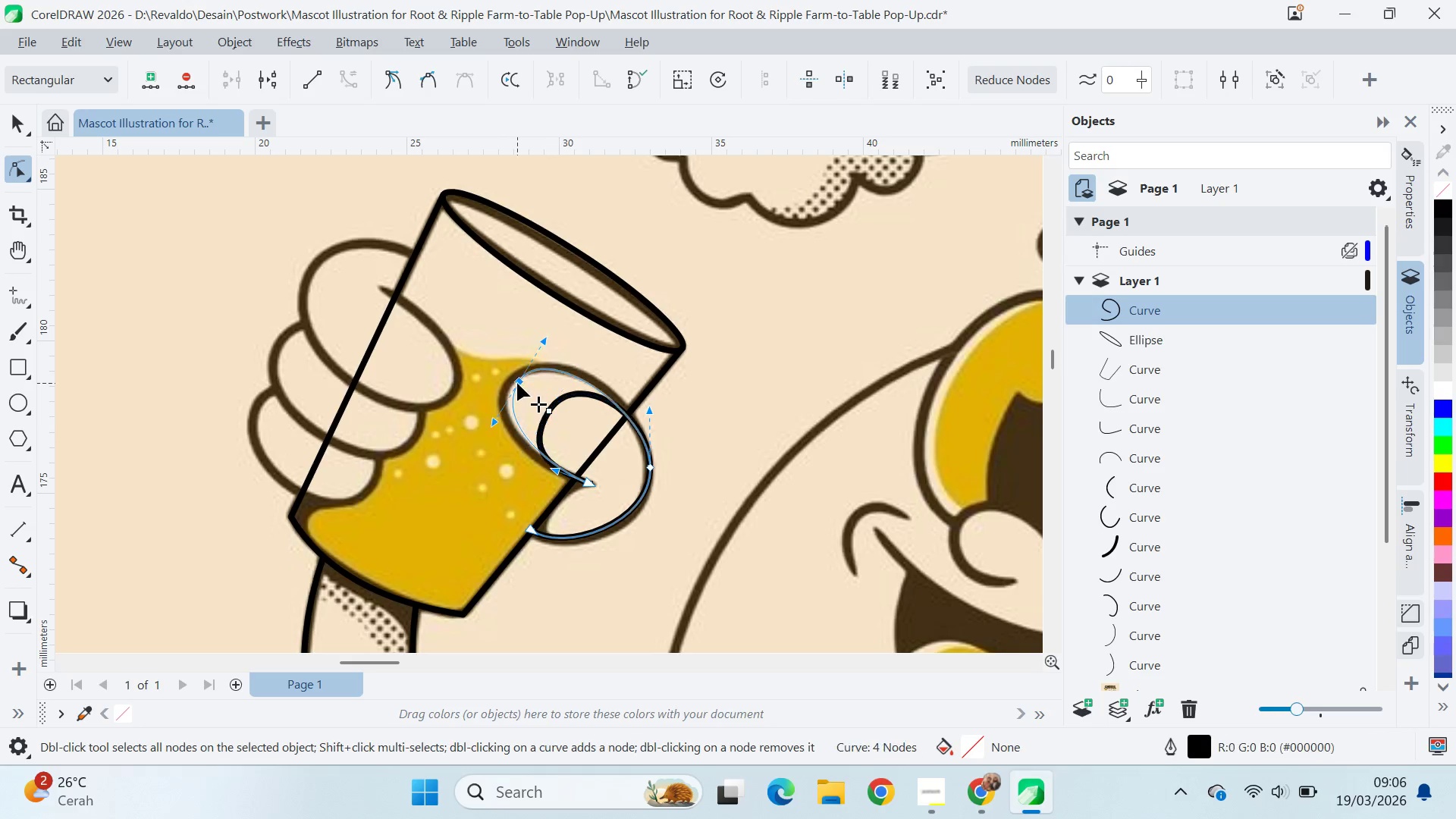 
left_click_drag(start_coordinate=[548, 413], to_coordinate=[509, 381])
 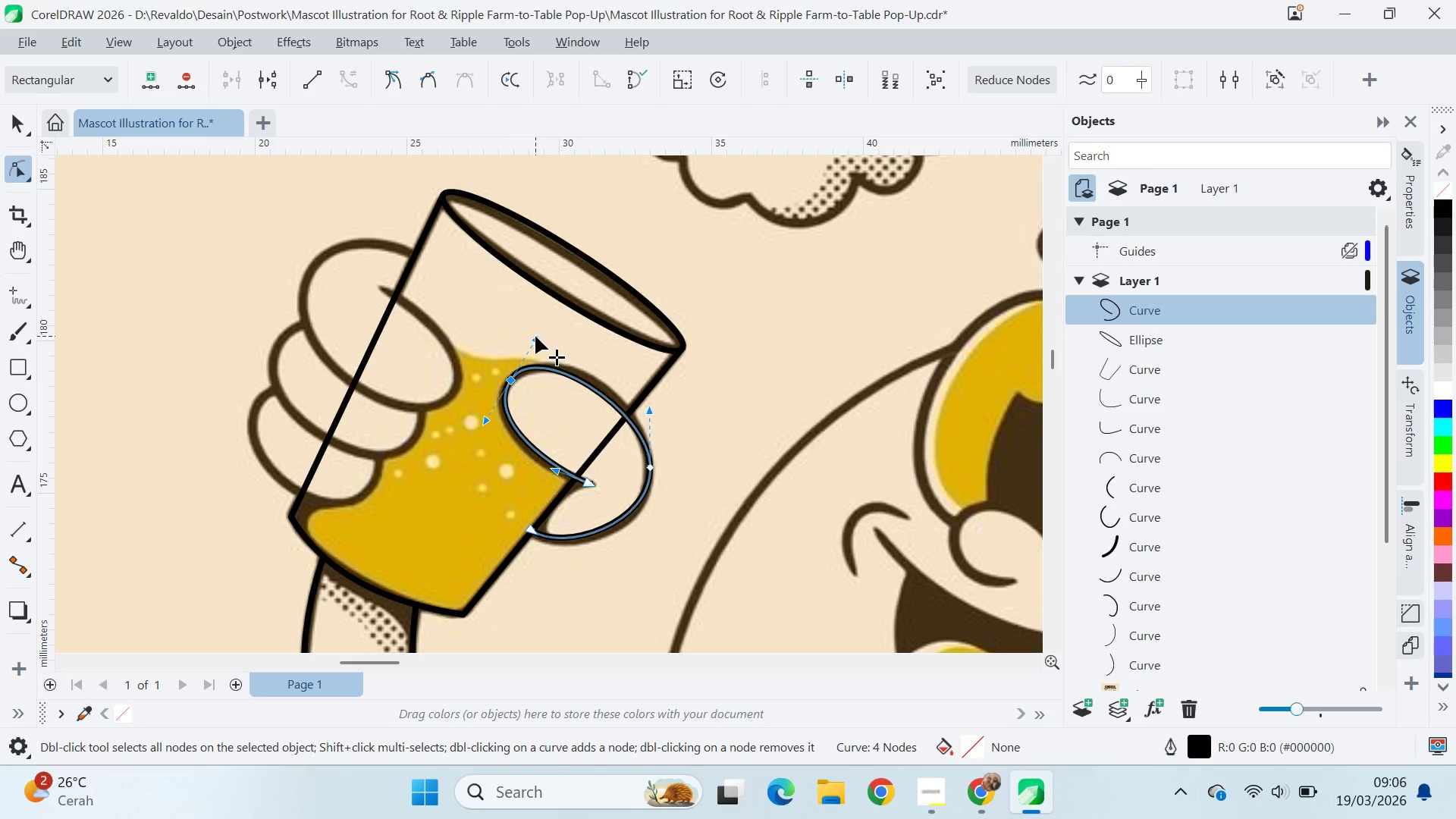 
left_click([535, 335])
 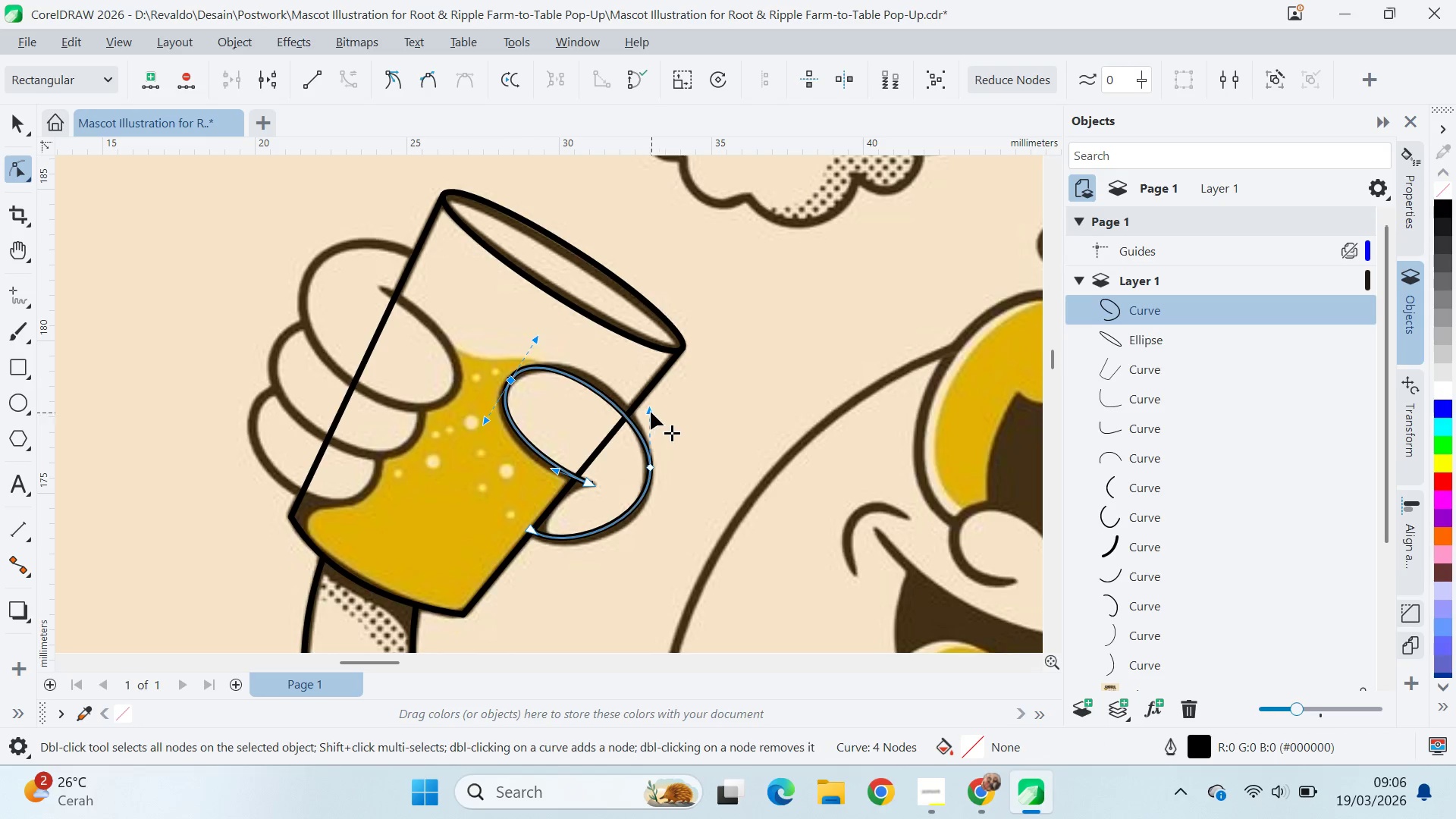 
left_click_drag(start_coordinate=[648, 412], to_coordinate=[643, 394])
 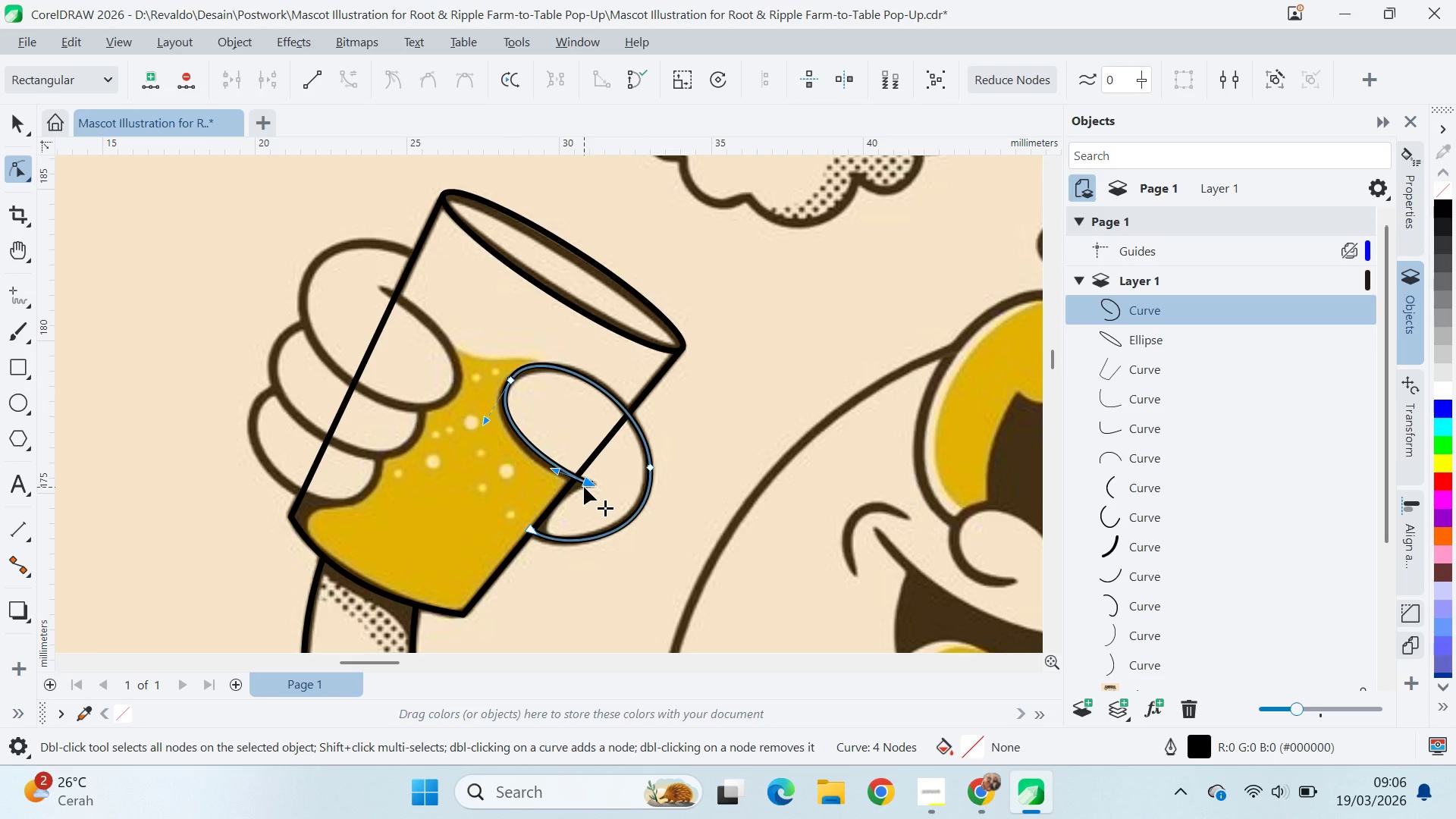 
left_click_drag(start_coordinate=[551, 469], to_coordinate=[537, 472])
 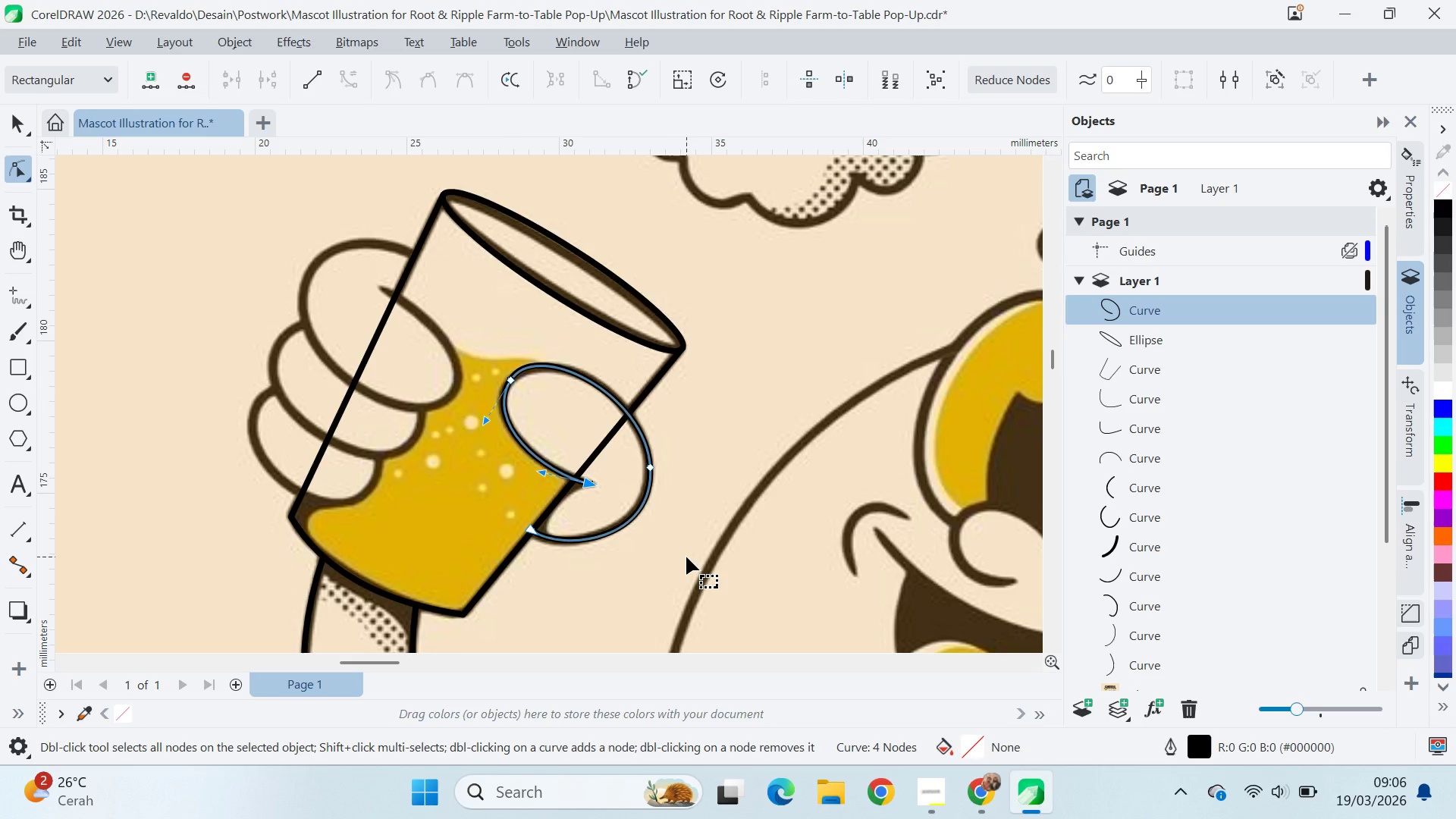 
left_click([686, 557])
 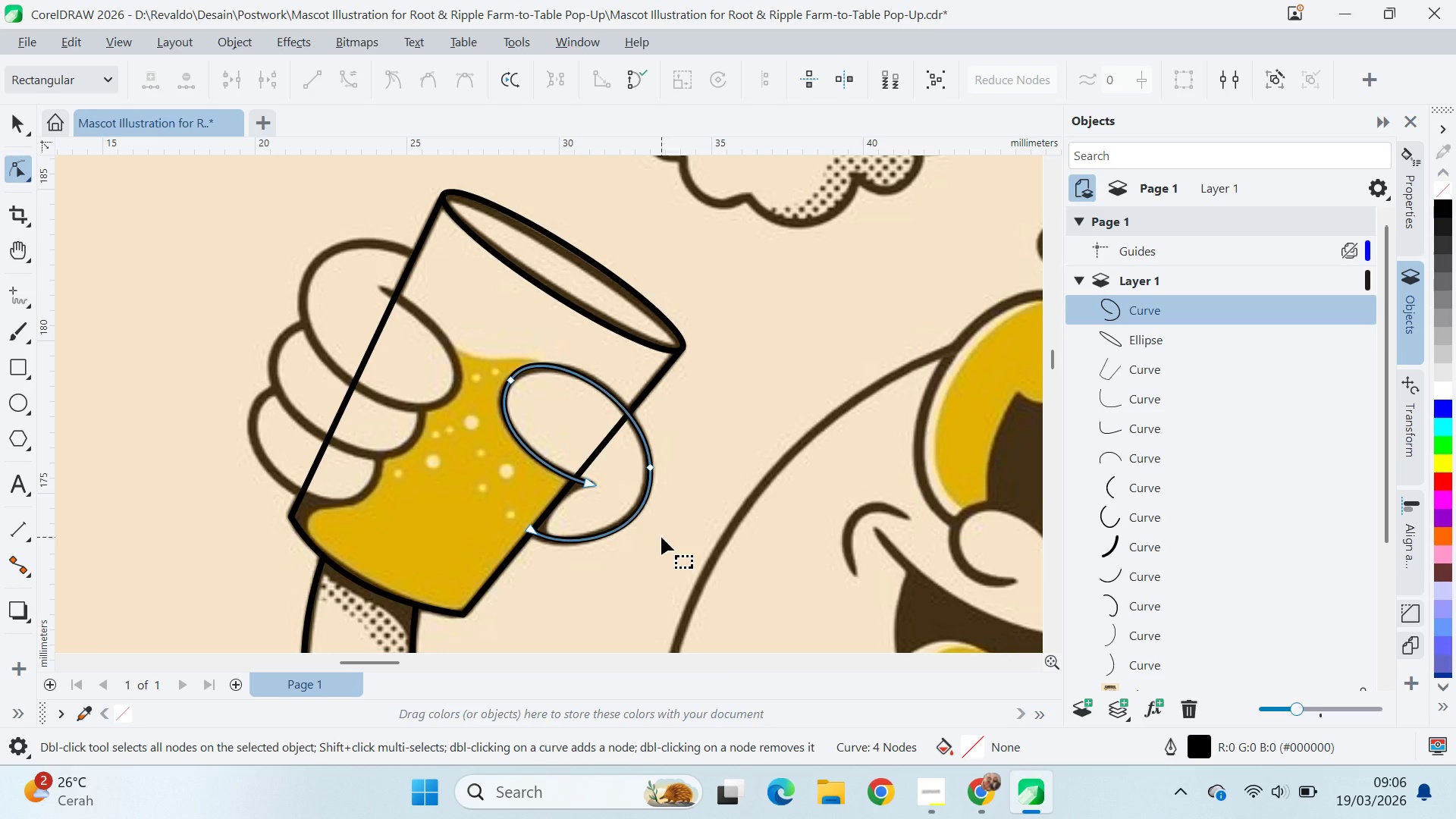 
key(Q)
 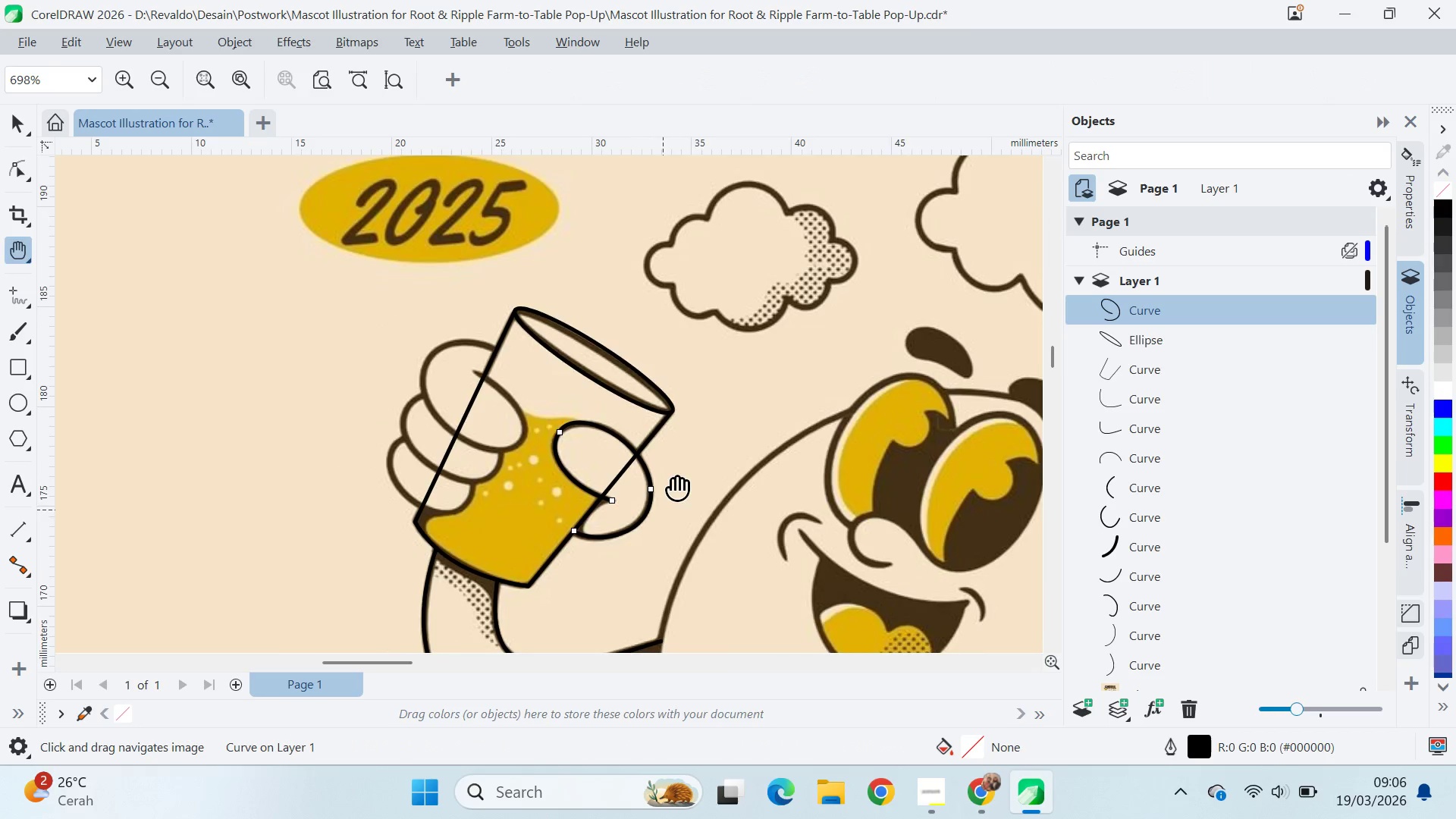 
left_click_drag(start_coordinate=[663, 510], to_coordinate=[672, 476])
 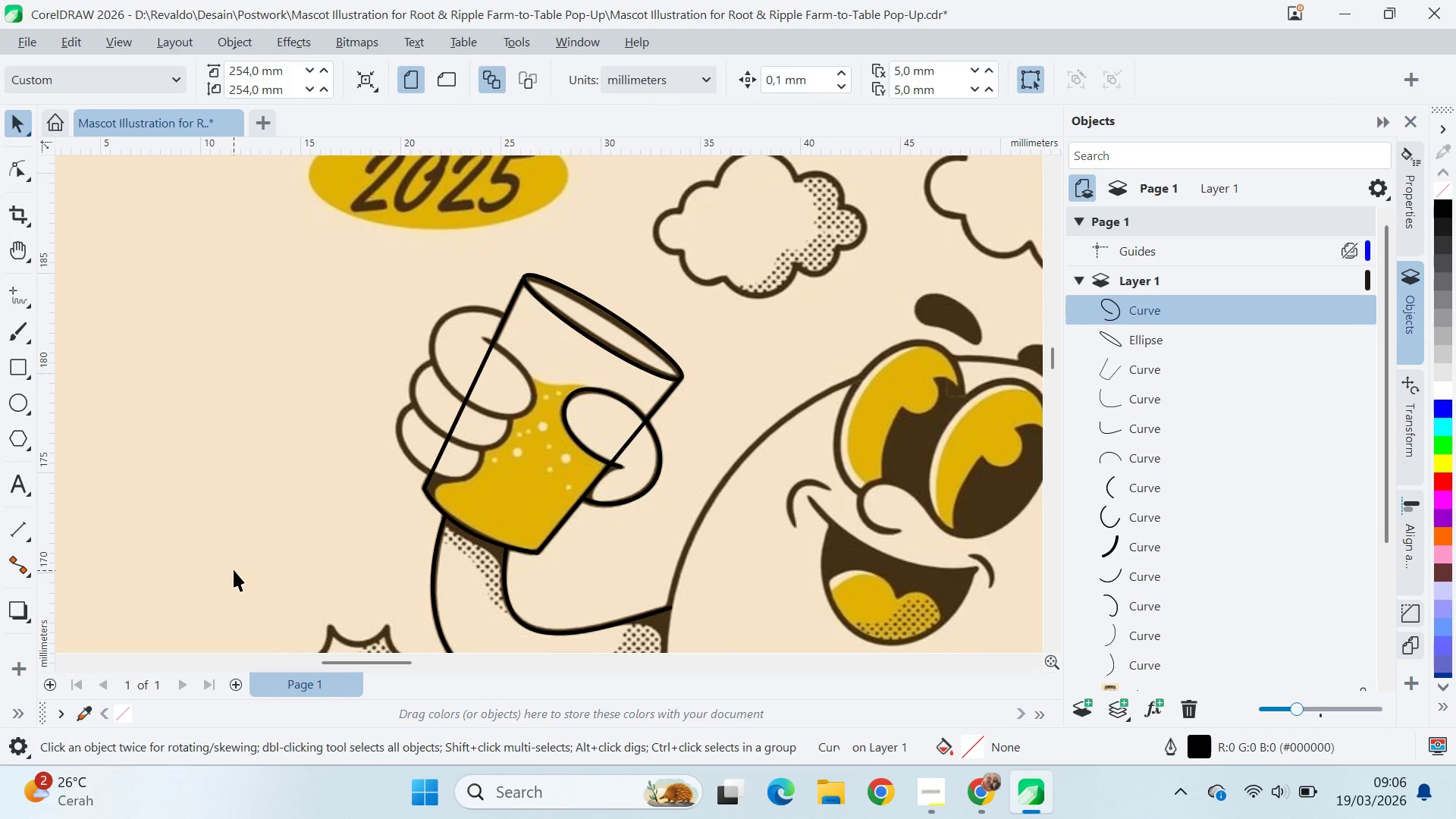 
scroll: coordinate [654, 532], scroll_direction: down, amount: 3.0
 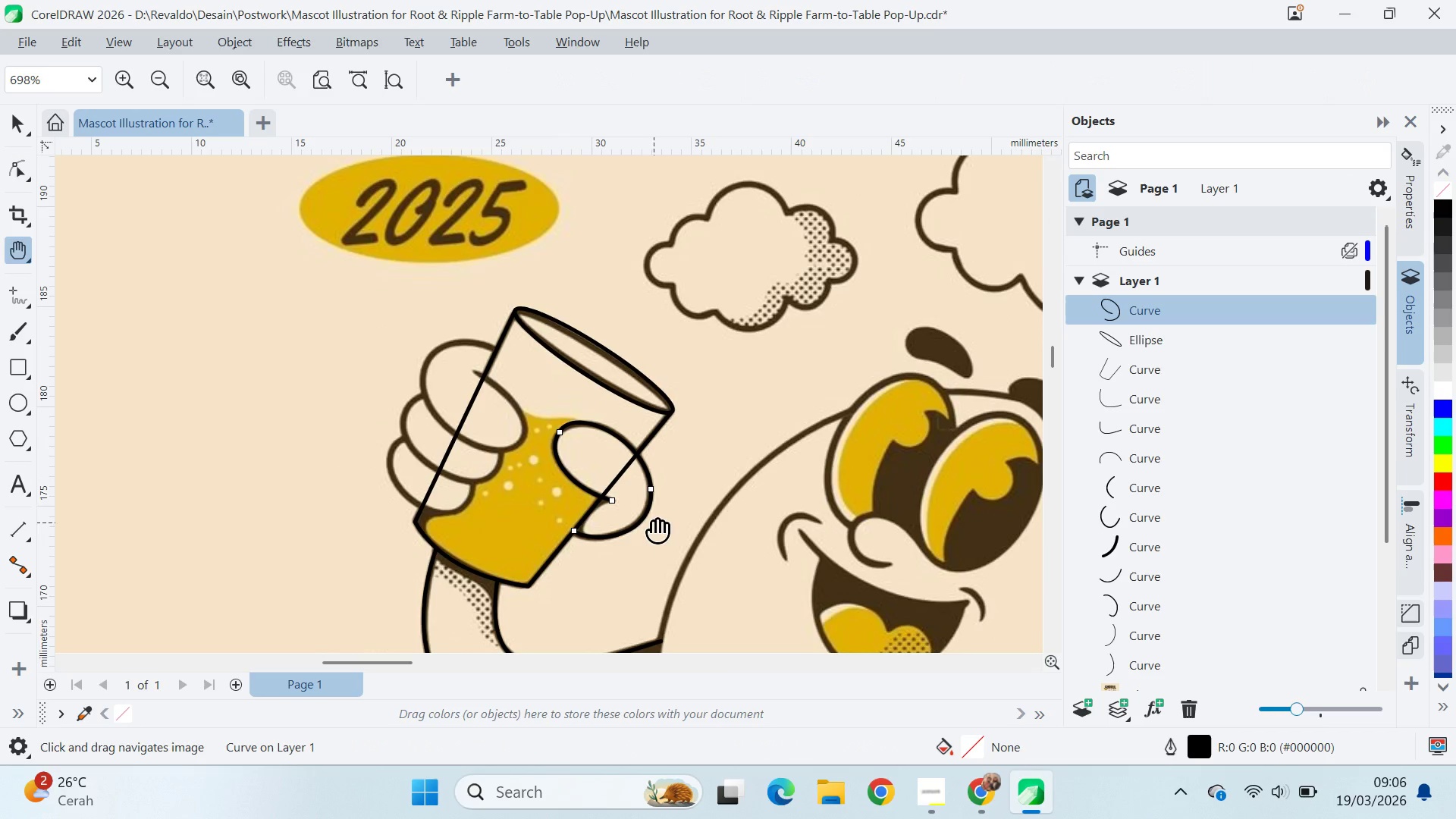 
key(V)
 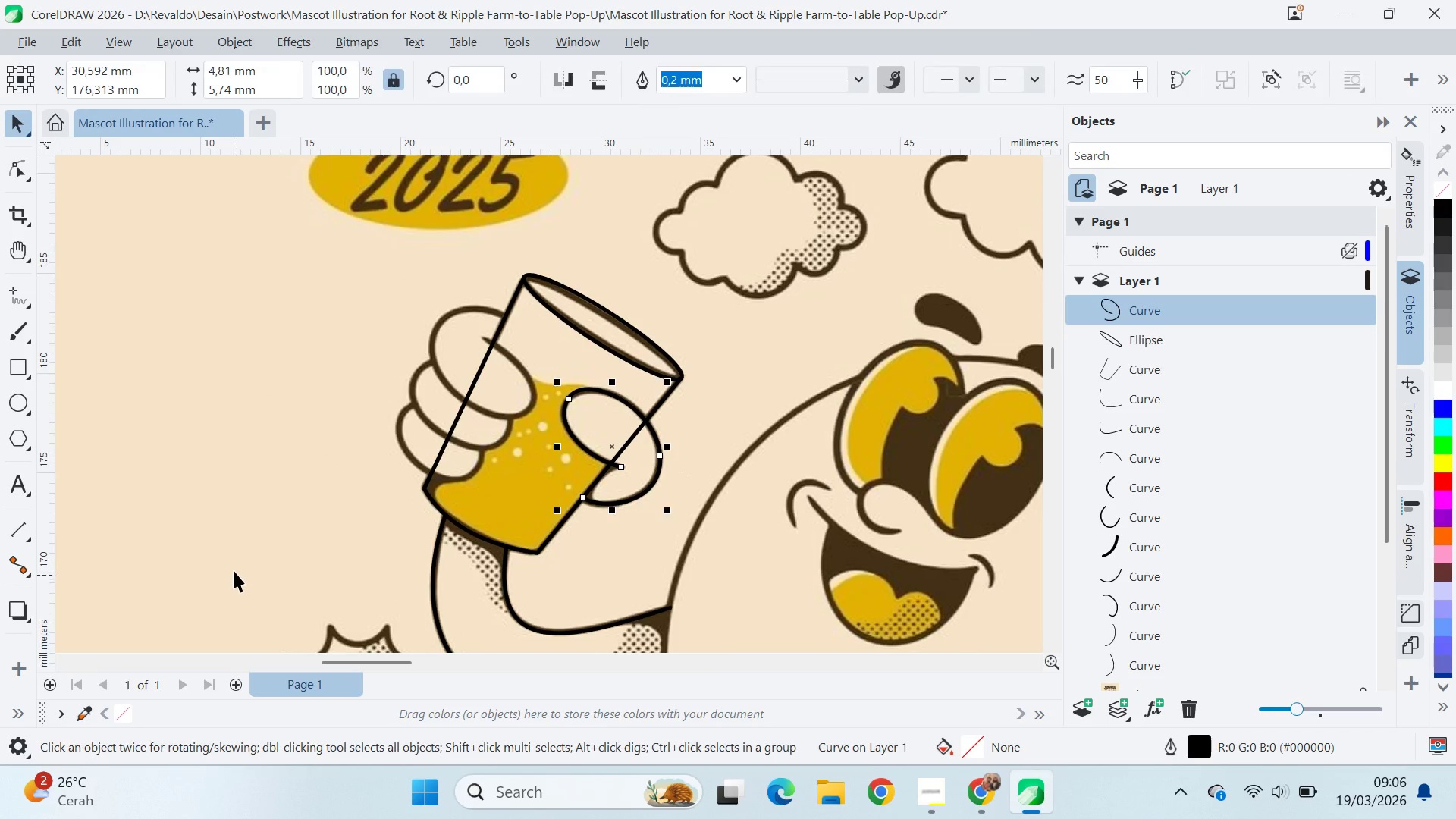 
left_click([234, 570])
 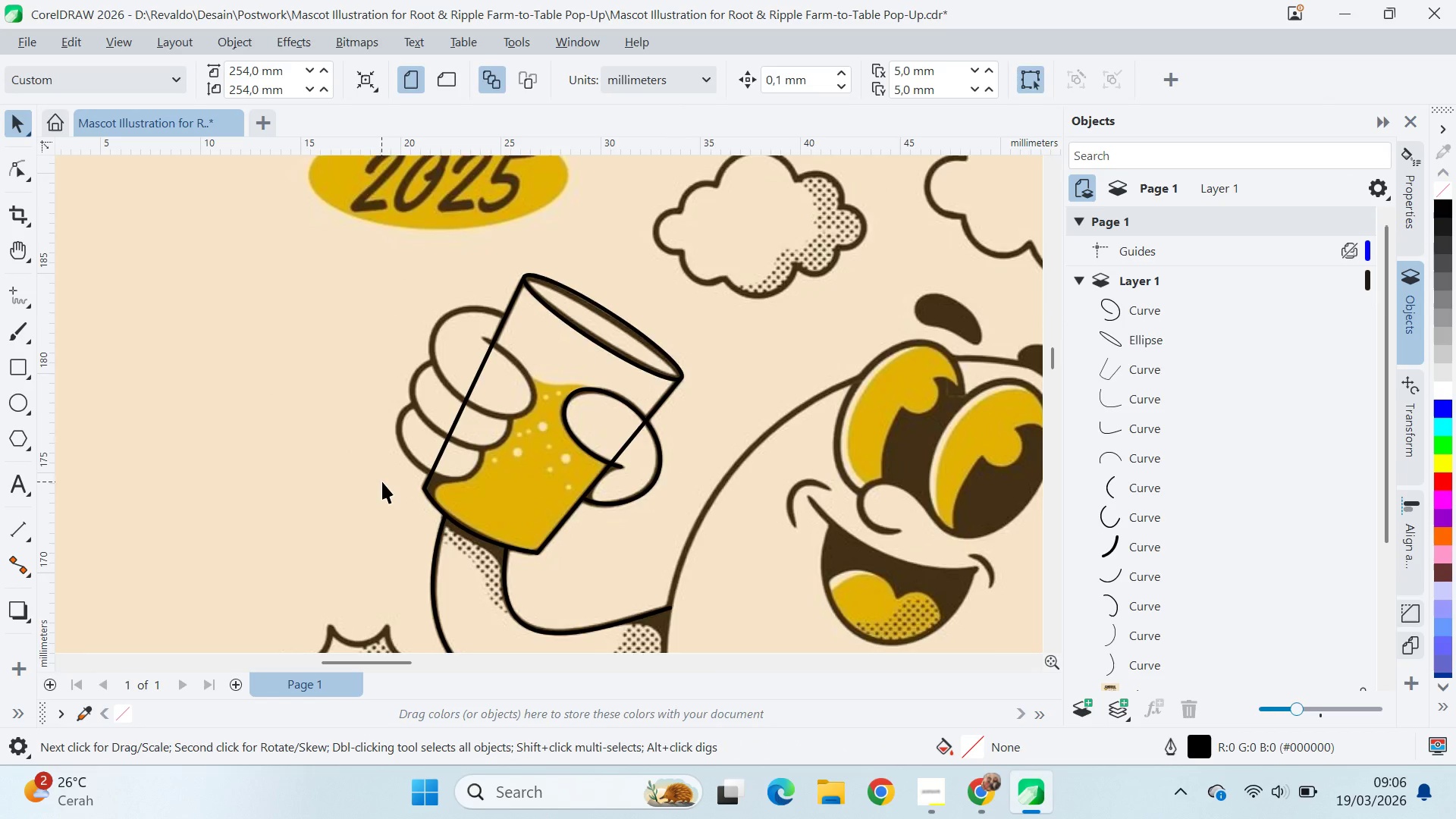 
scroll: coordinate [387, 479], scroll_direction: down, amount: 7.0
 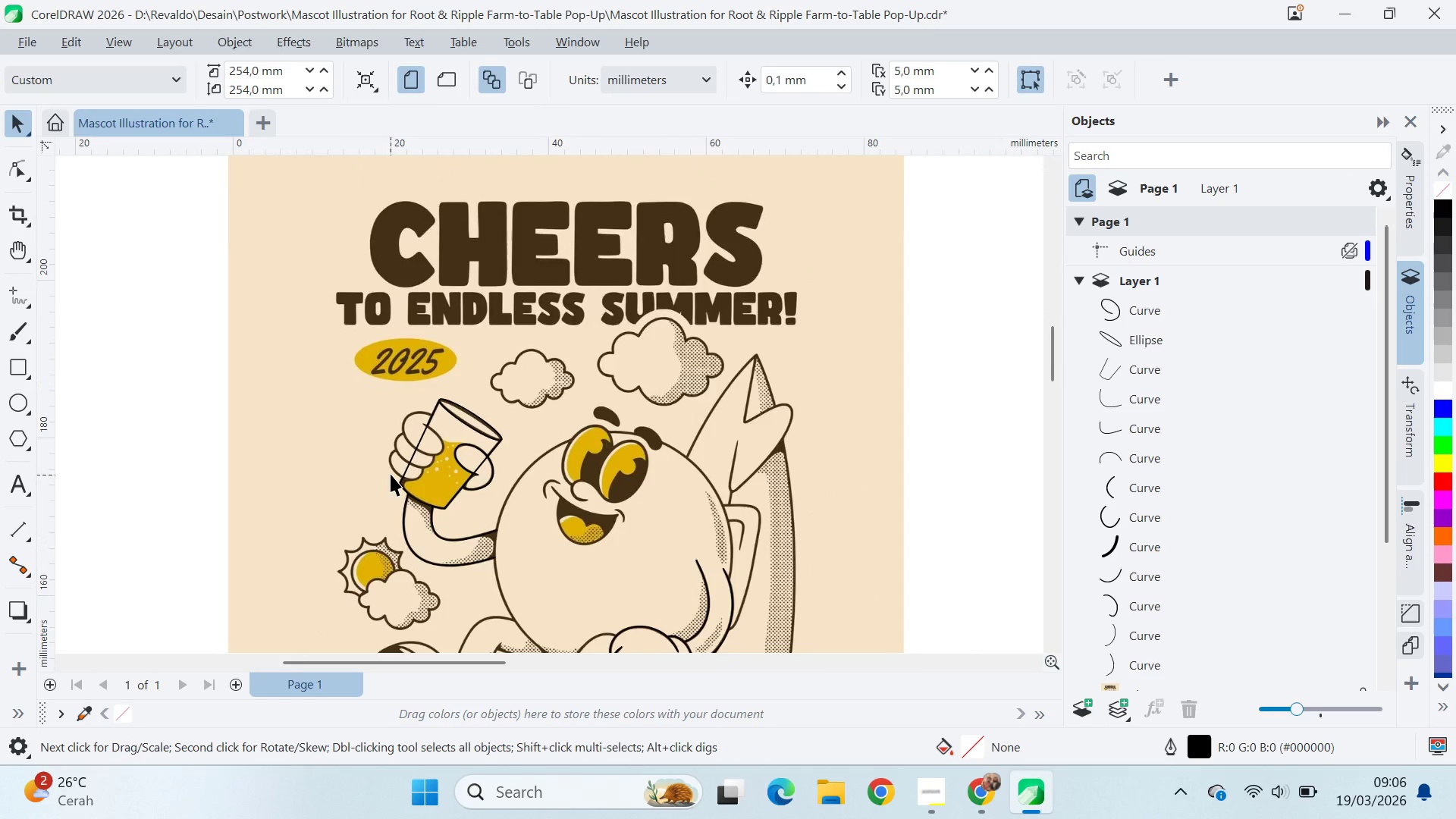 
scroll: coordinate [397, 478], scroll_direction: up, amount: 9.0
 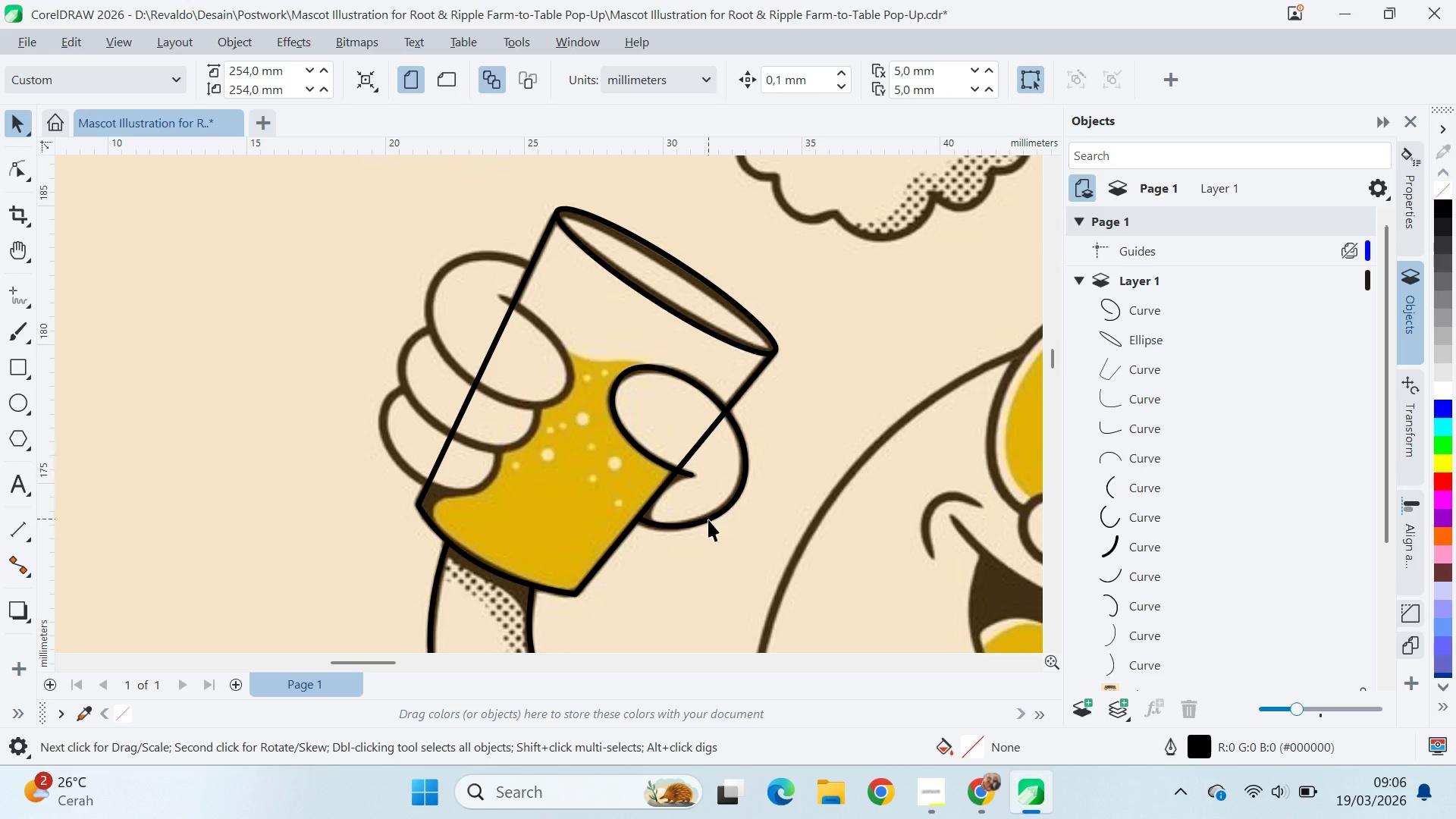 
key(A)
 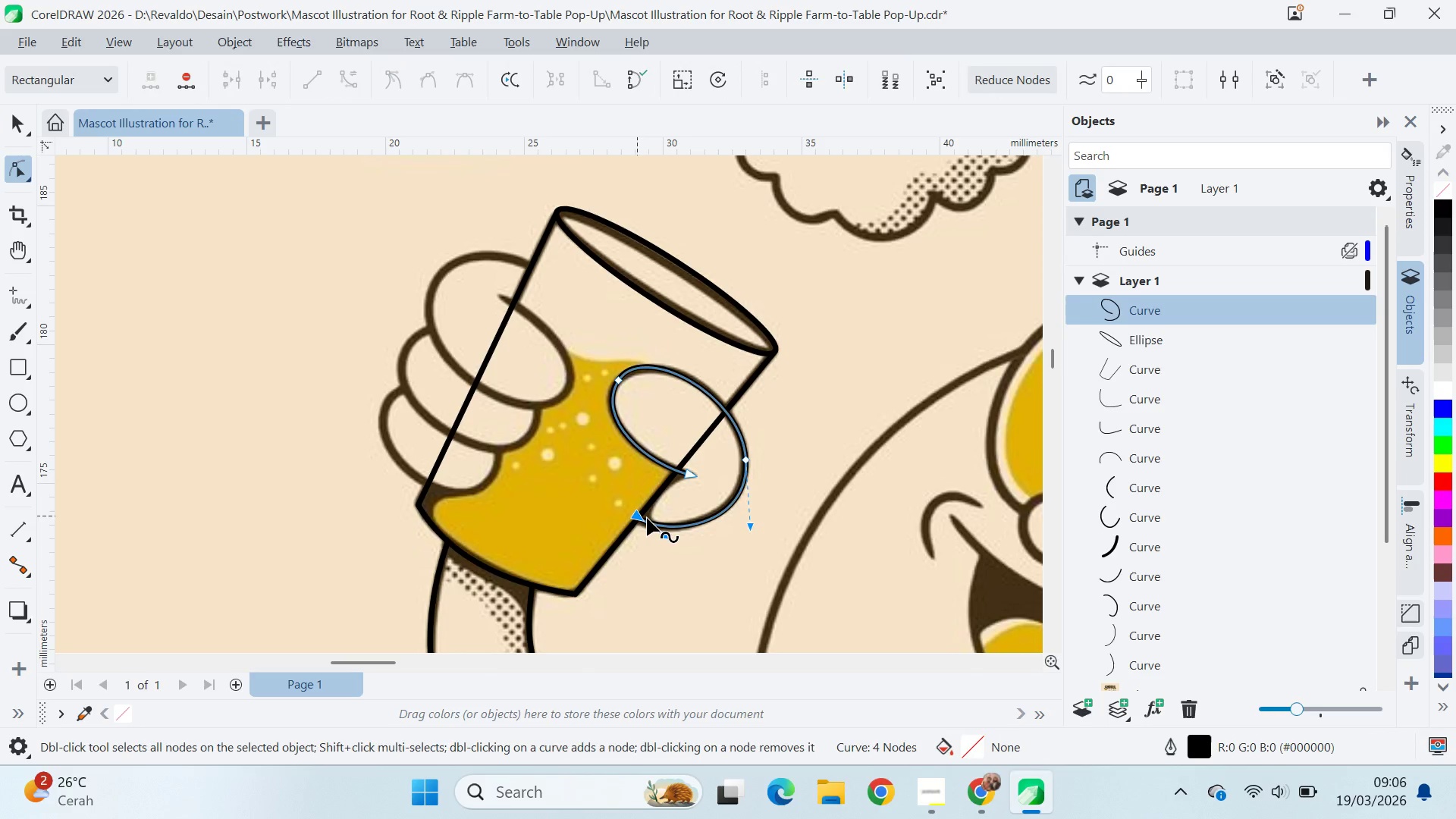 
key(V)
 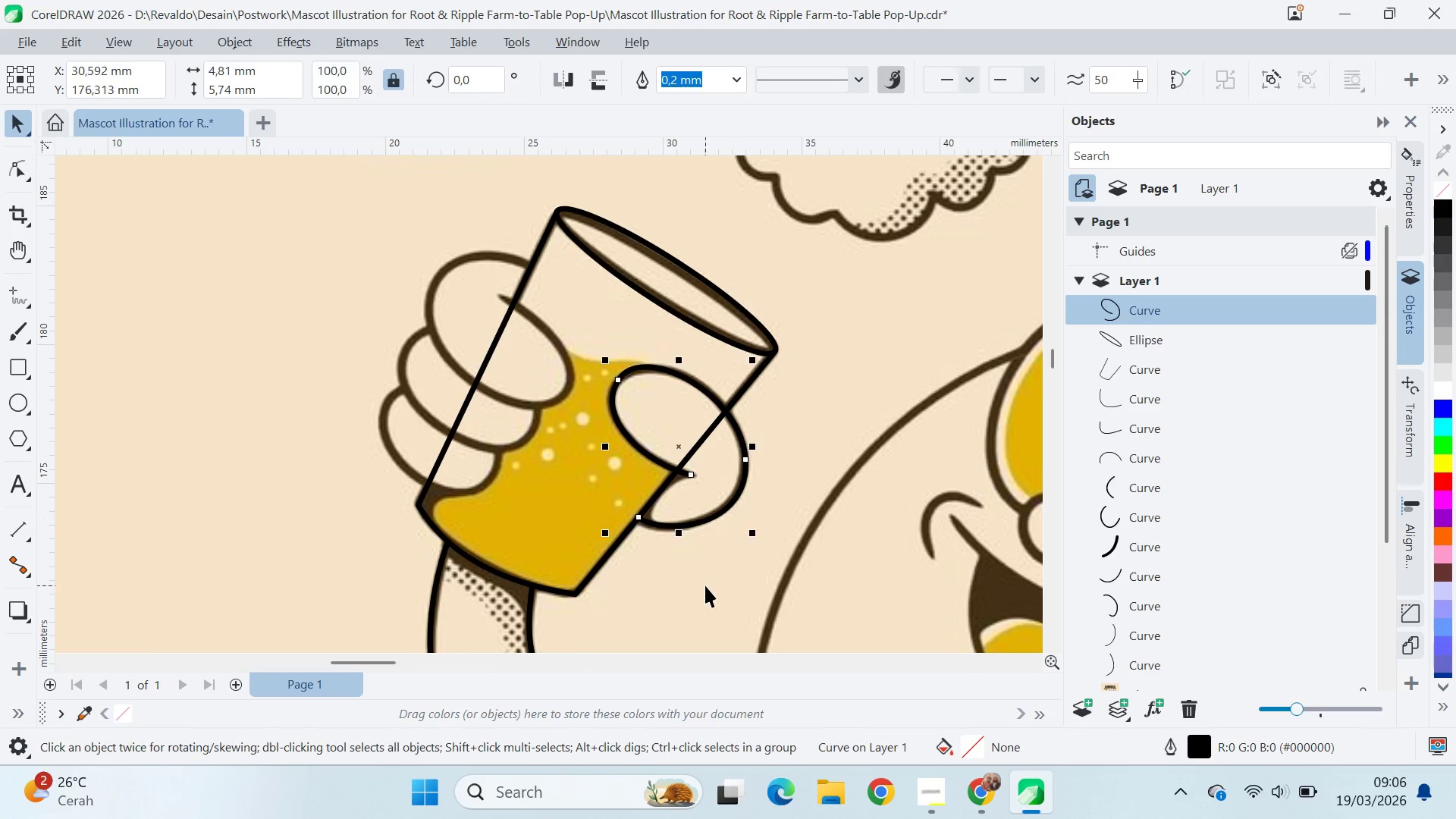 
left_click([705, 585])
 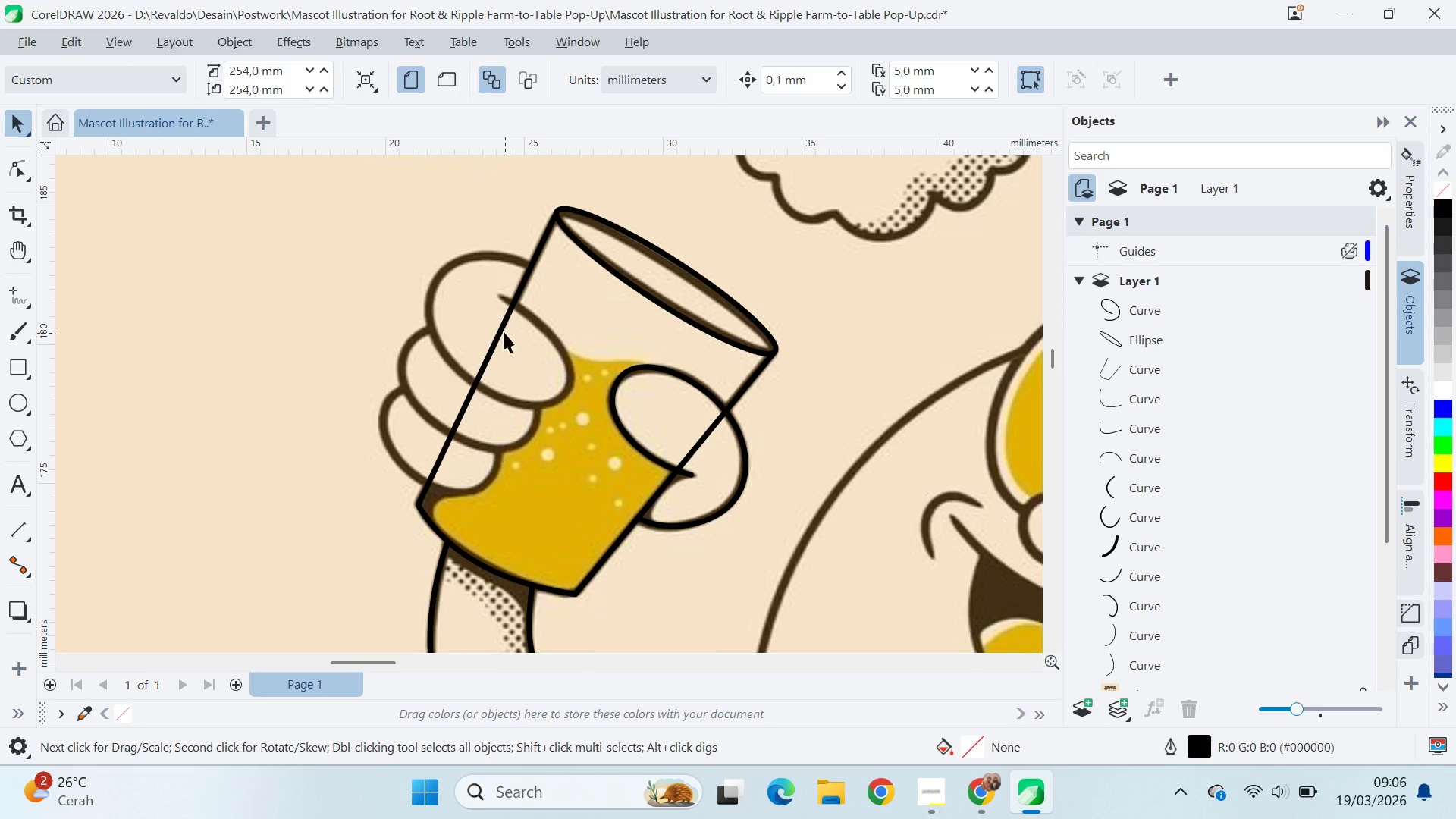 
wait(5.03)
 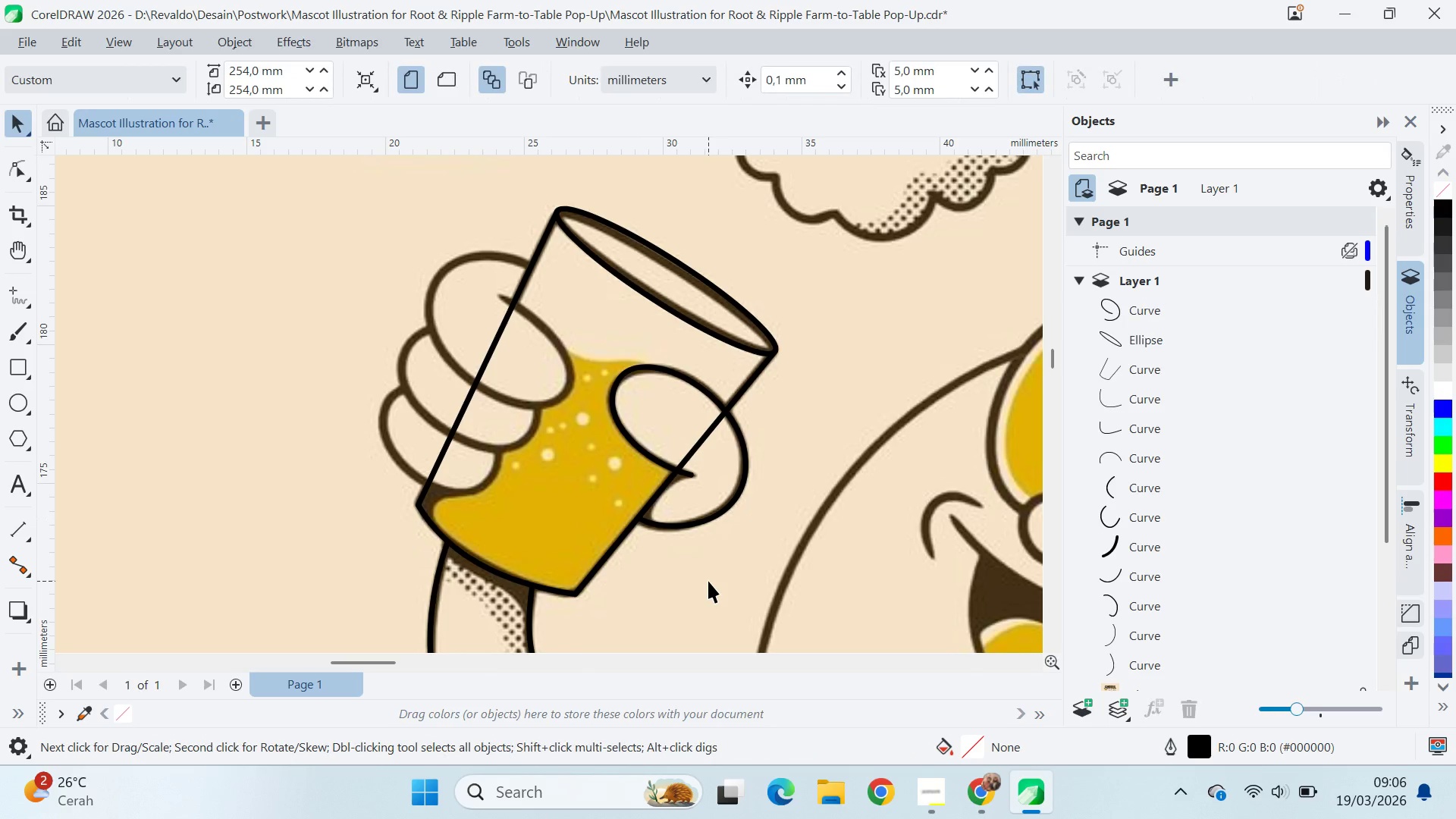 
left_click([19, 292])
 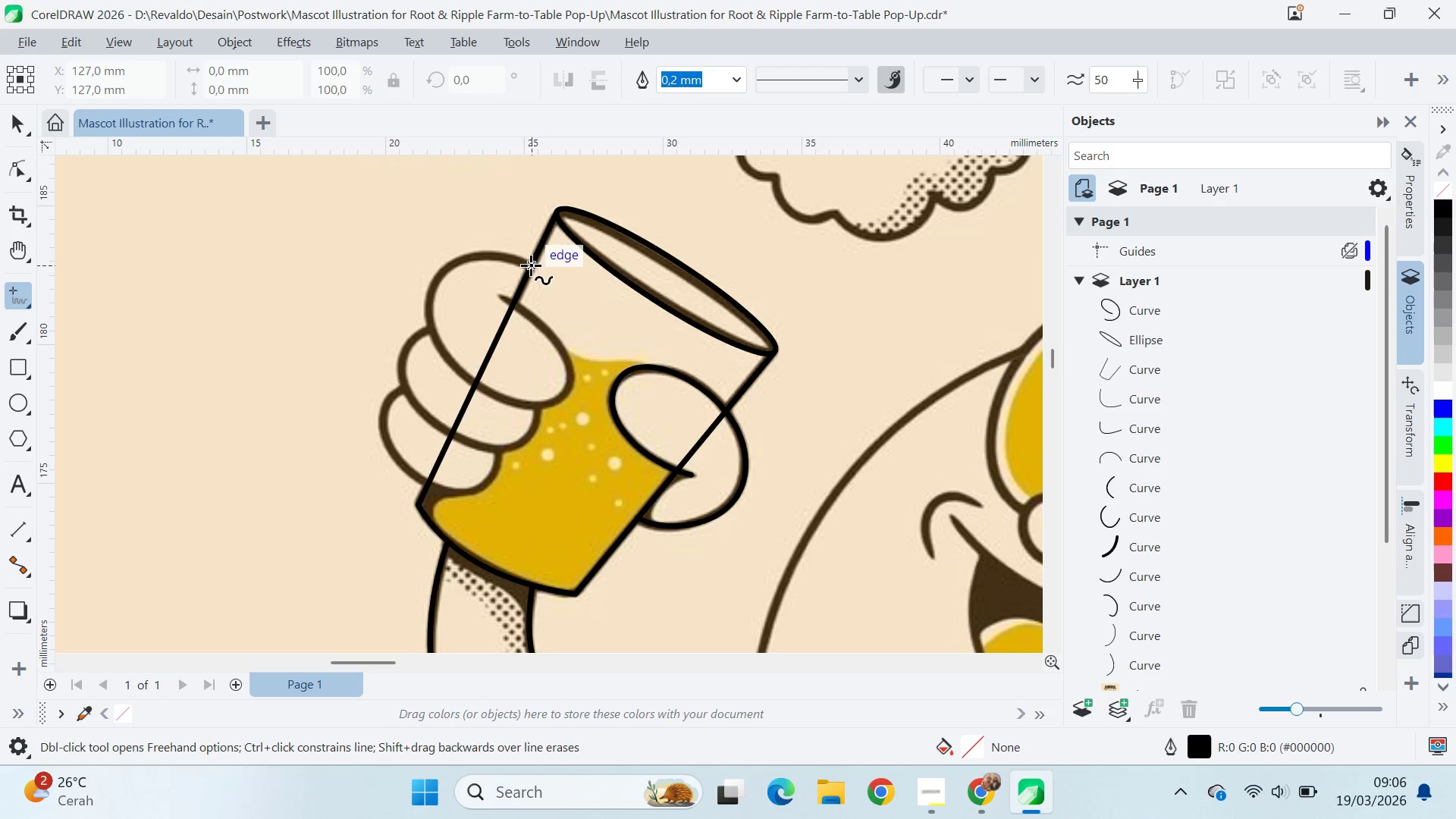 
left_click([532, 264])
 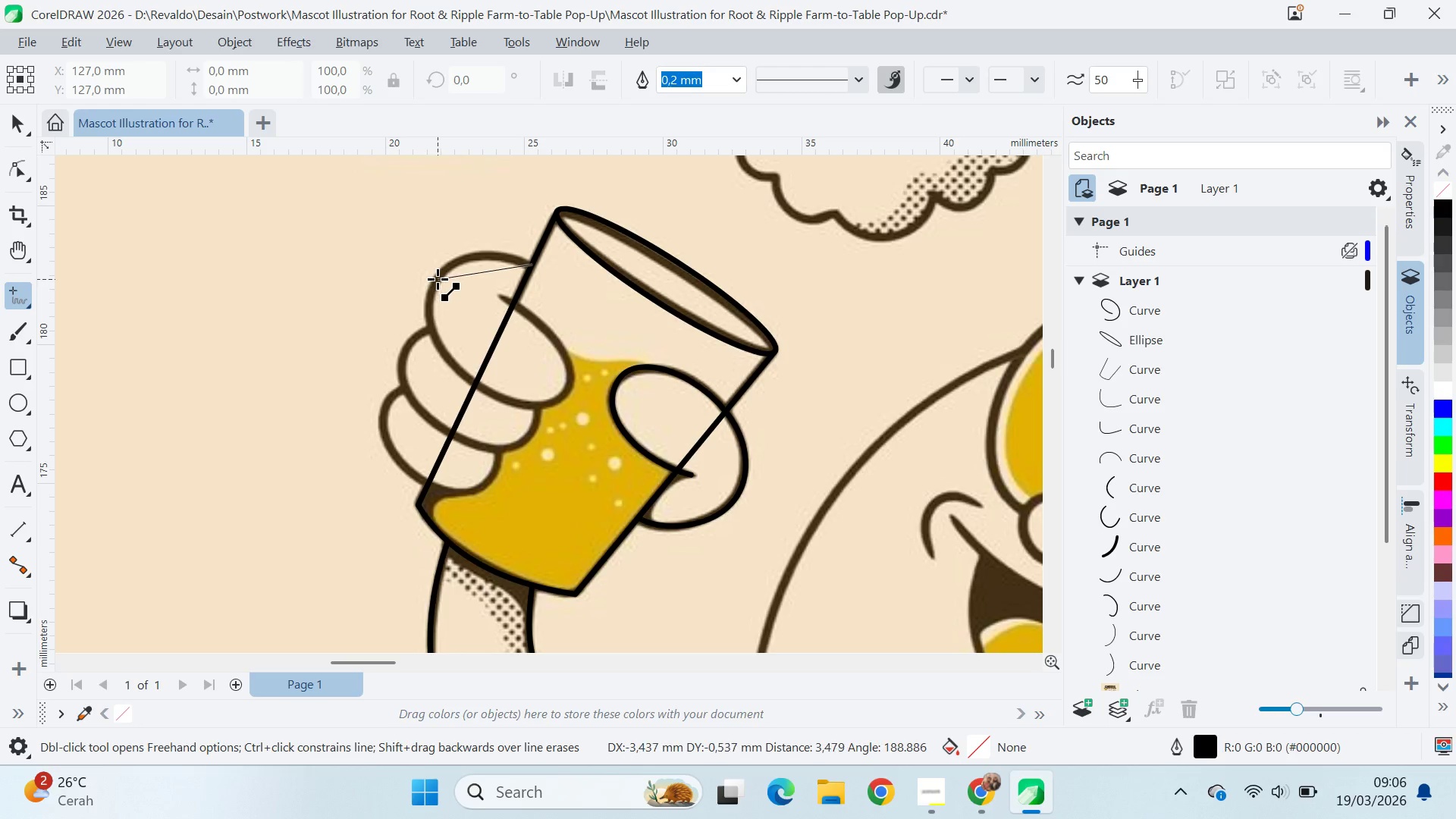 
double_click([437, 281])
 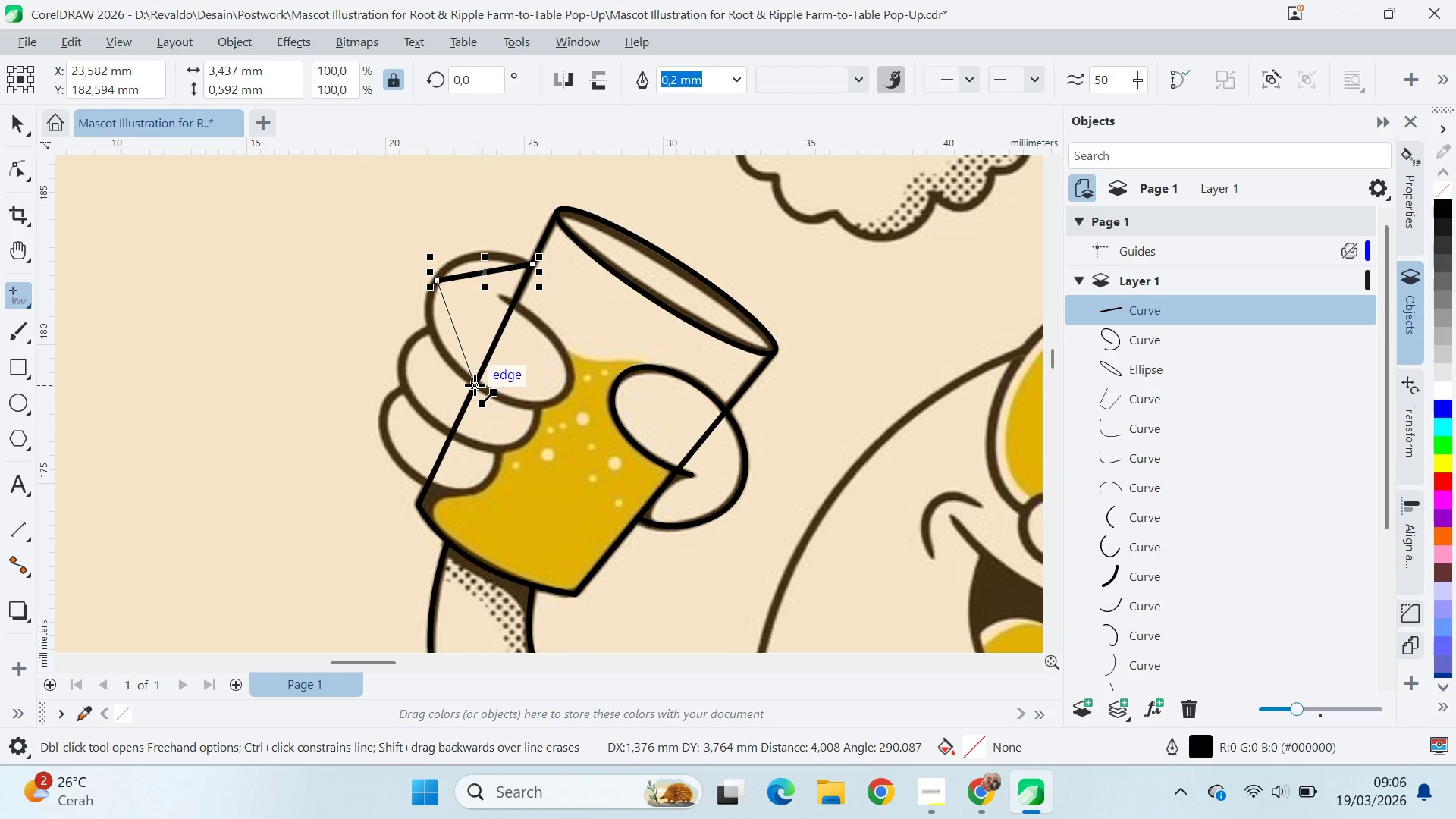 
double_click([475, 383])
 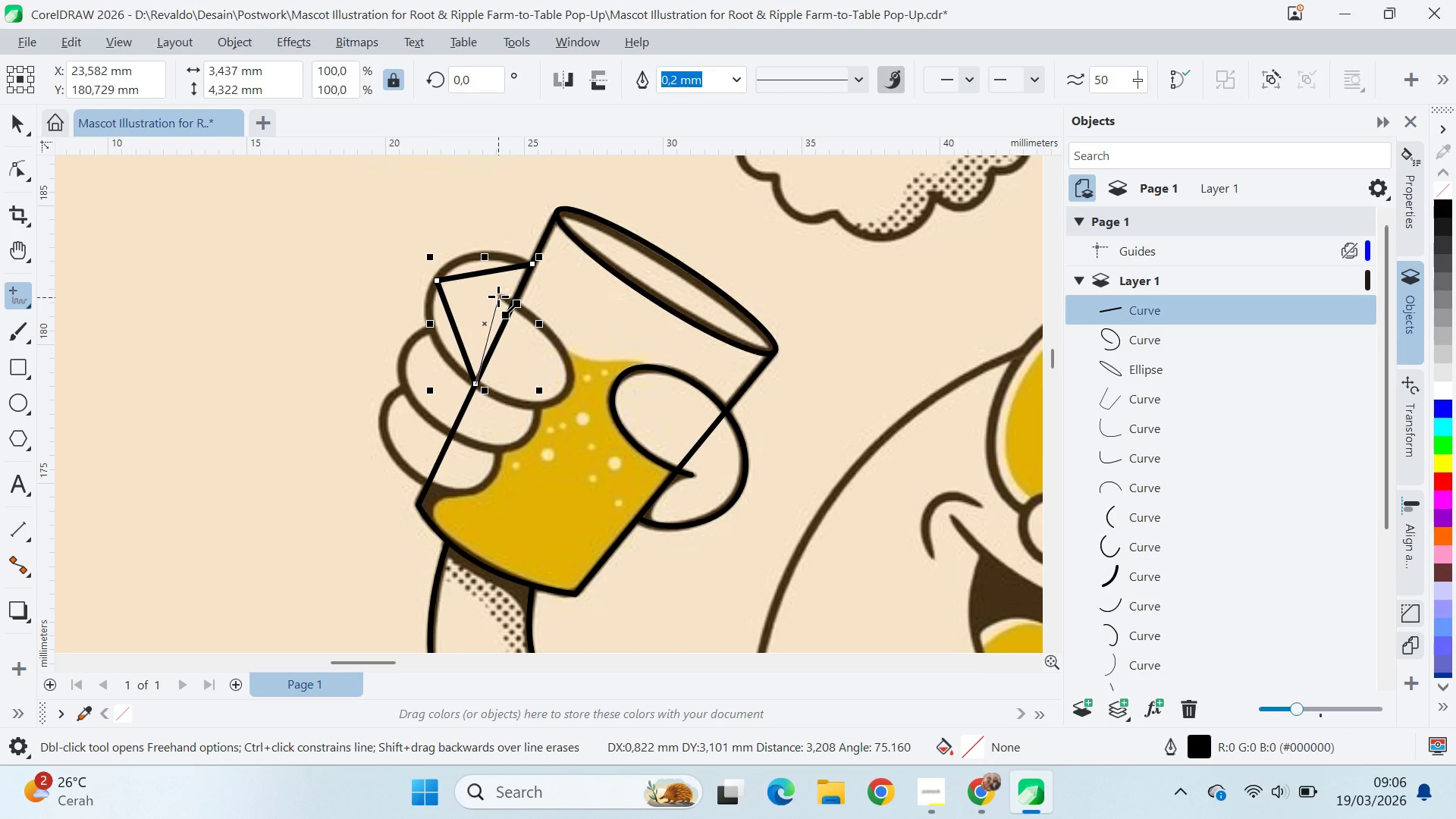 
left_click([498, 295])
 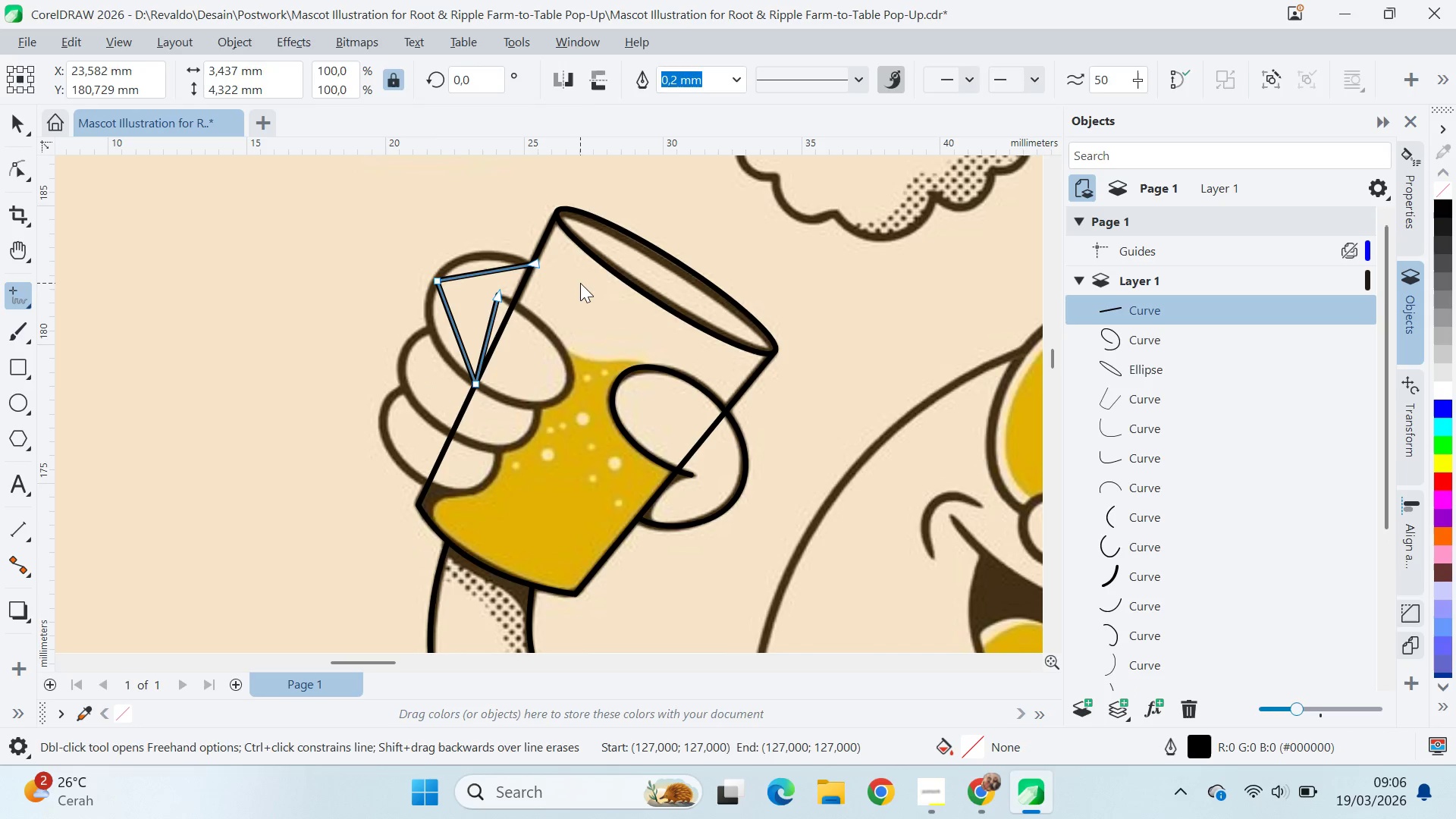 
key(A)
 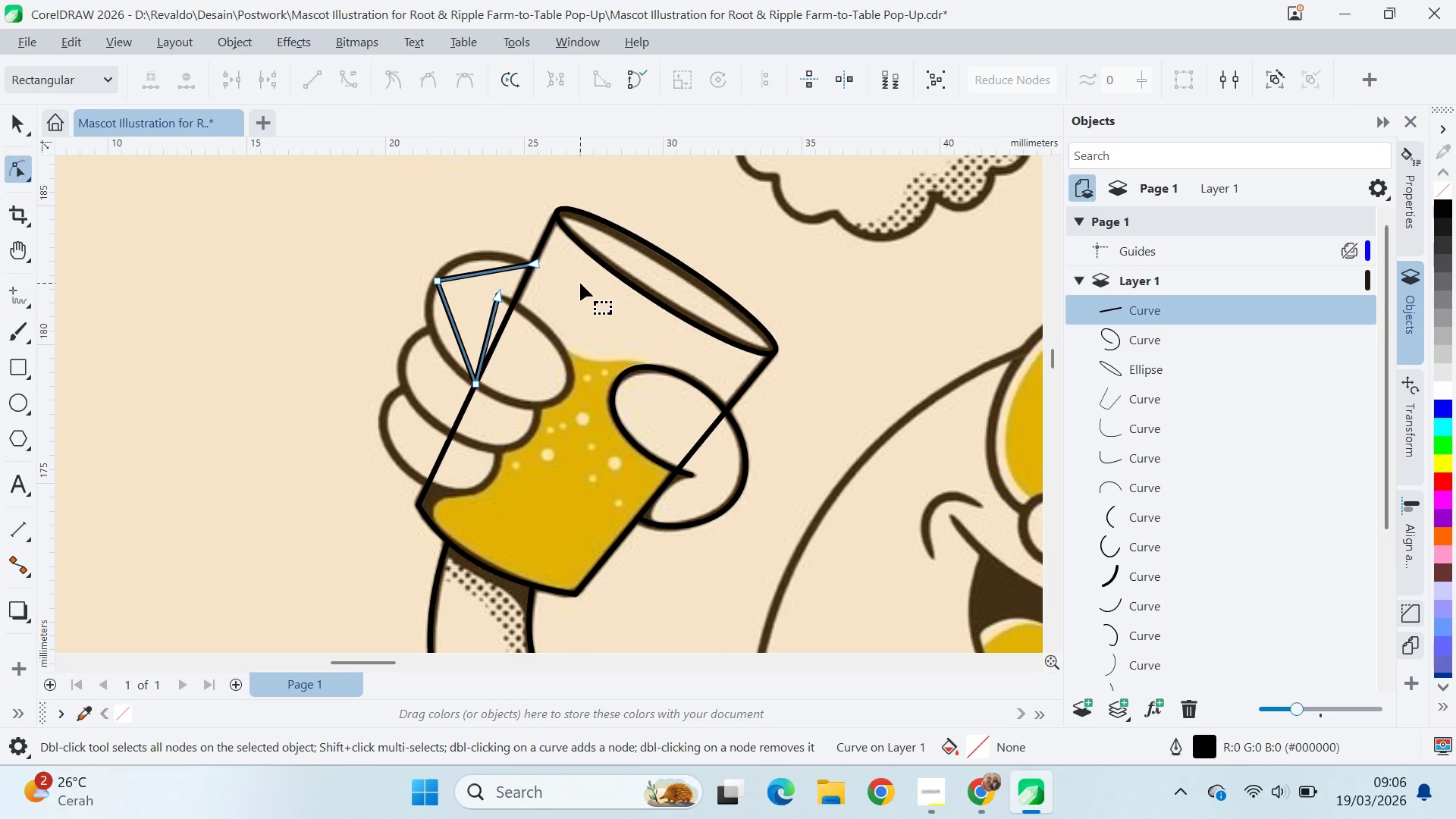 
key(Control+ControlLeft)
 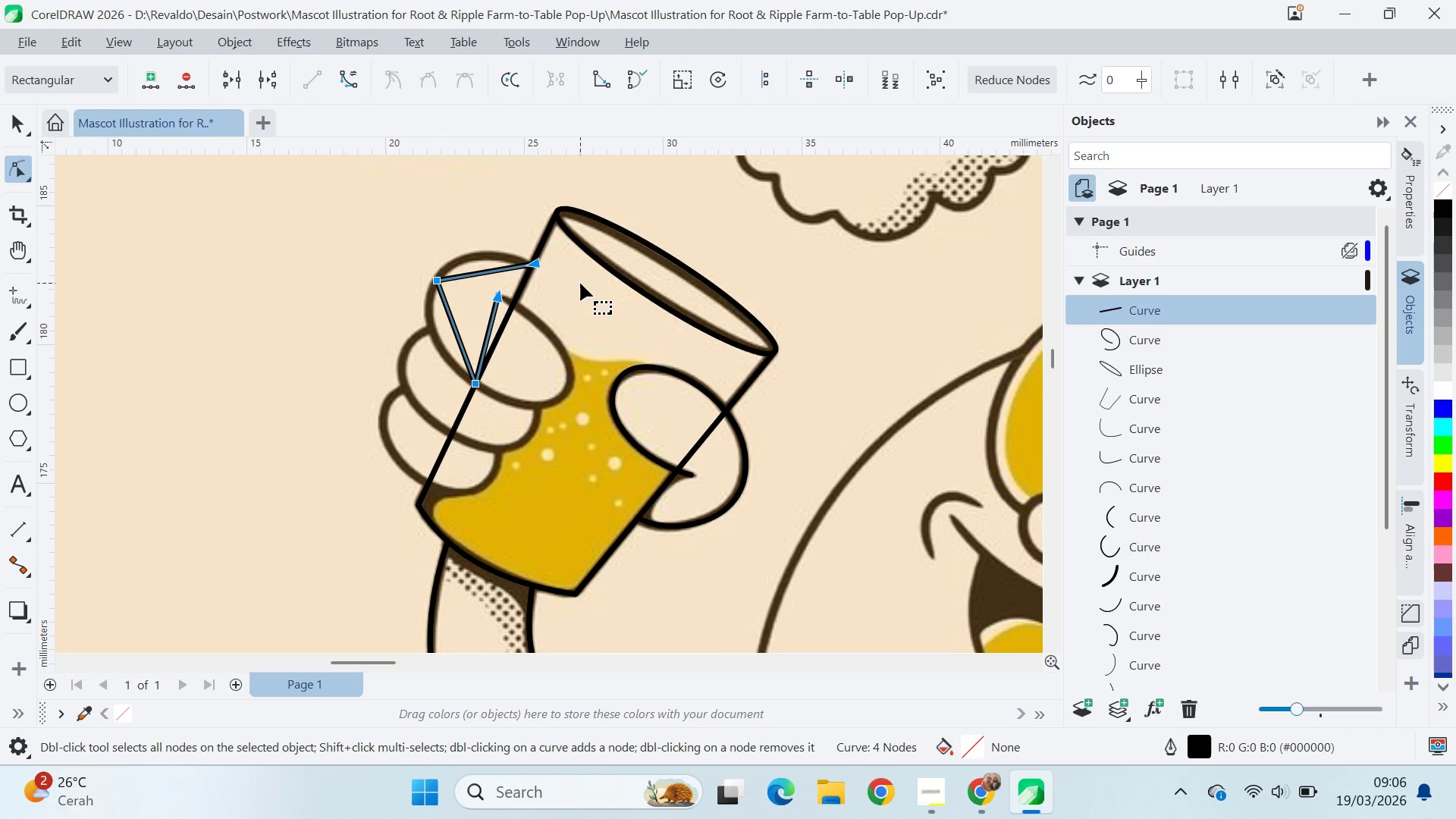 
key(Control+A)
 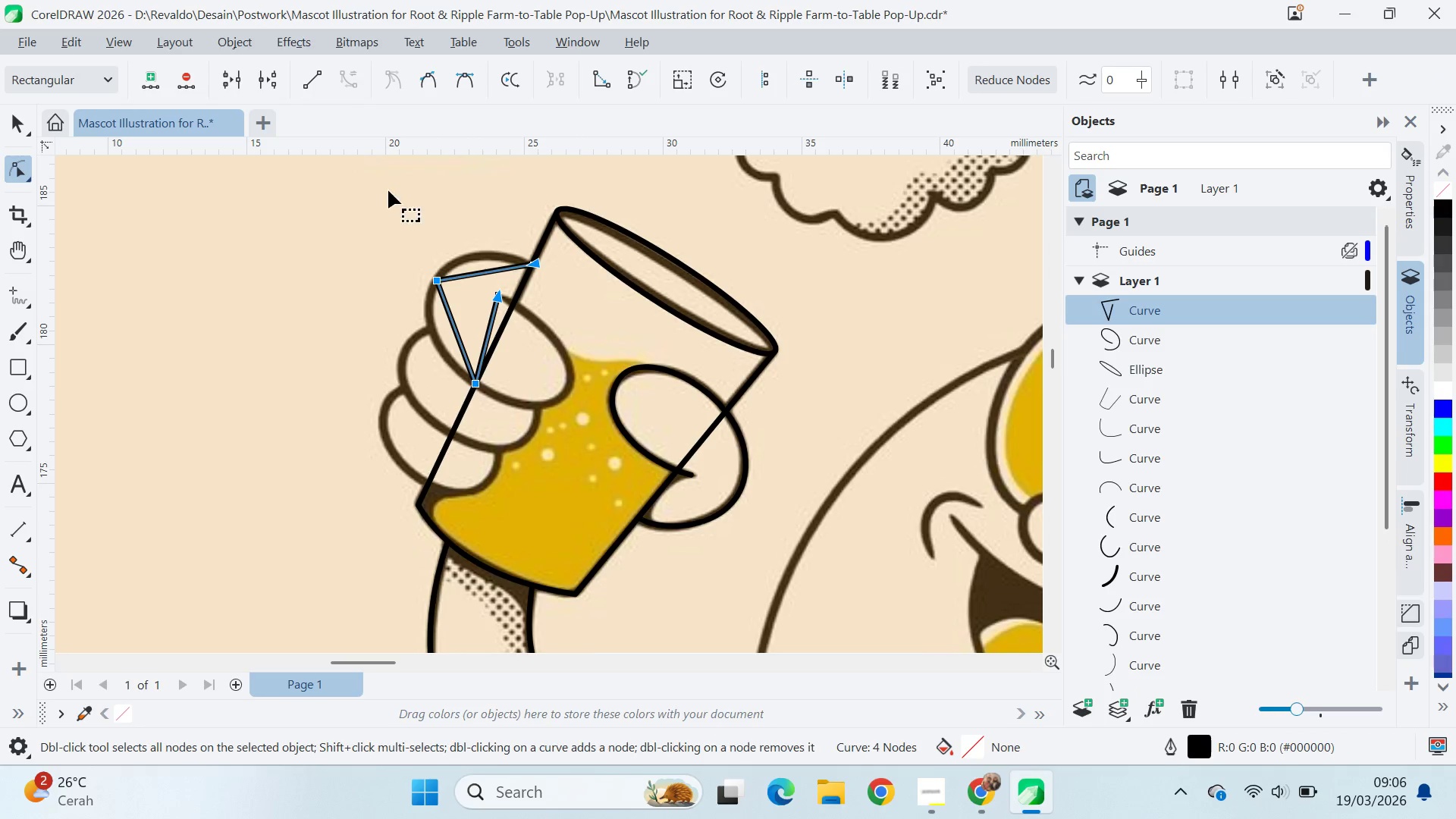 
left_click([425, 262])
 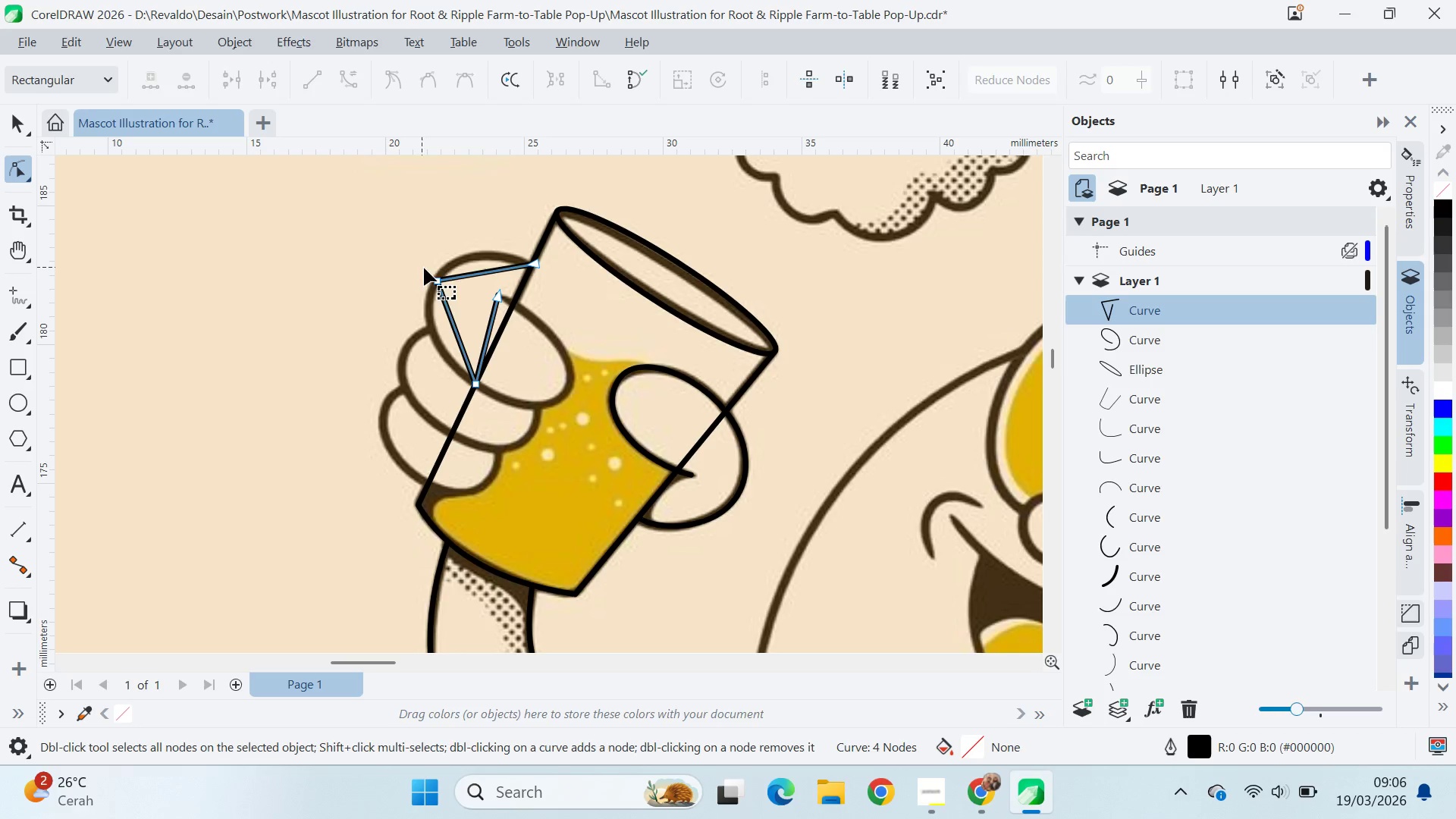 
left_click_drag(start_coordinate=[422, 267], to_coordinate=[453, 287])
 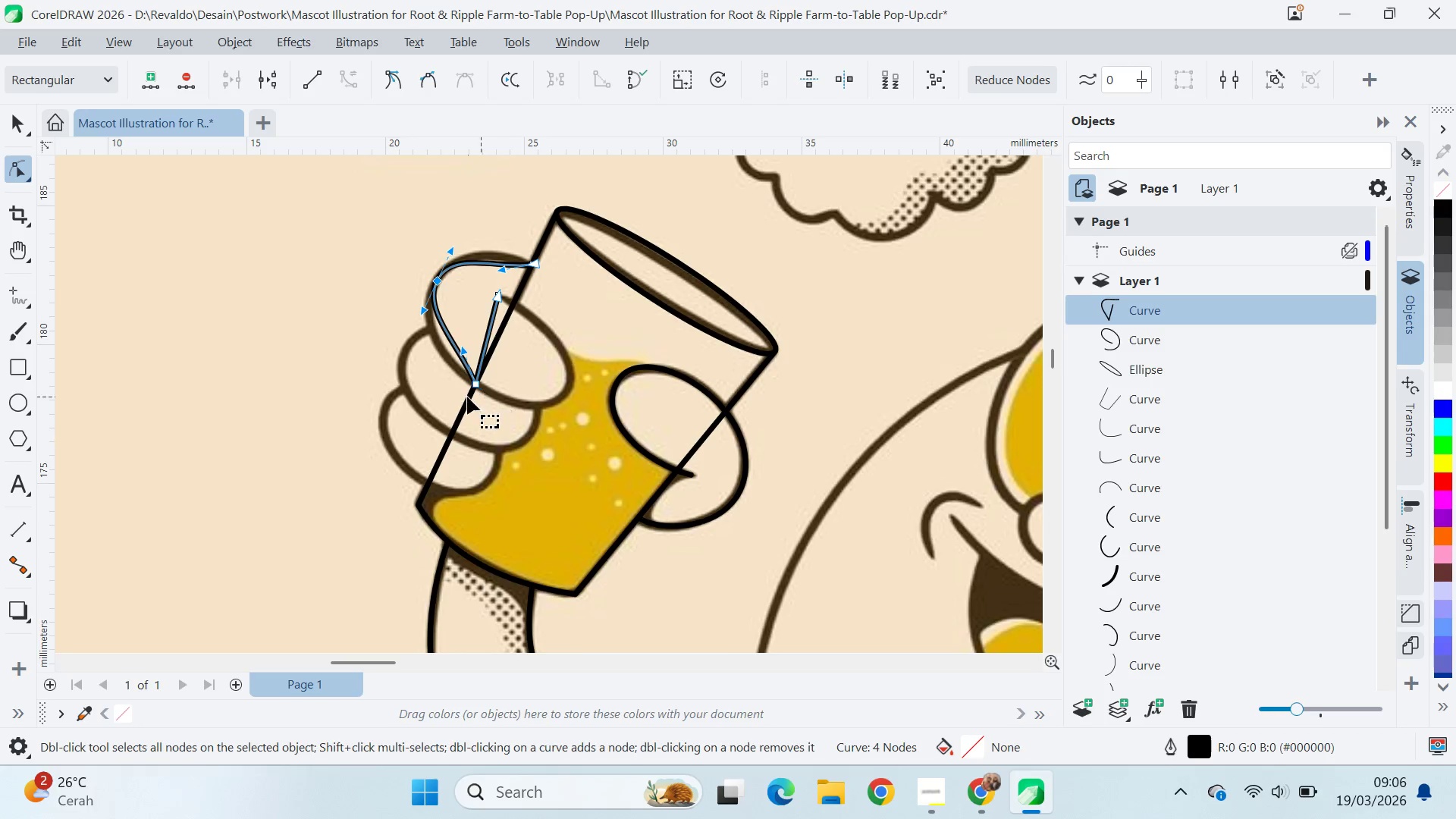 
left_click_drag(start_coordinate=[460, 396], to_coordinate=[509, 369])
 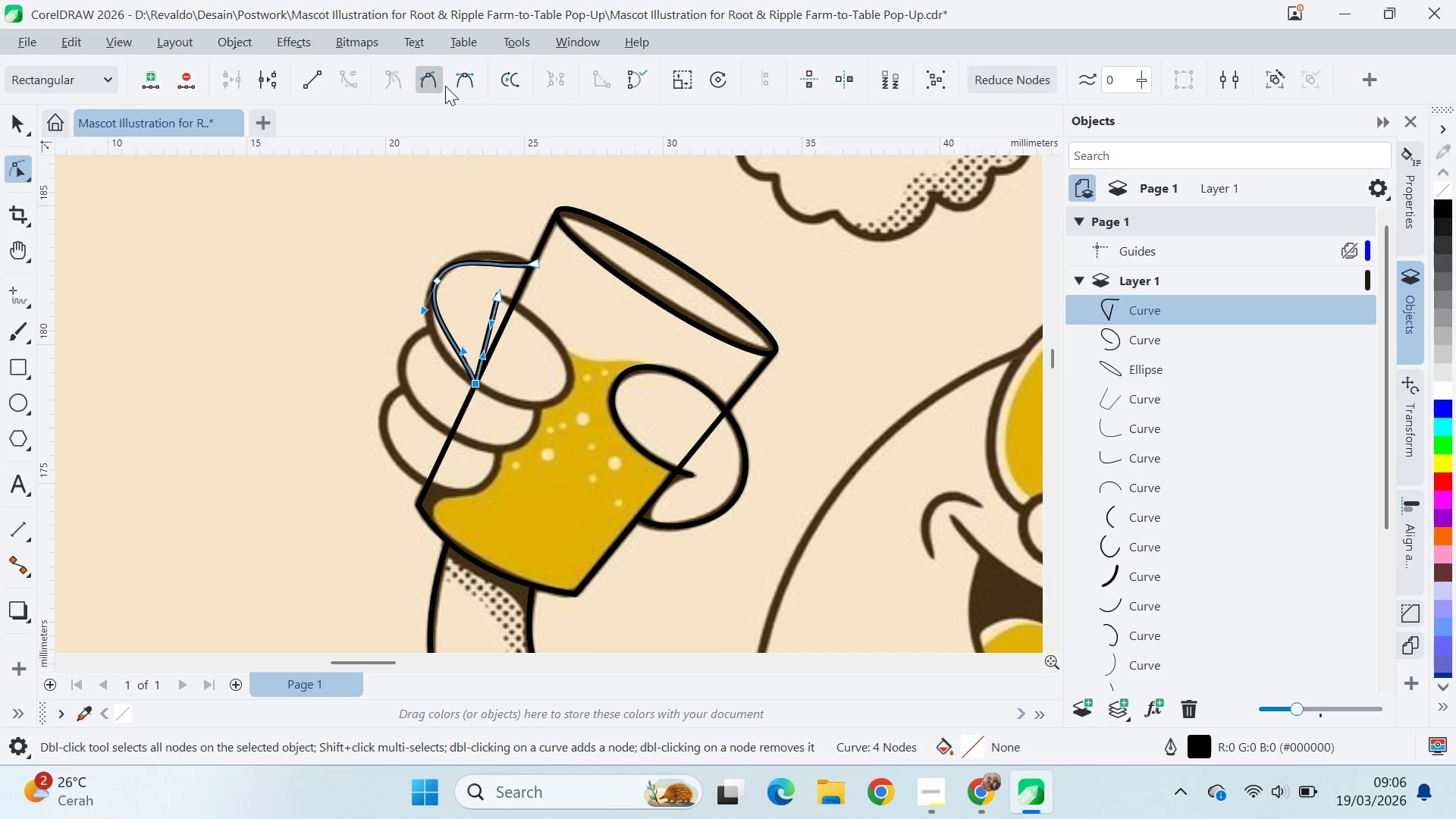 
left_click([463, 74])
 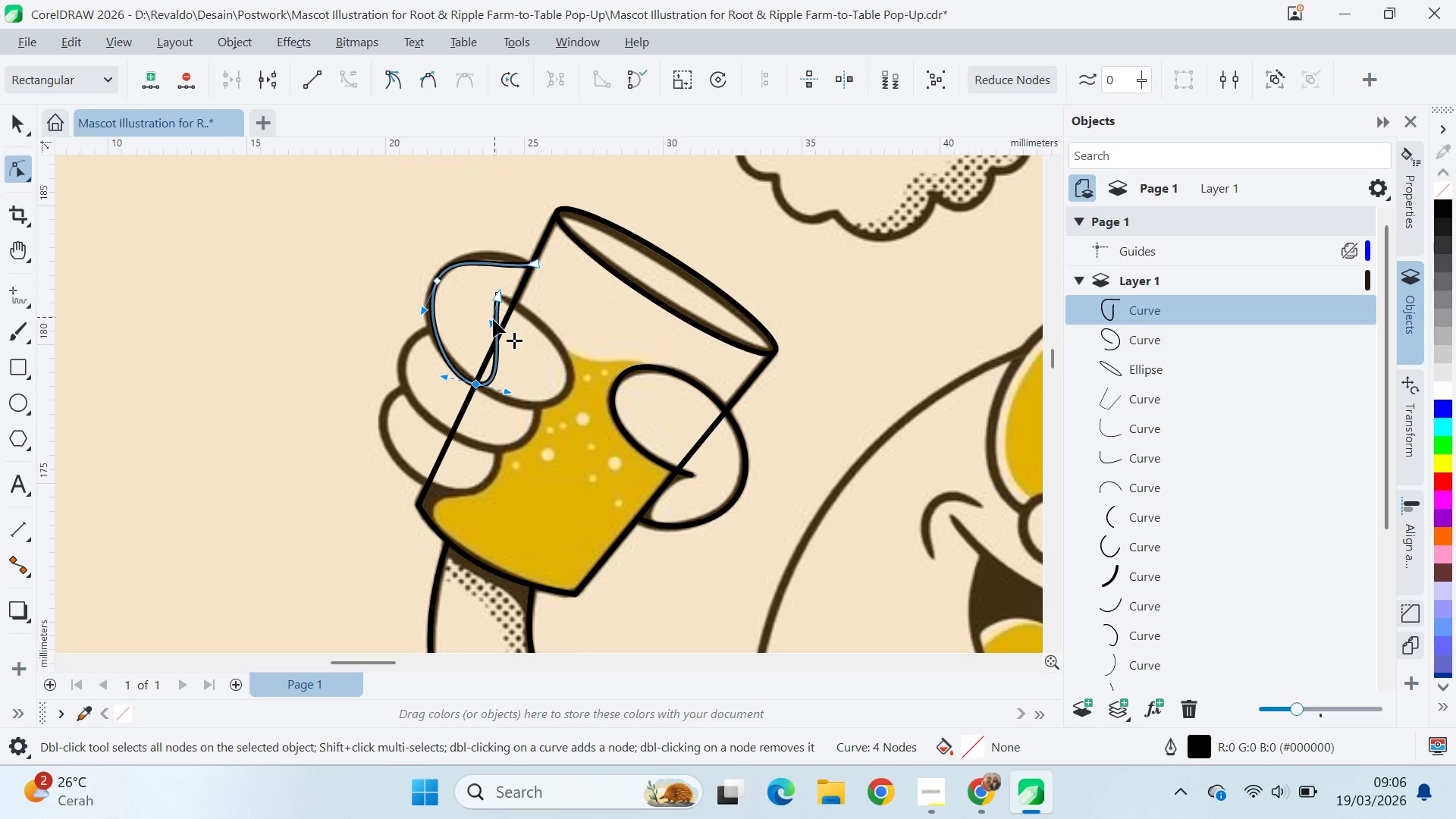 
left_click_drag(start_coordinate=[492, 319], to_coordinate=[582, 337])
 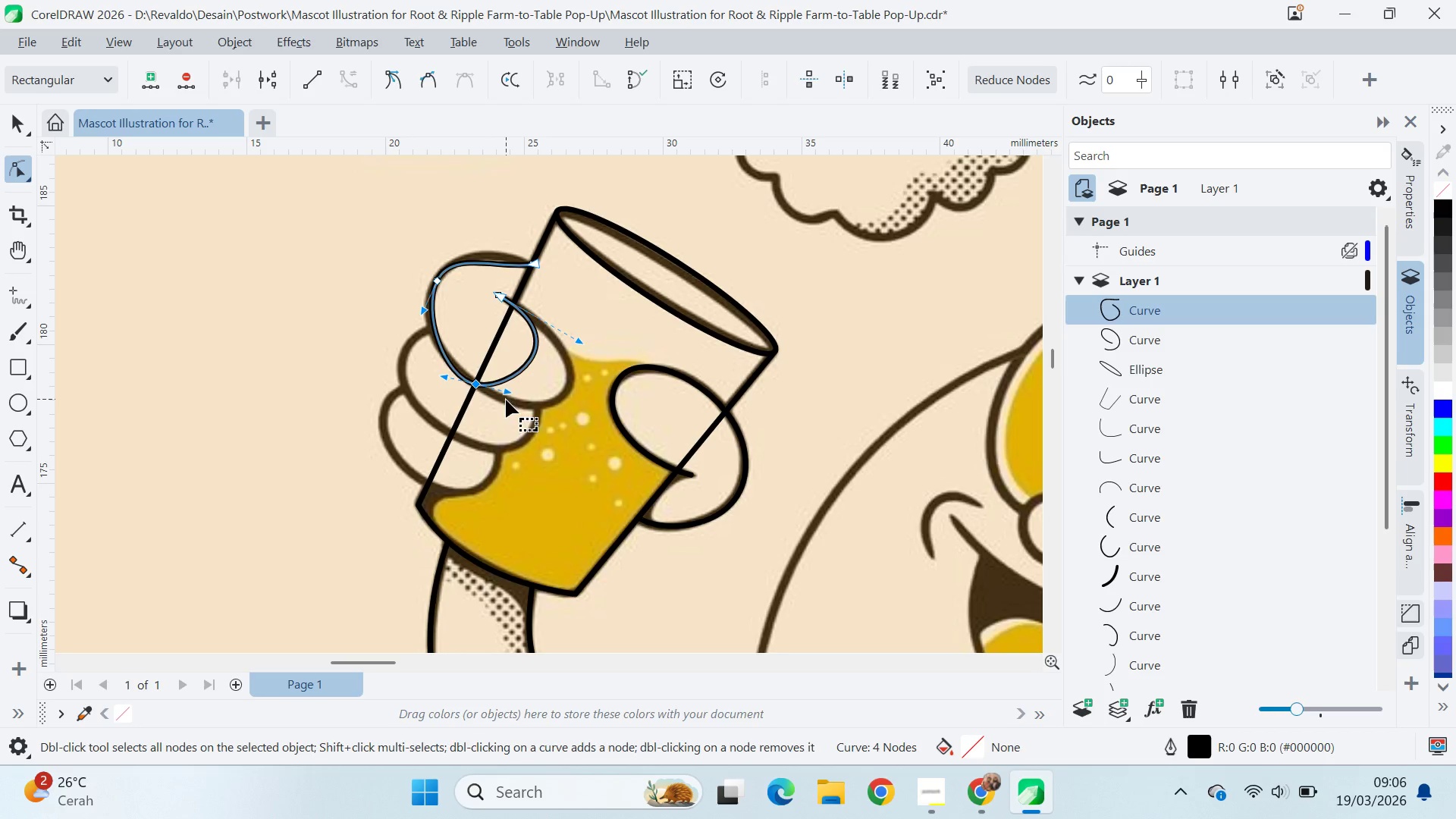 
left_click_drag(start_coordinate=[506, 389], to_coordinate=[504, 404])
 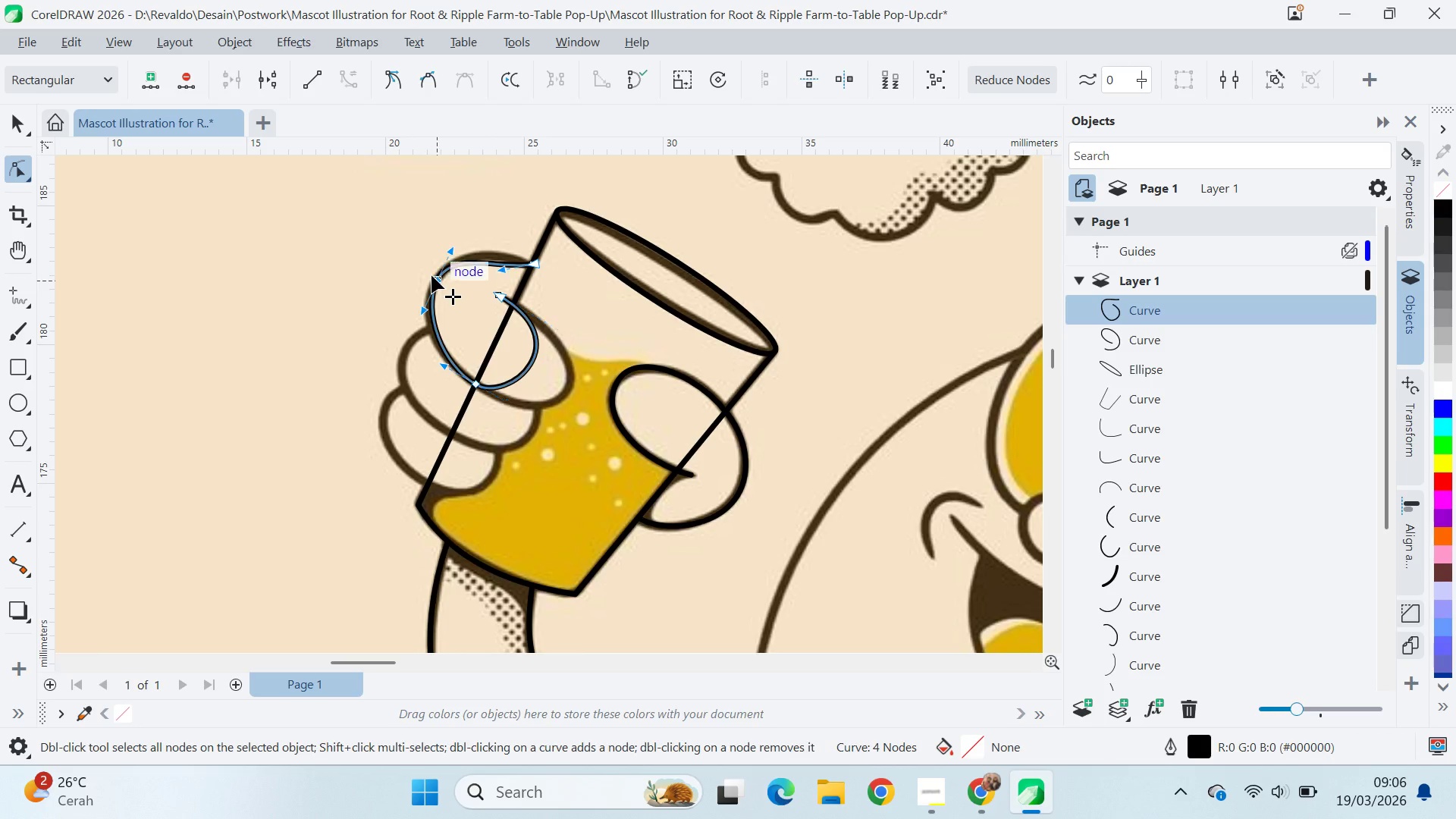 
hold_key(key=ShiftLeft, duration=0.59)
 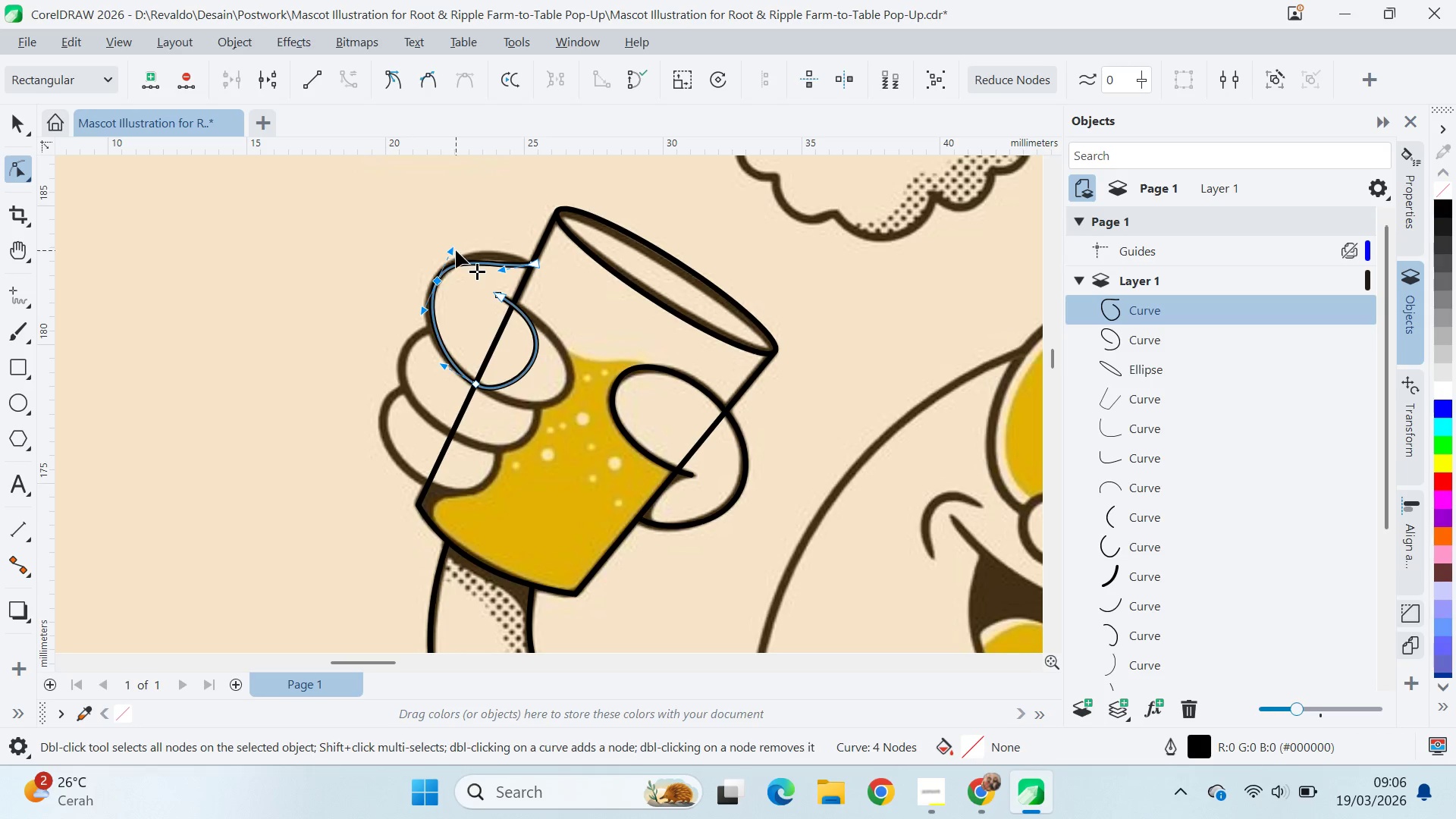 
left_click_drag(start_coordinate=[455, 250], to_coordinate=[462, 249])
 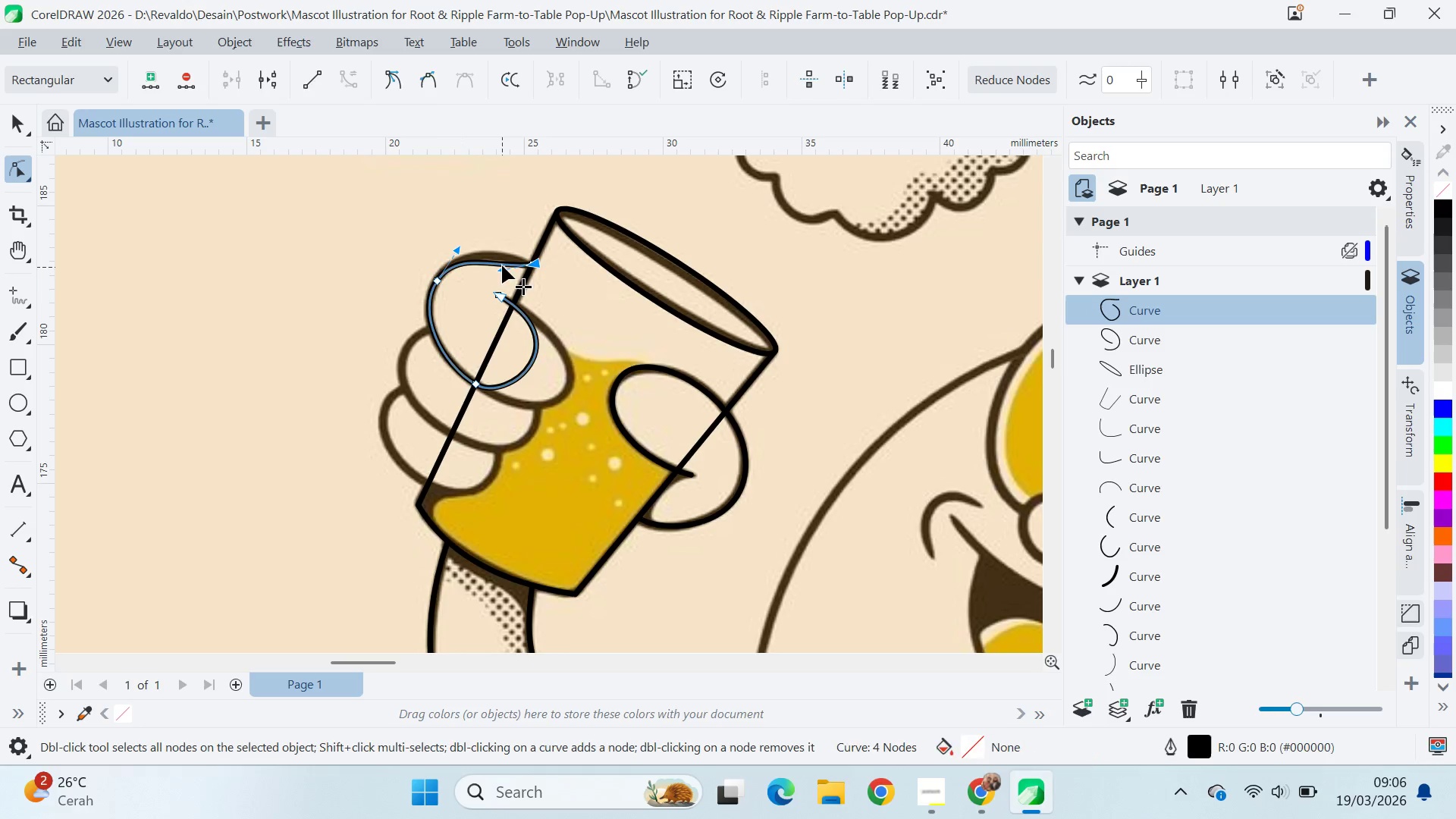 
left_click_drag(start_coordinate=[502, 267], to_coordinate=[498, 246])
 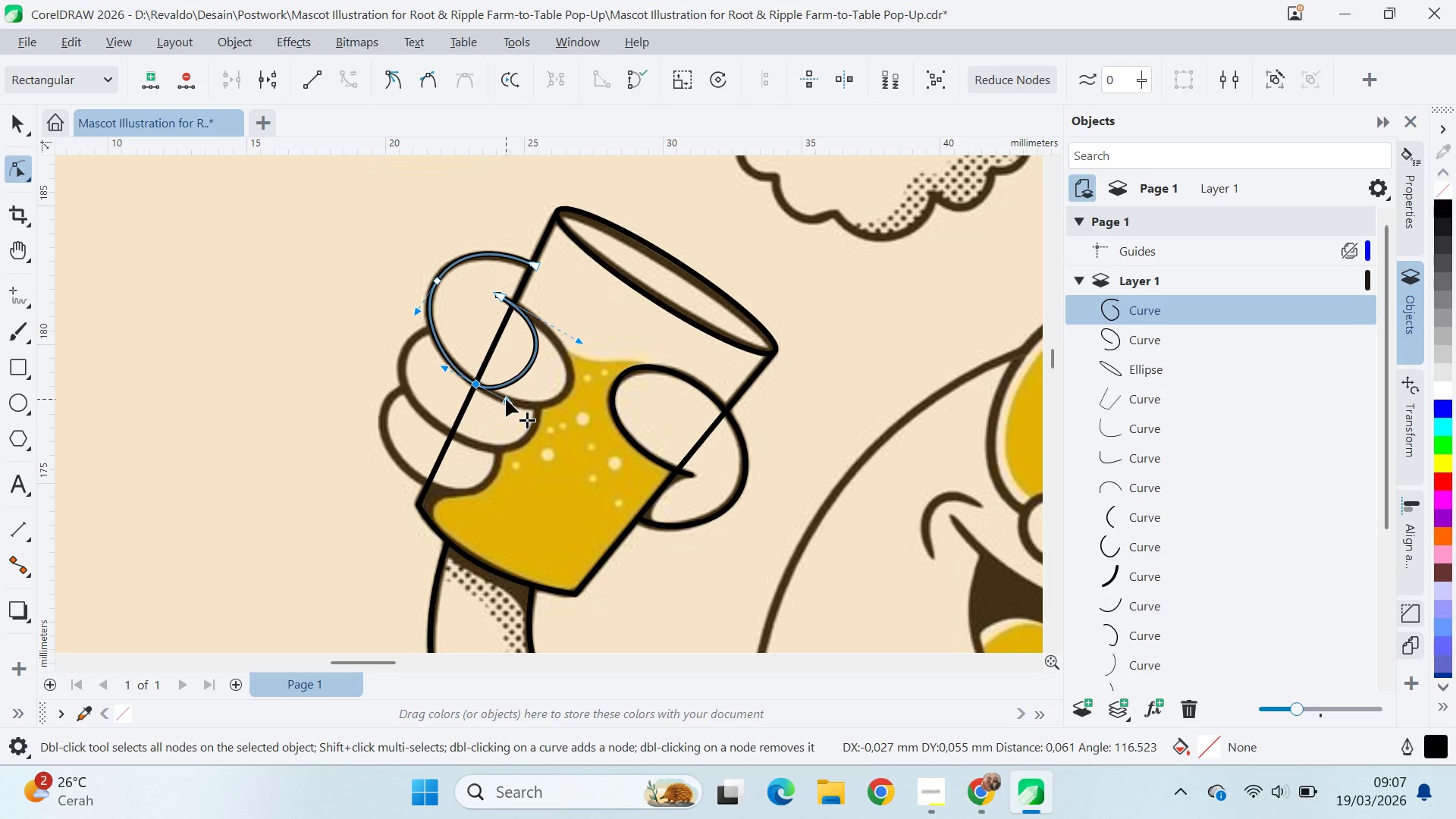 
wait(5.14)
 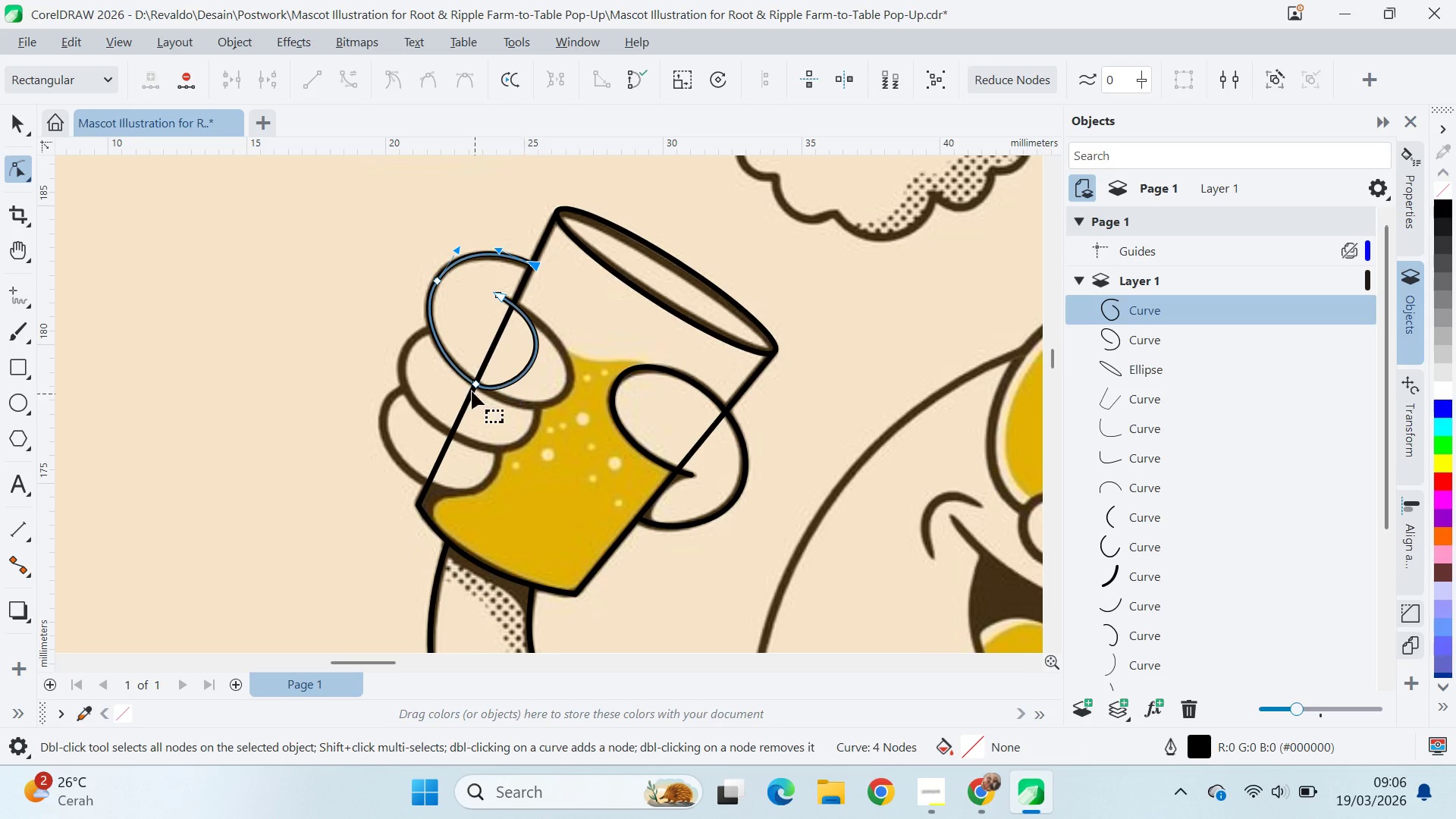 
double_click([528, 363])
 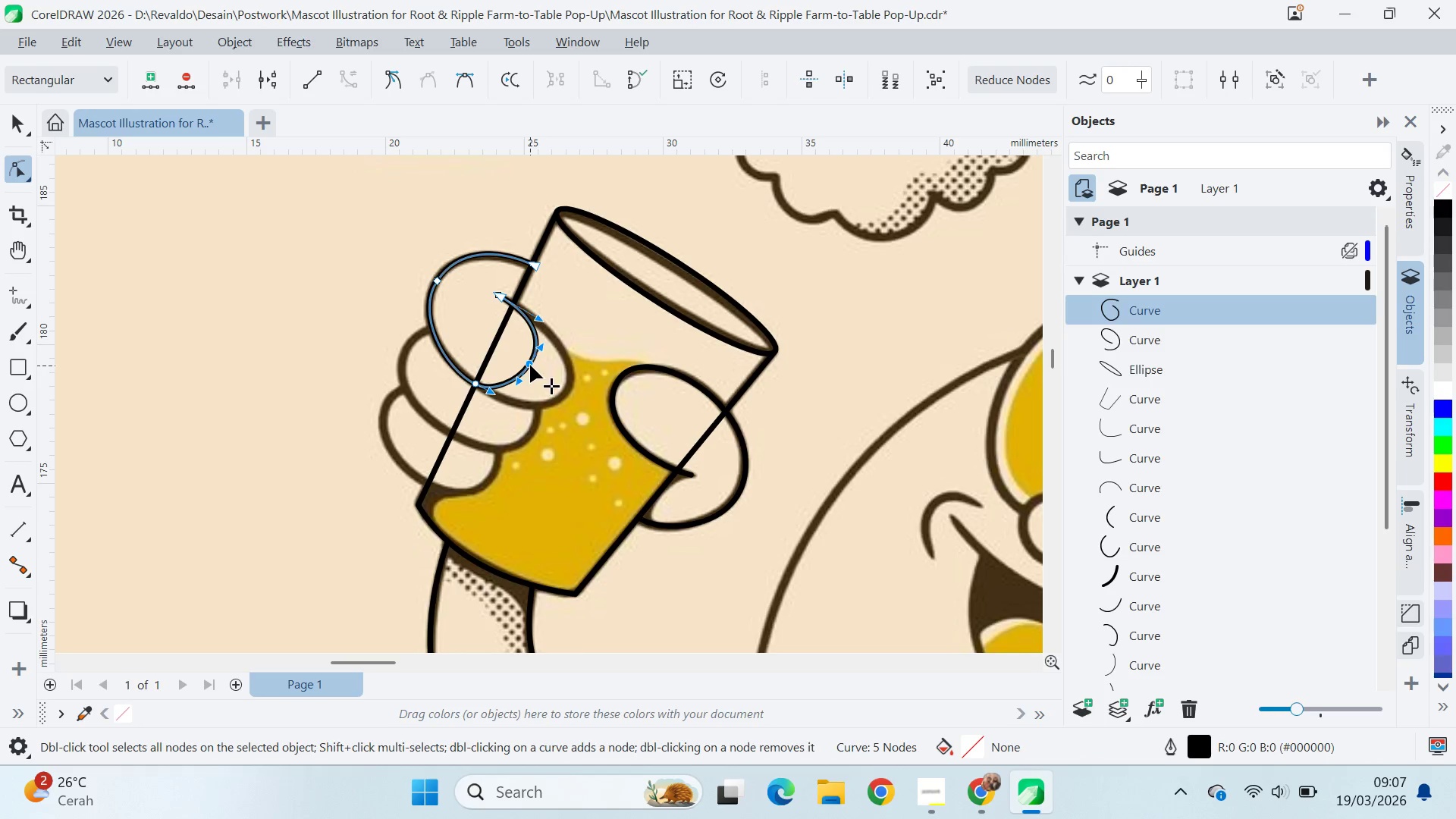 
left_click_drag(start_coordinate=[530, 366], to_coordinate=[570, 393])
 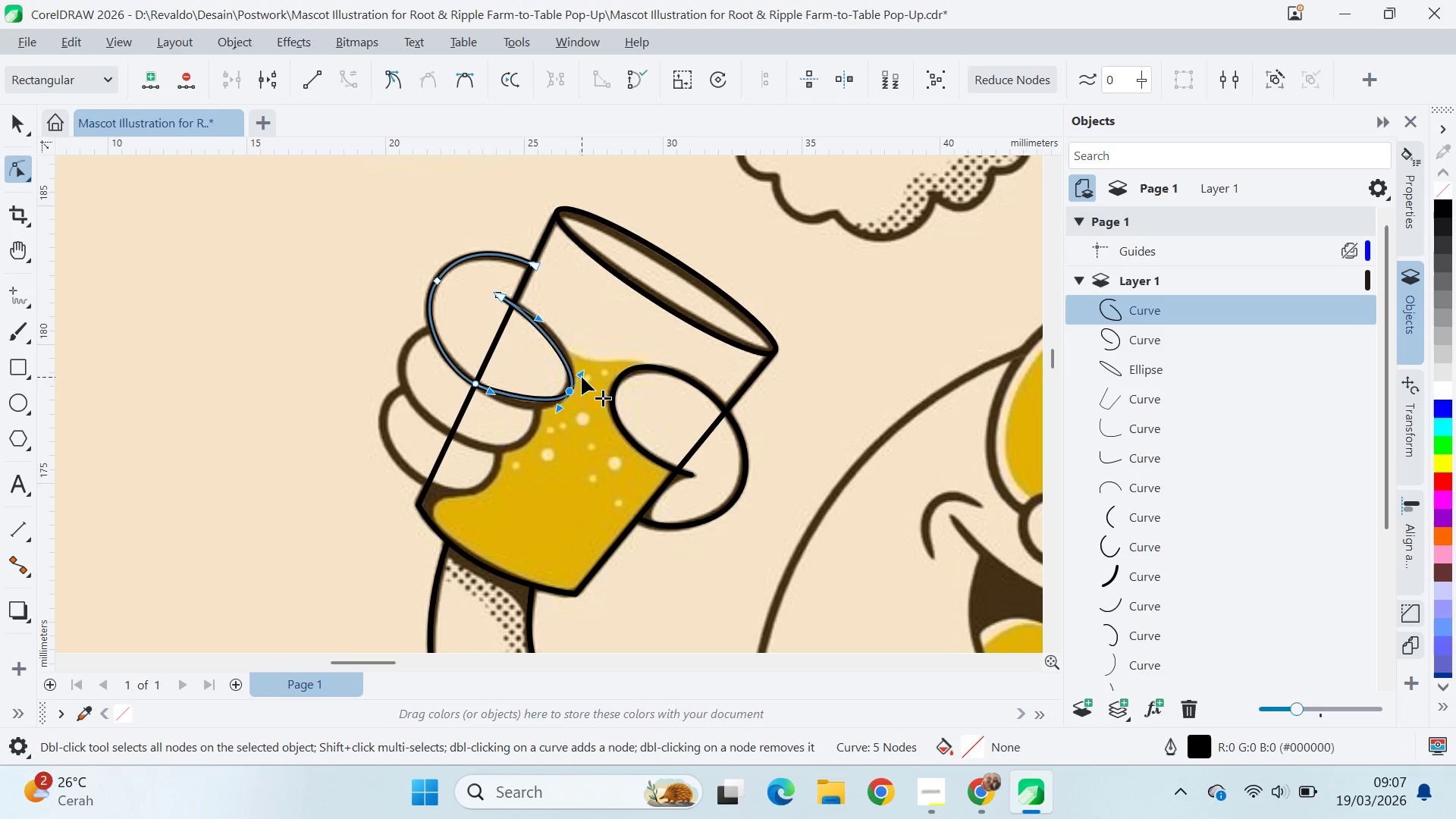 
left_click_drag(start_coordinate=[582, 377], to_coordinate=[586, 366])
 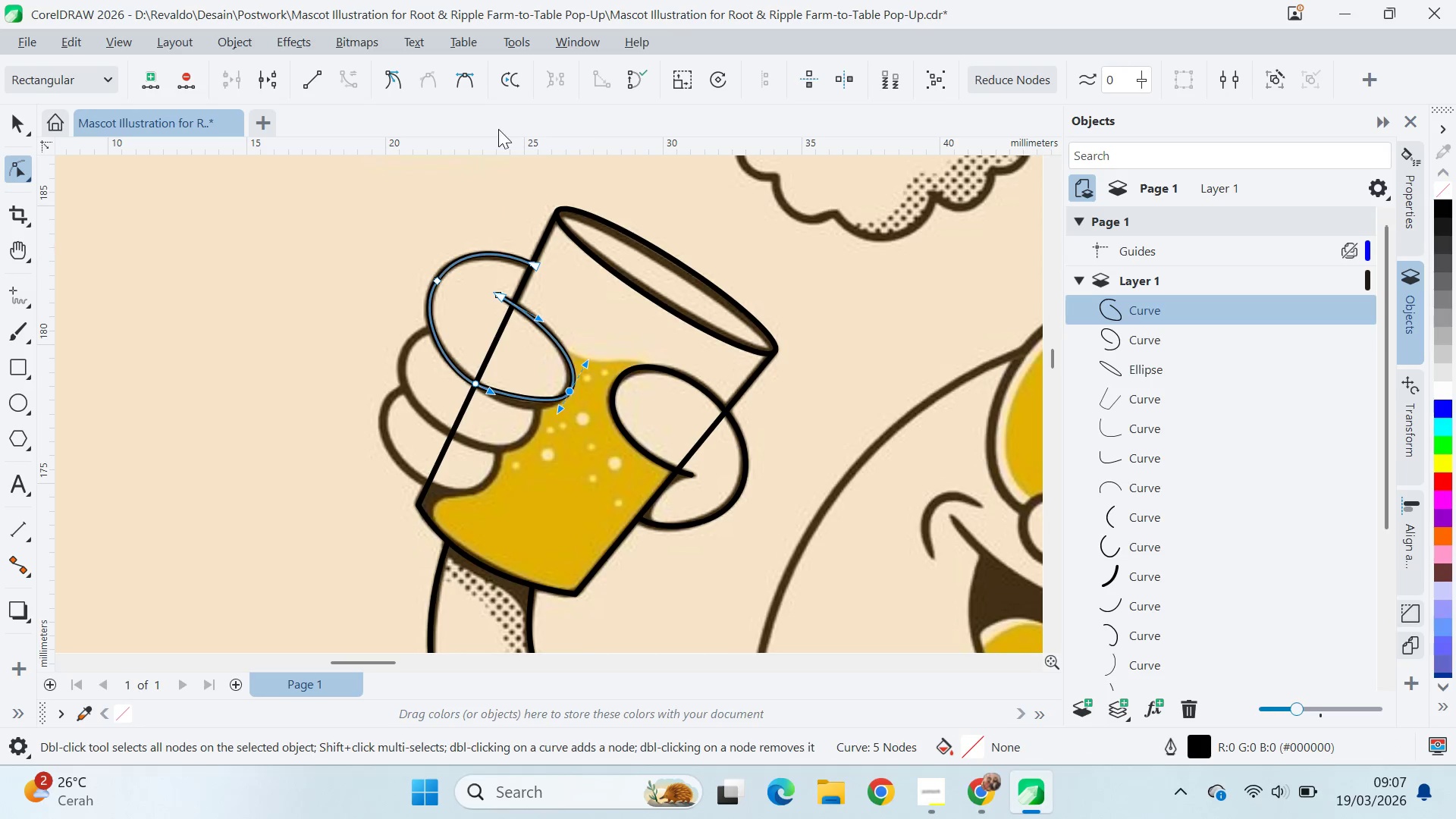 
hold_key(key=ShiftLeft, duration=0.61)
 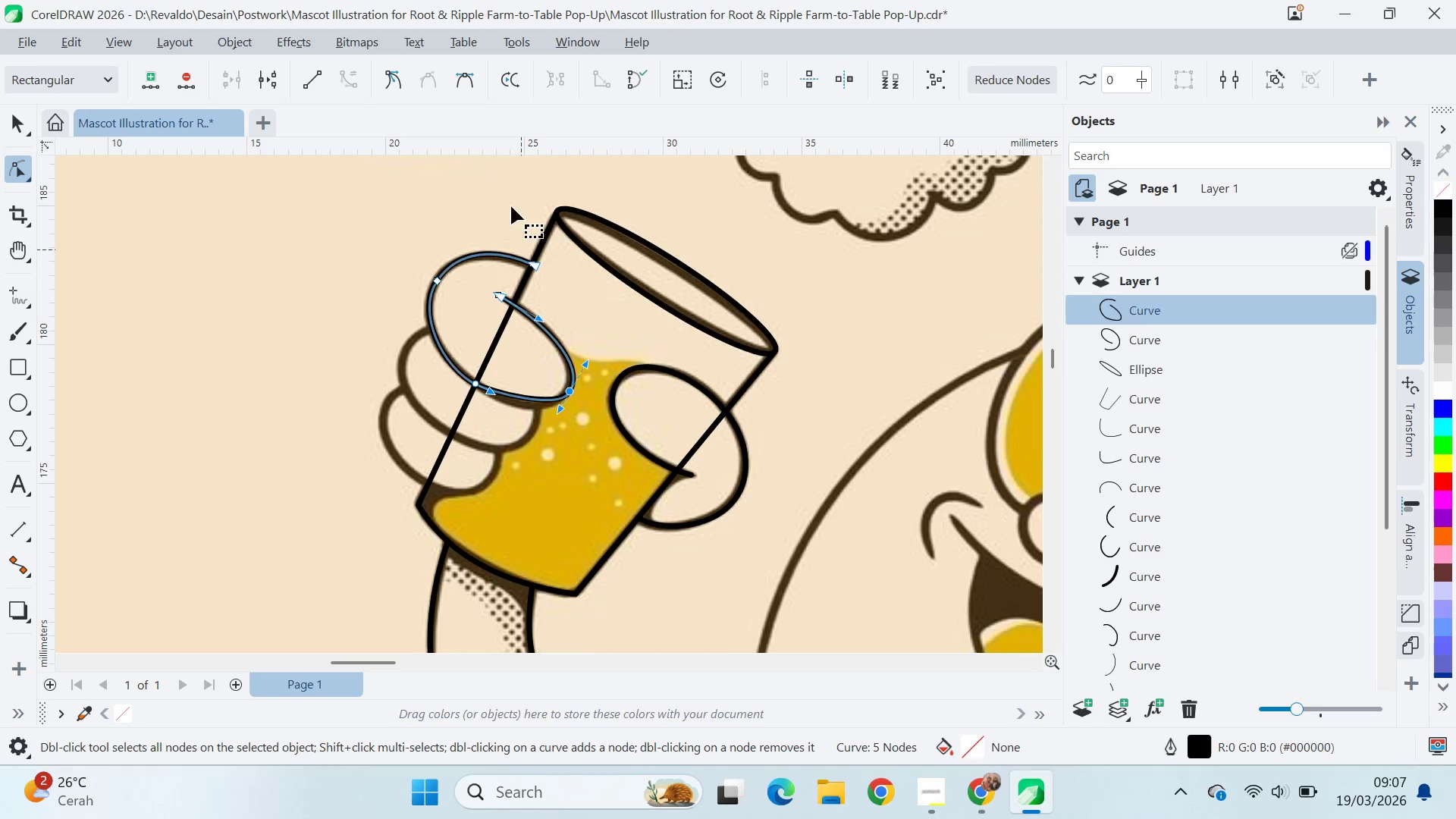 
key(Control+A)
 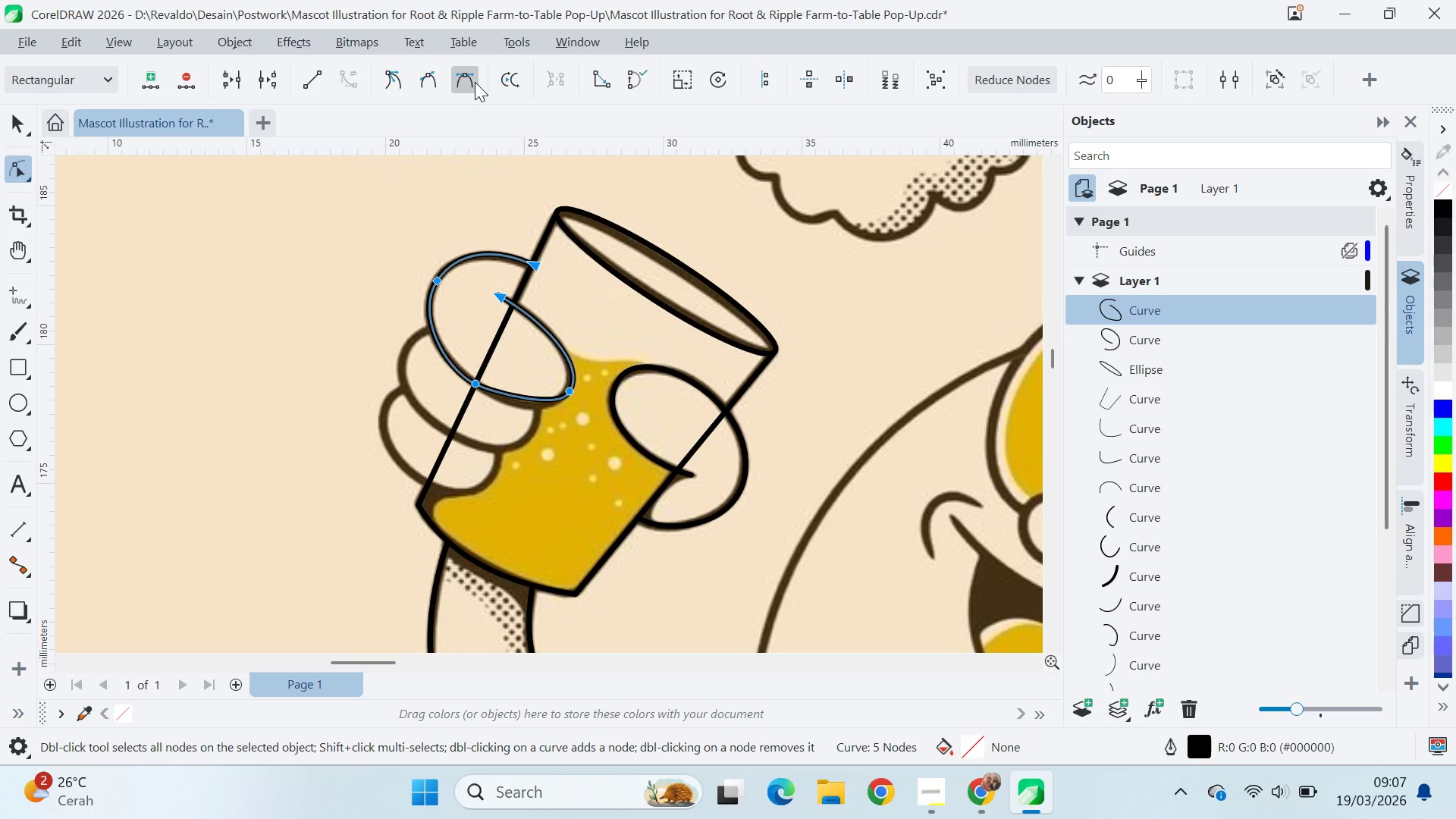 
key(Control+Z)
 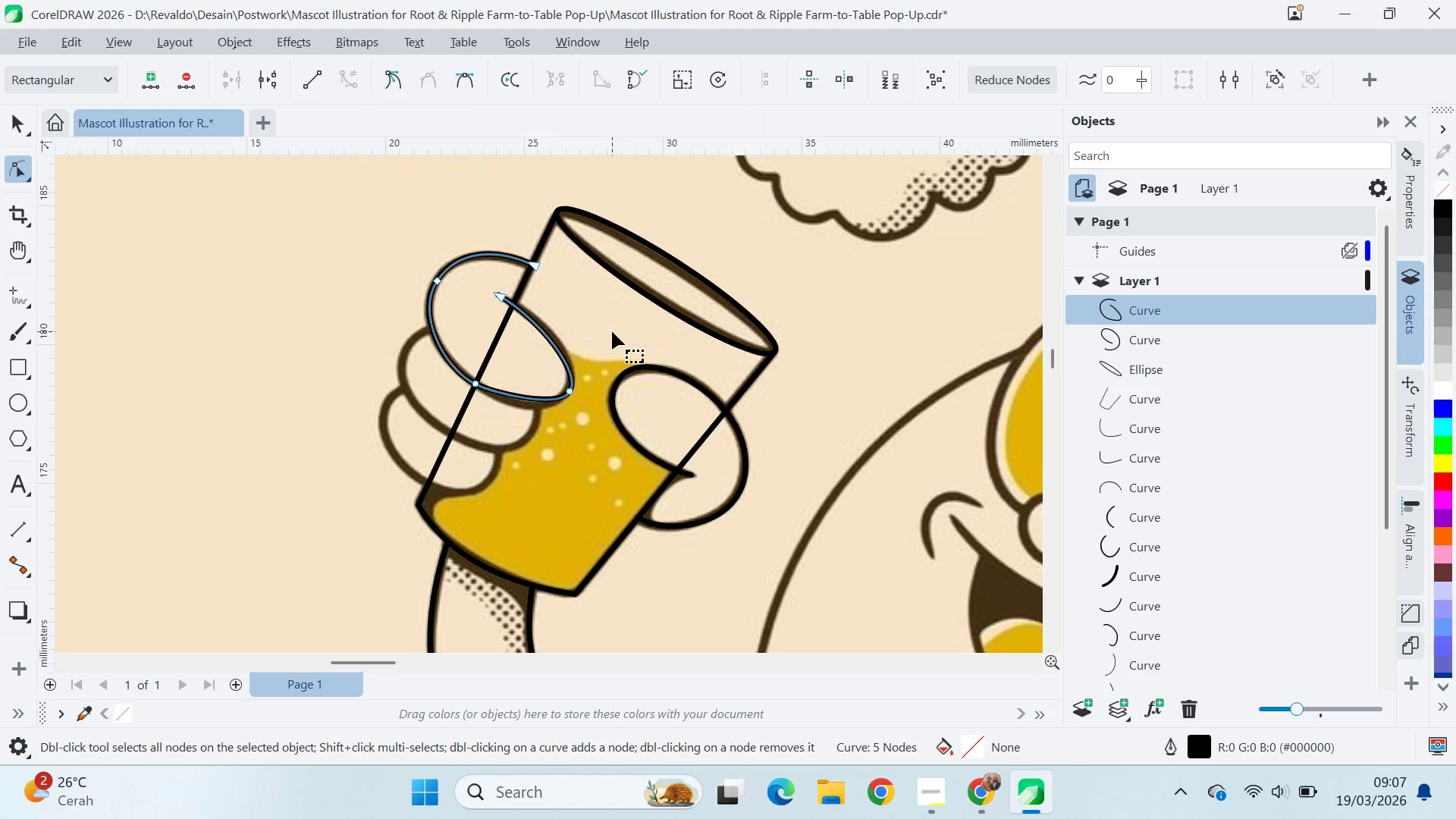 
left_click([612, 331])
 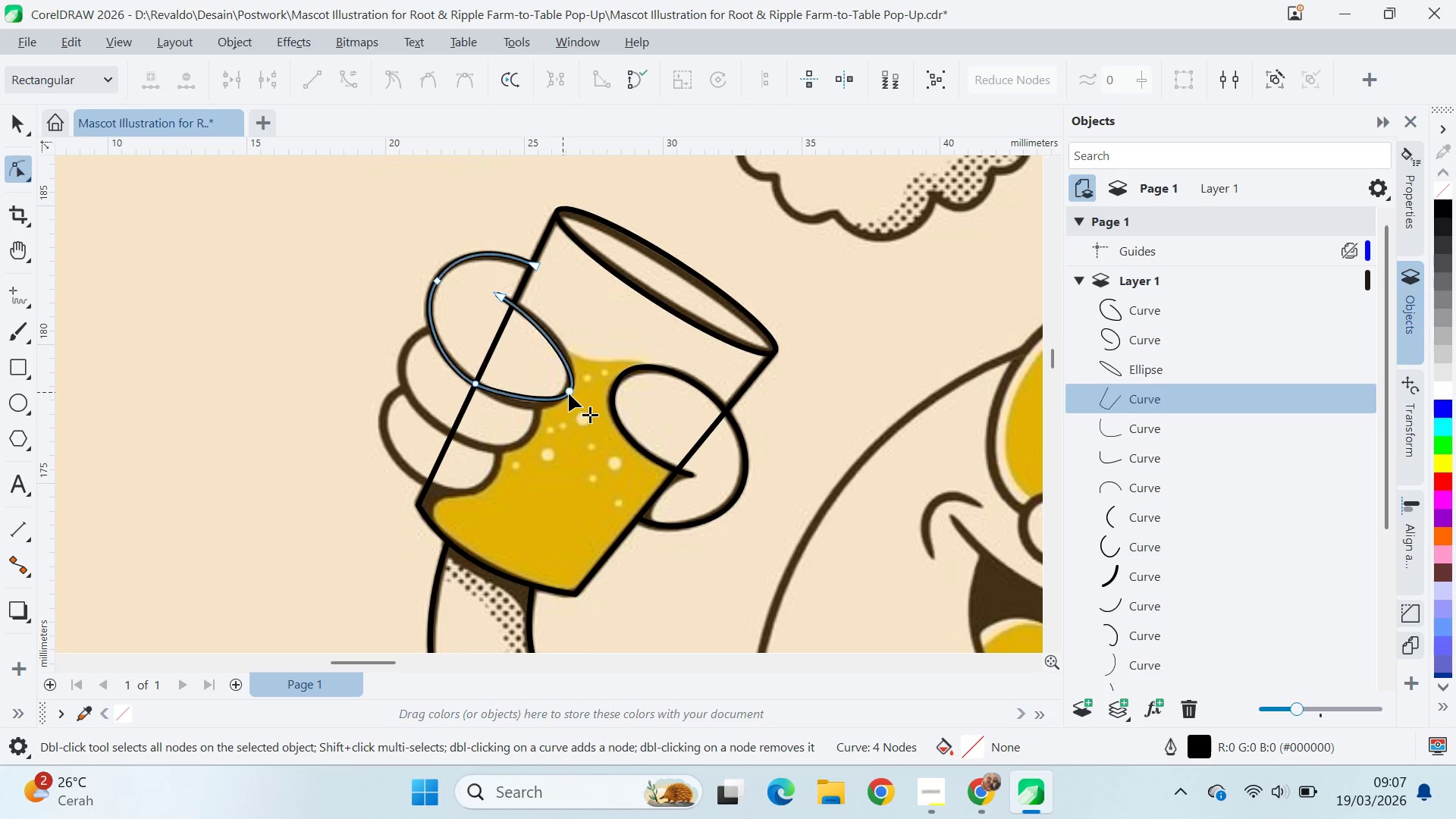 
double_click([570, 394])
 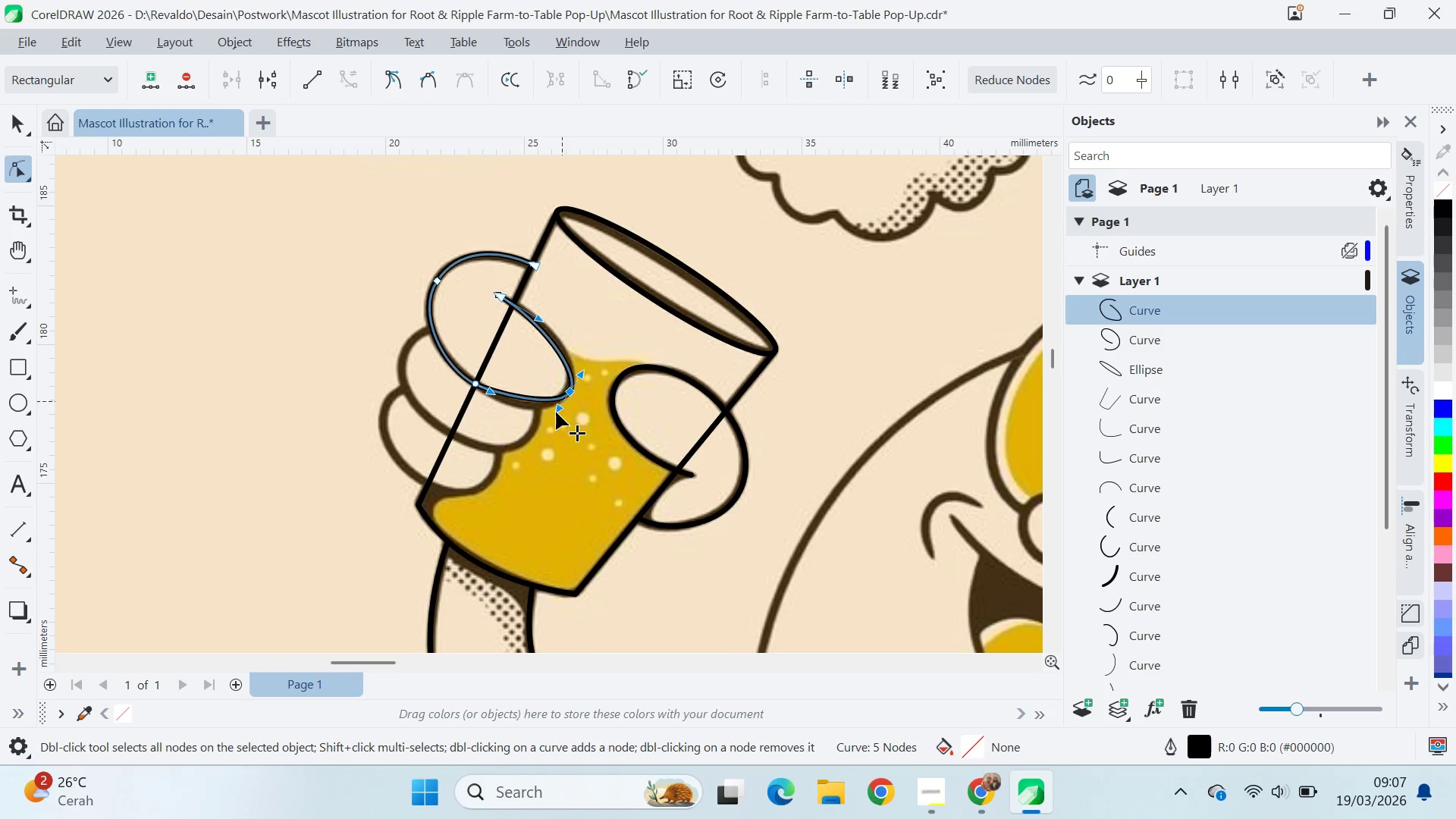 
left_click_drag(start_coordinate=[556, 413], to_coordinate=[553, 419])
 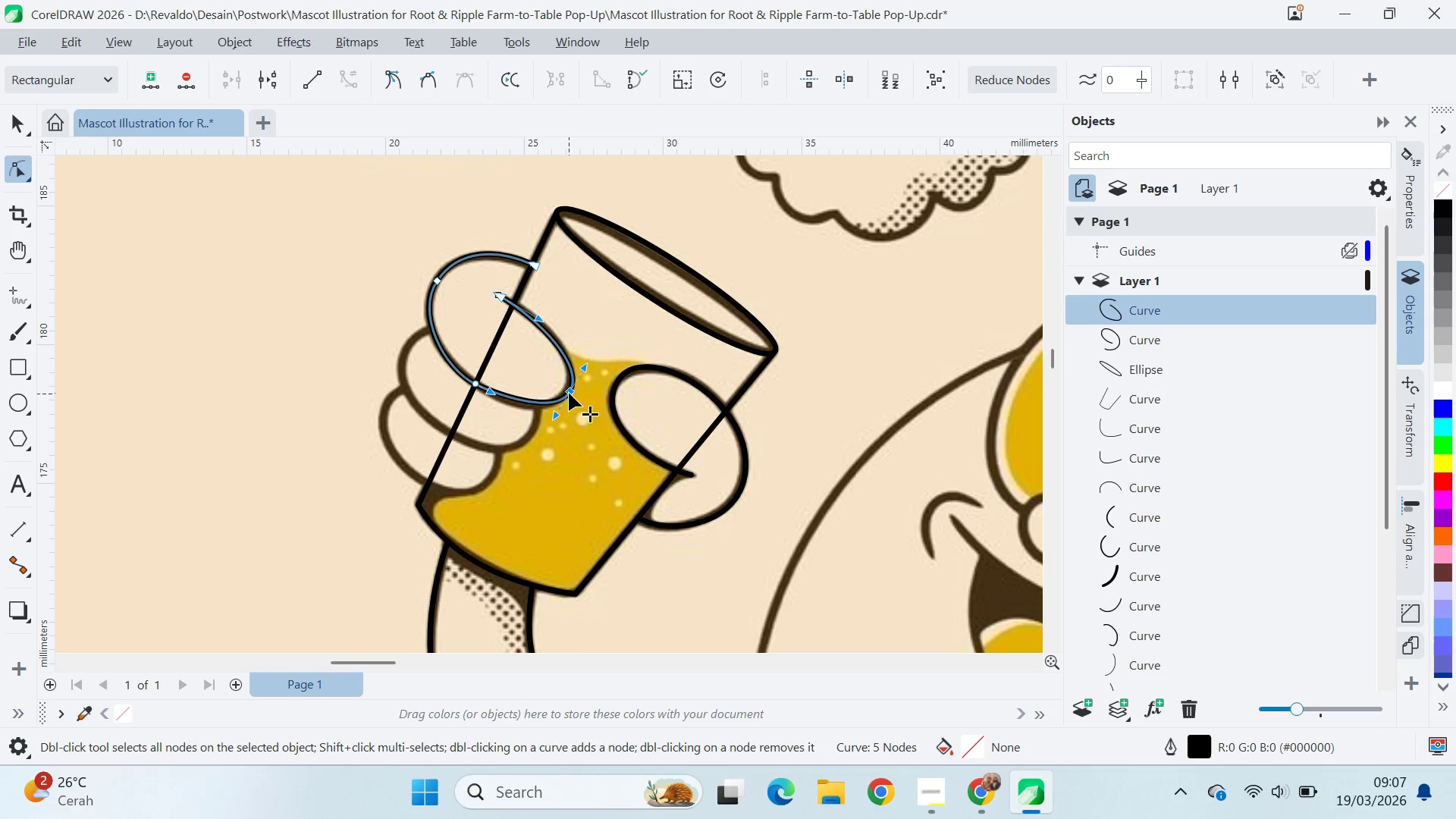 
left_click_drag(start_coordinate=[569, 392], to_coordinate=[594, 425])
 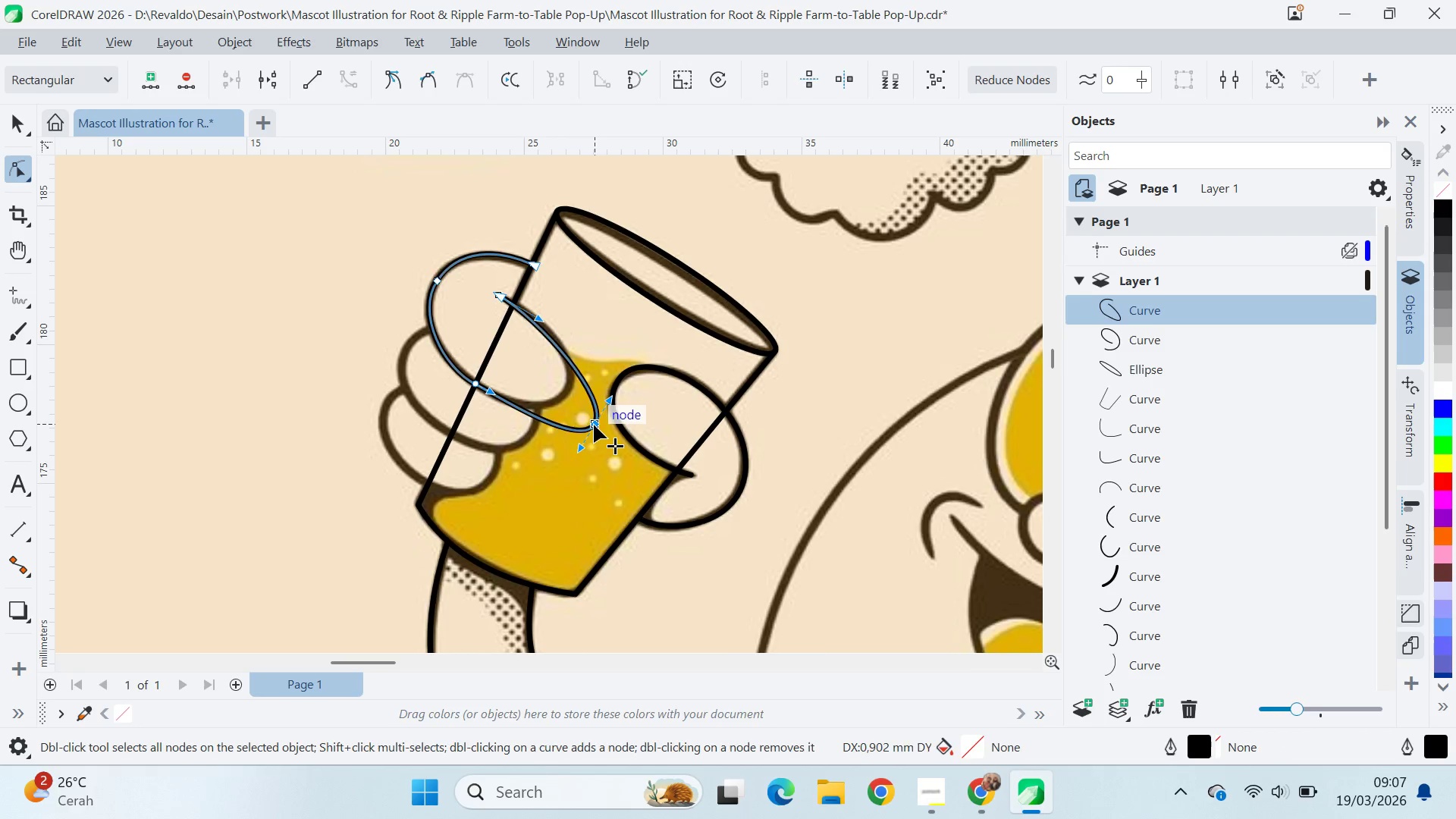 
left_click_drag(start_coordinate=[594, 425], to_coordinate=[566, 392])
 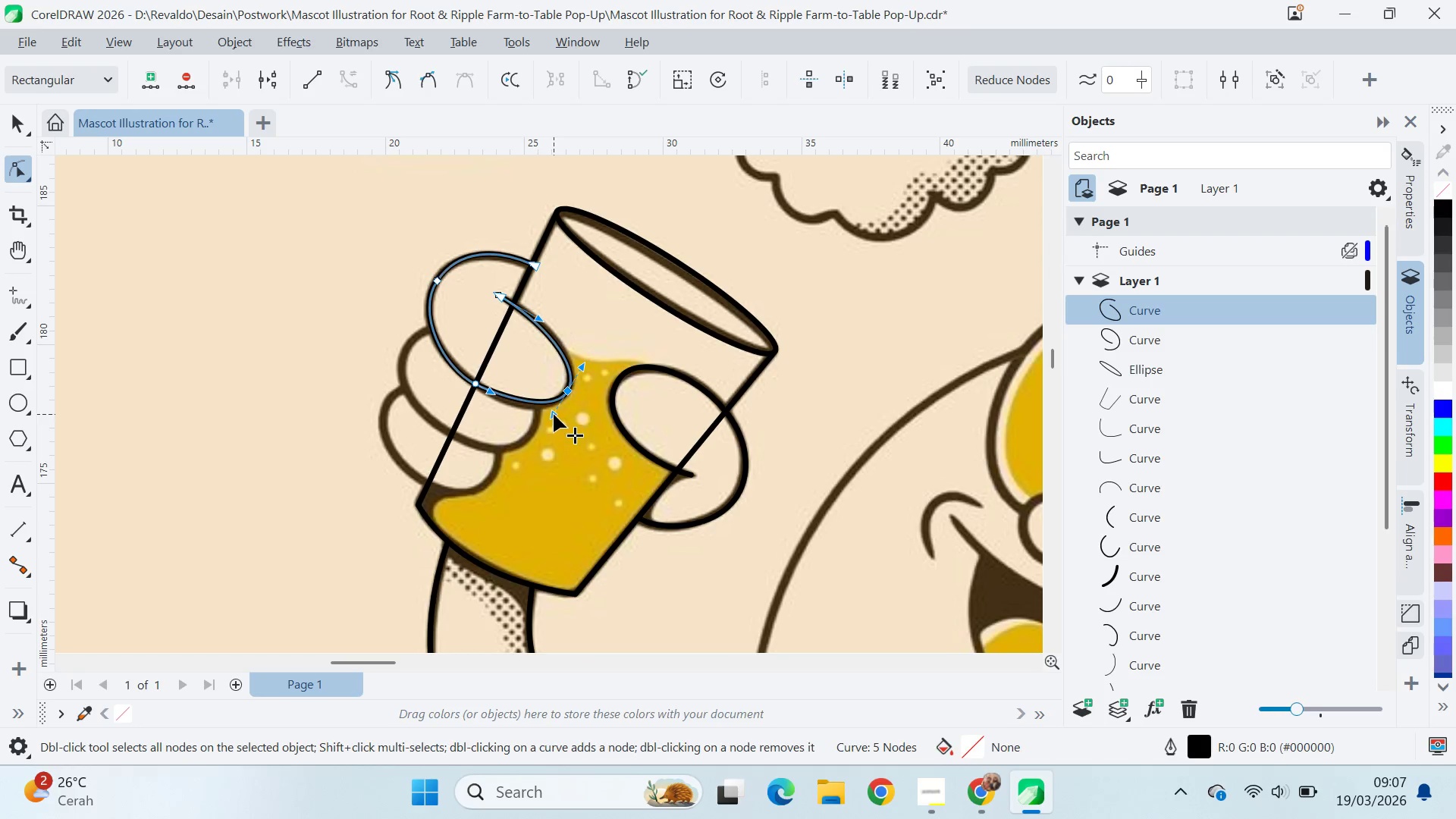 
left_click_drag(start_coordinate=[554, 414], to_coordinate=[549, 421])
 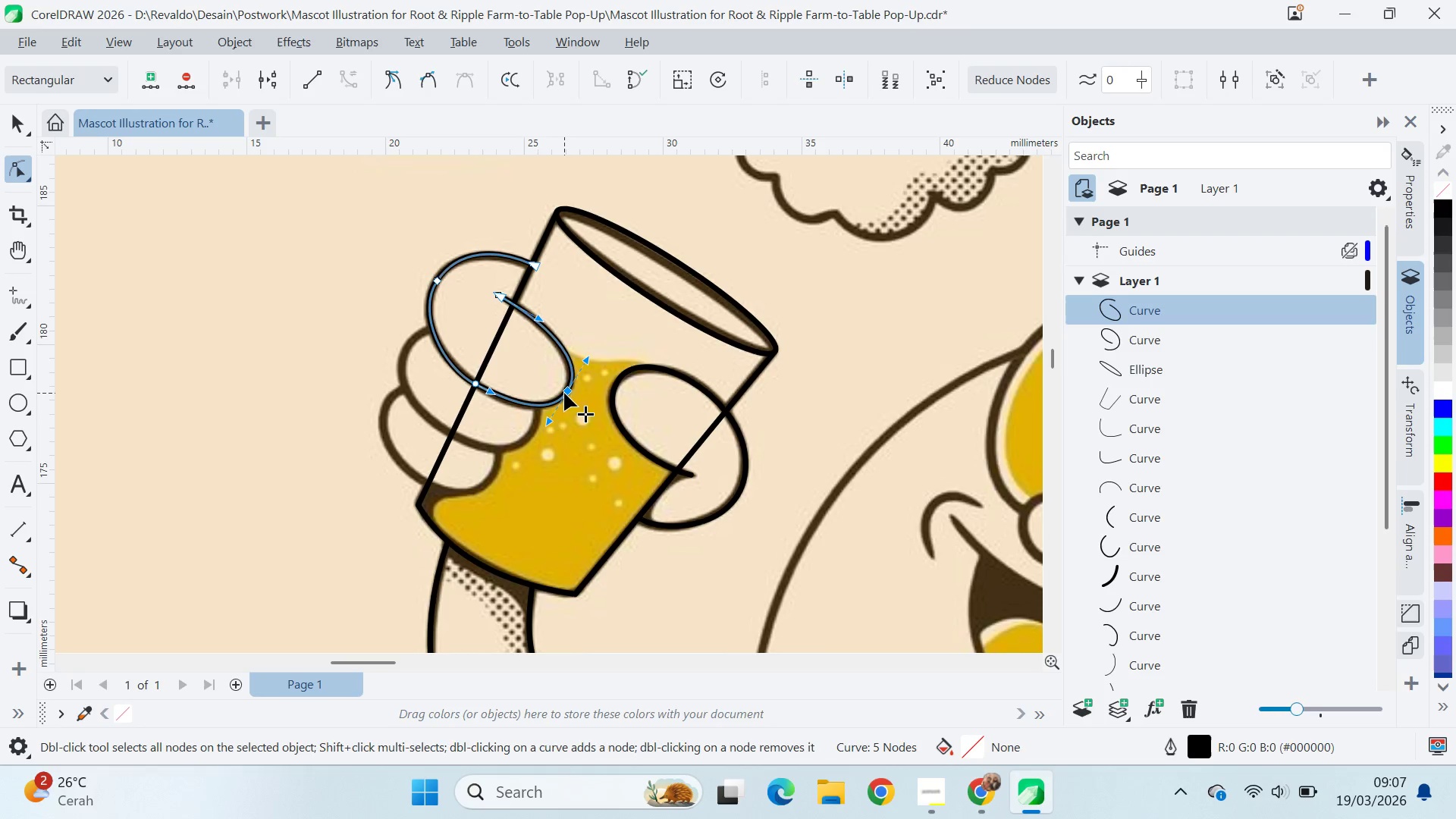 
key(V)
 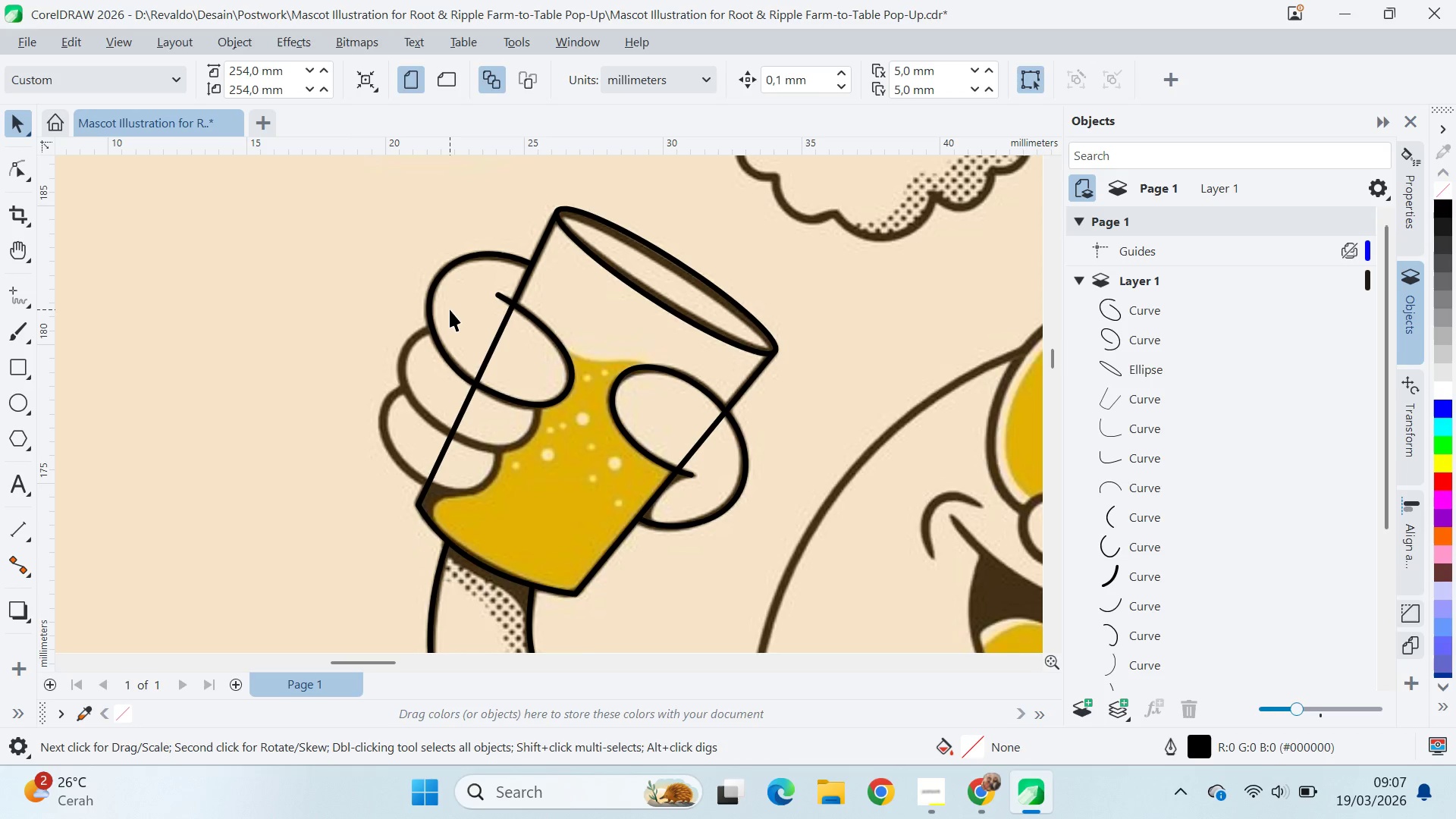 
left_click([450, 309])
 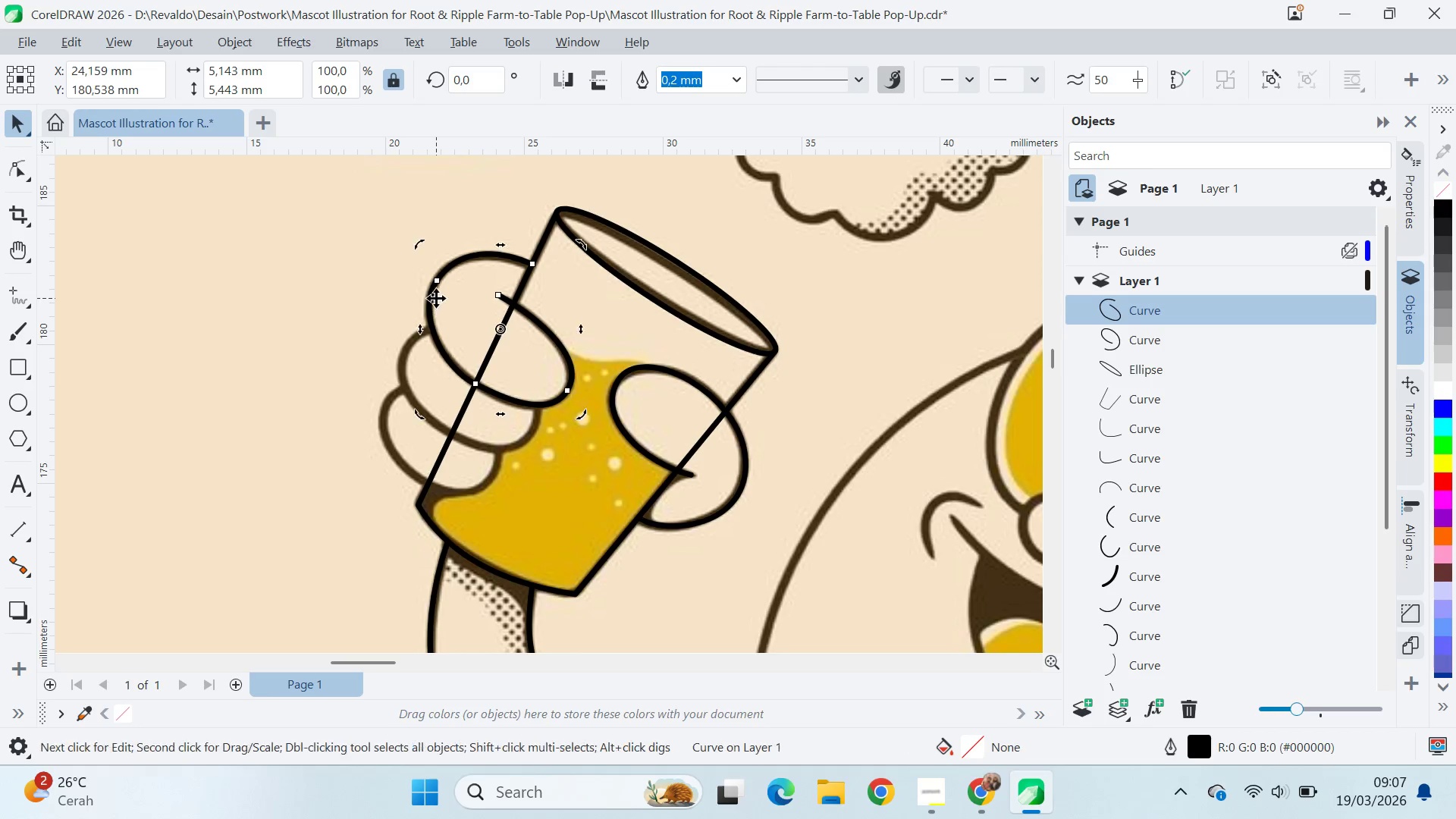 
double_click([436, 298])
 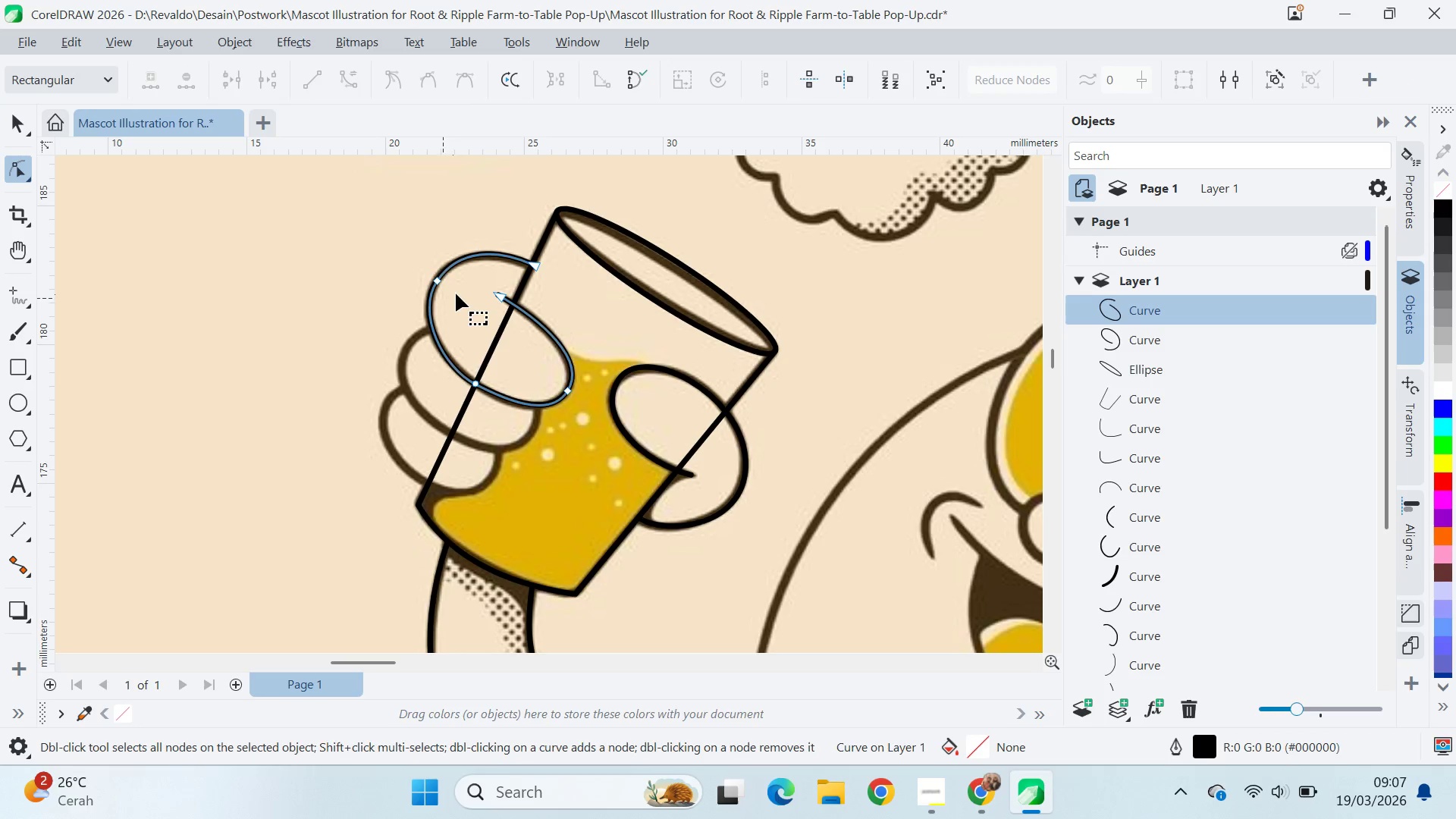 
key(Control+ControlLeft)
 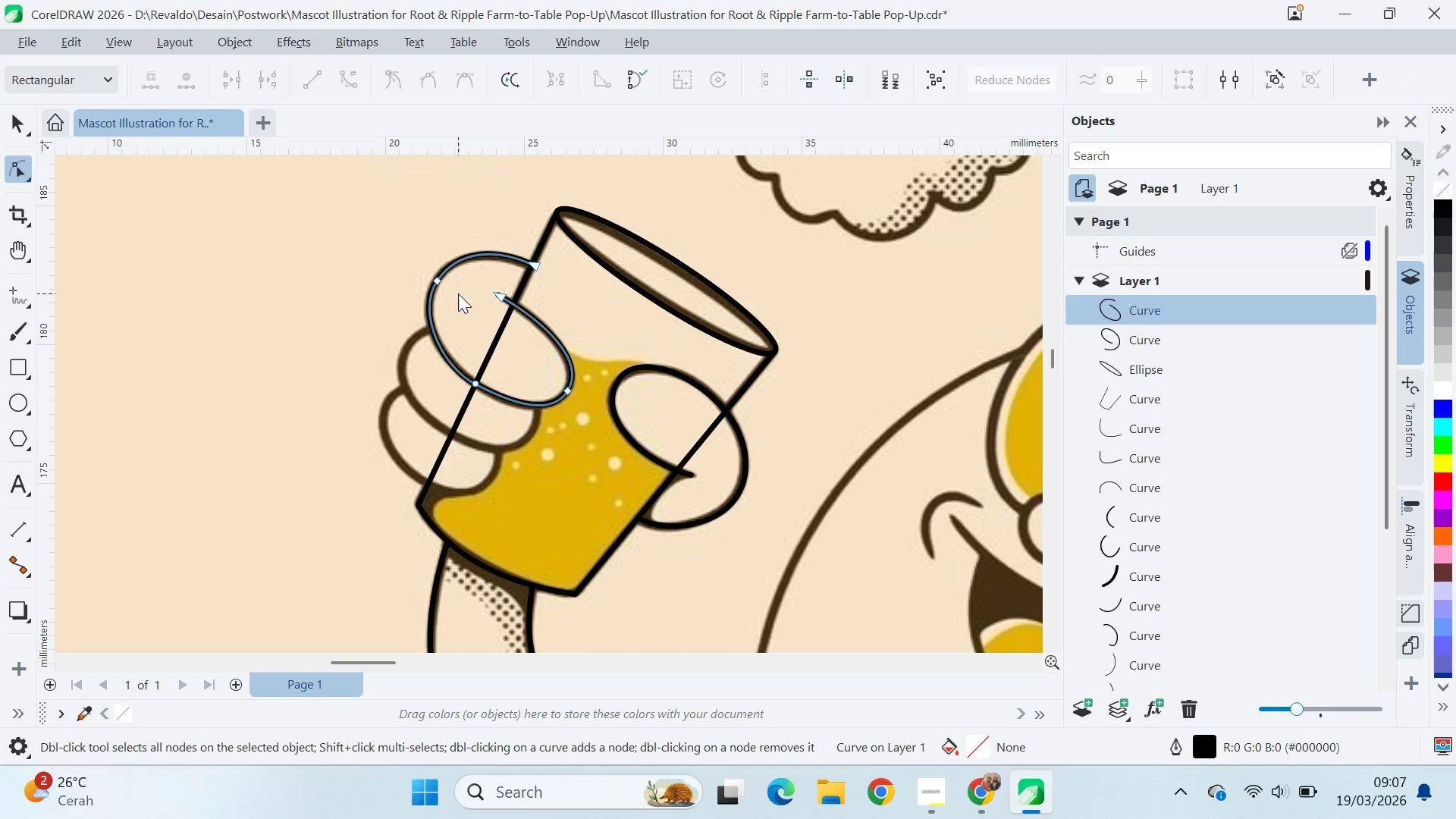 
key(Control+A)
 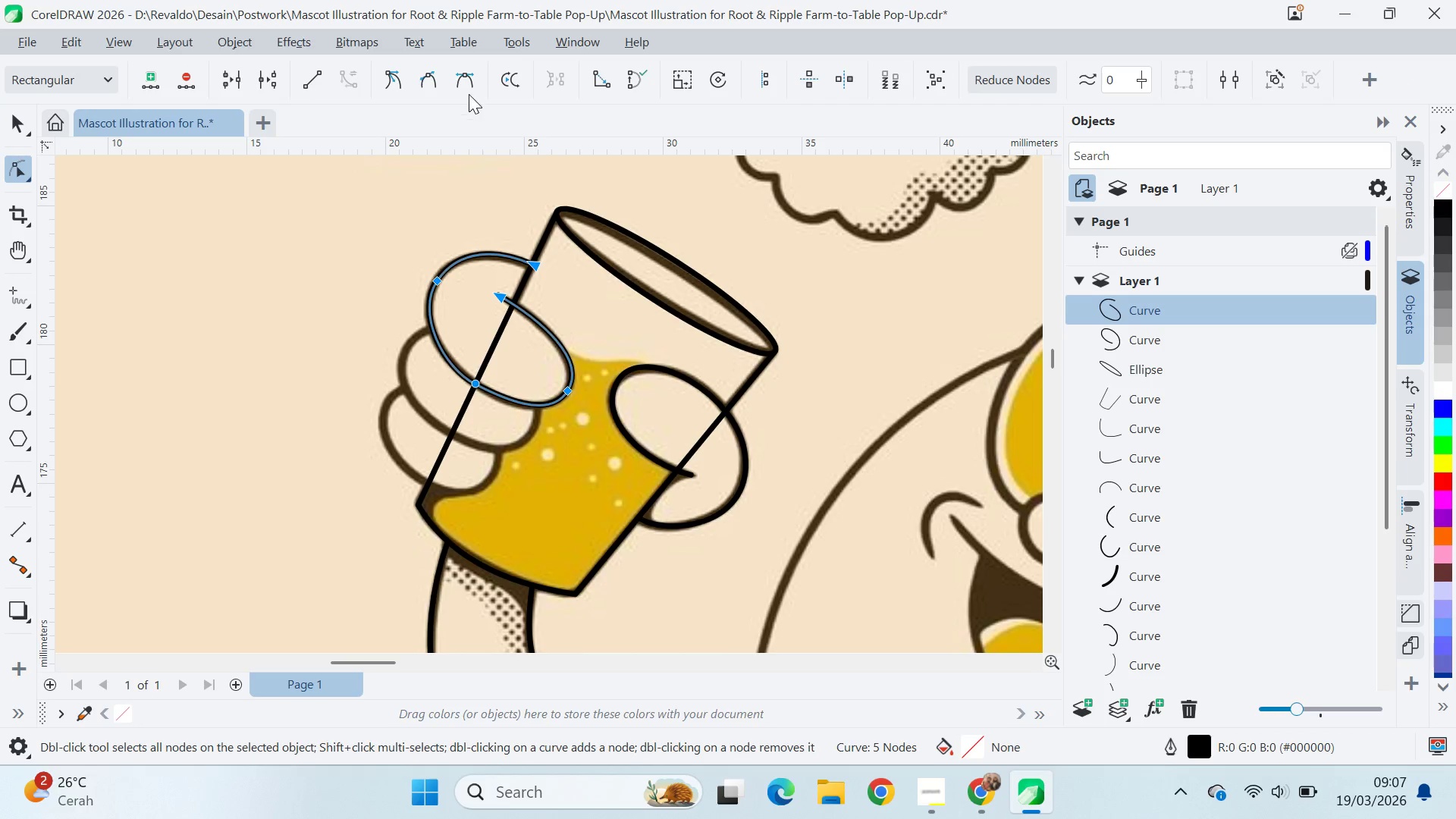 
left_click([470, 90])
 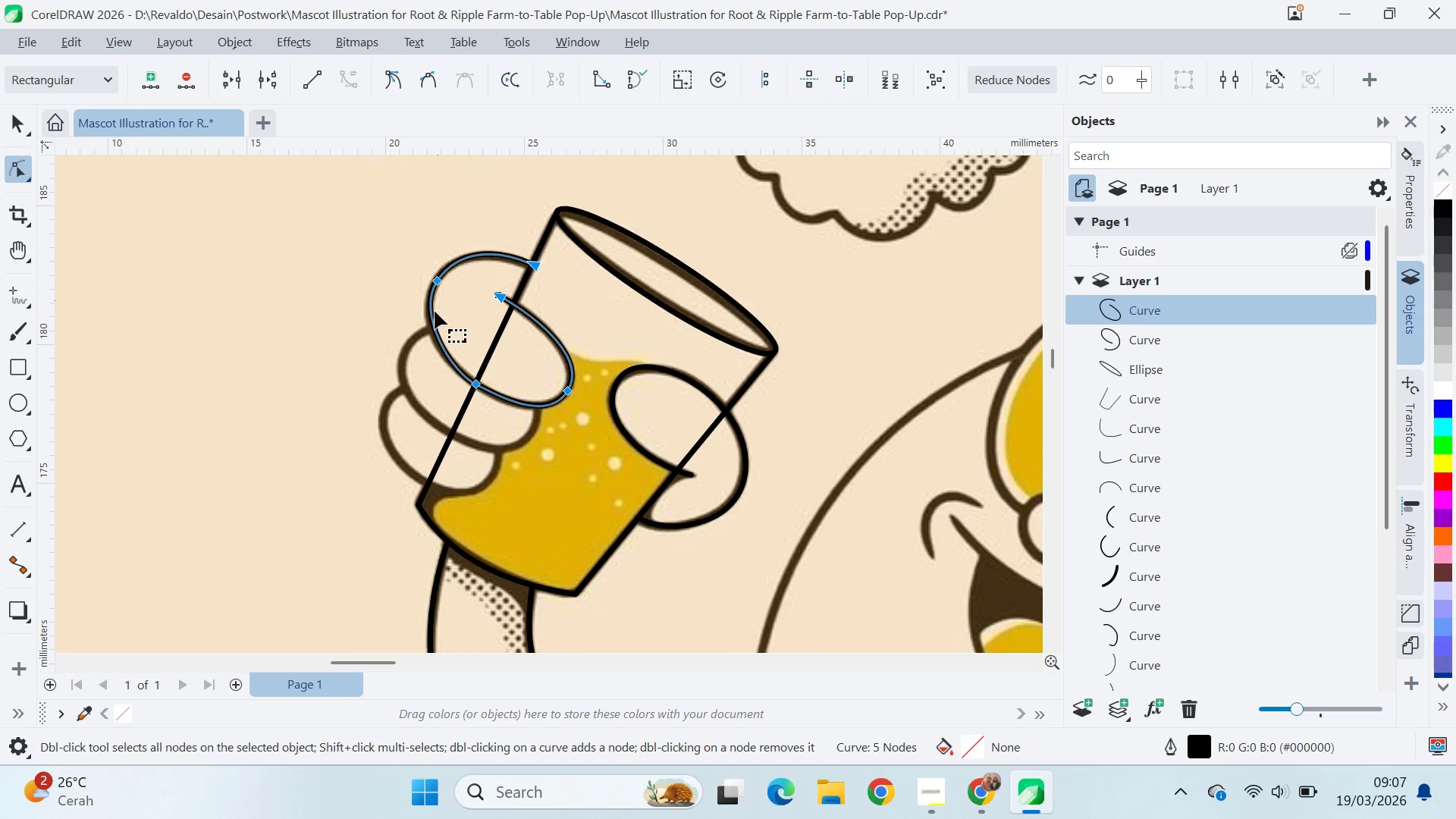 
key(V)
 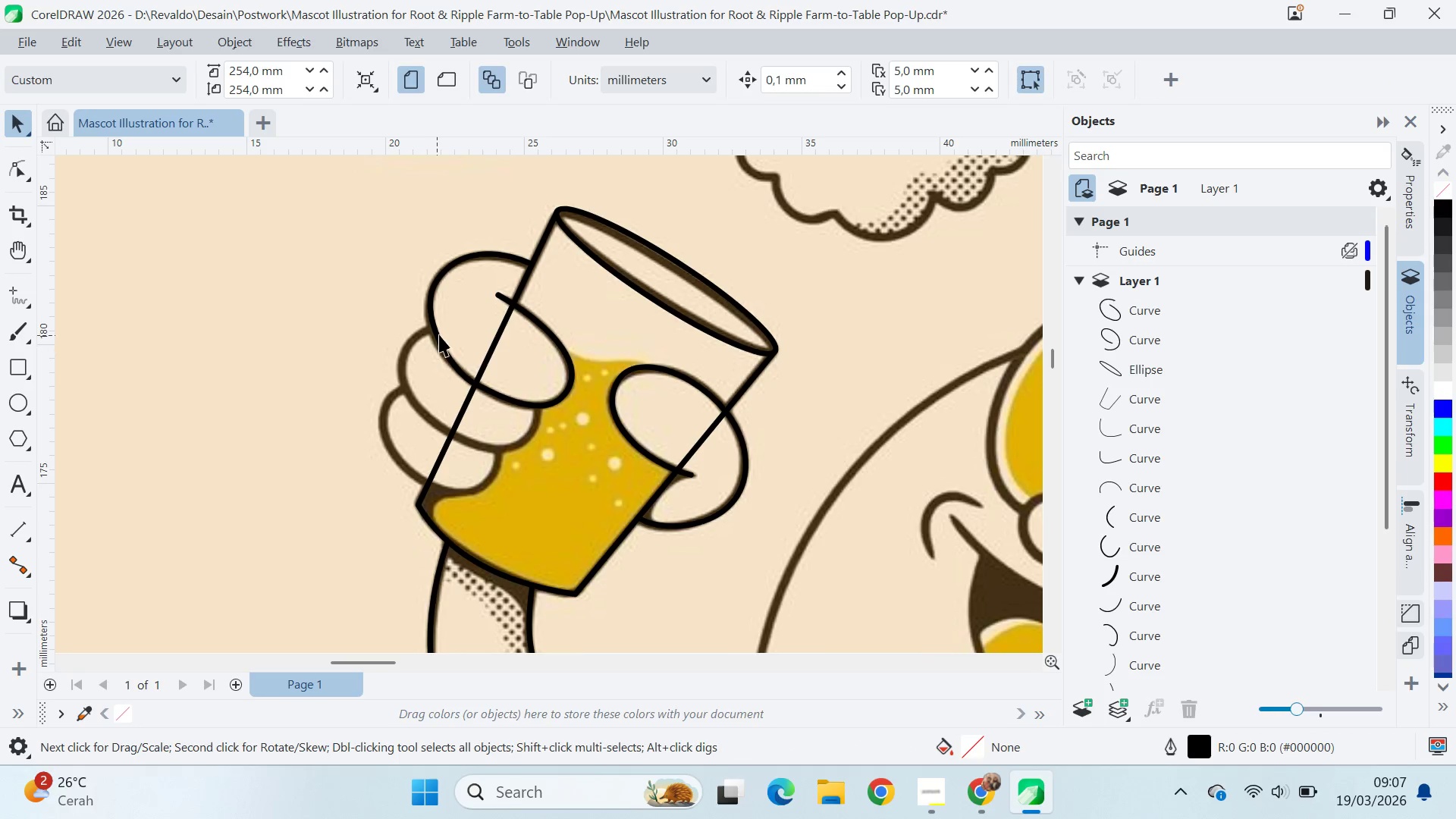 
double_click([441, 333])
 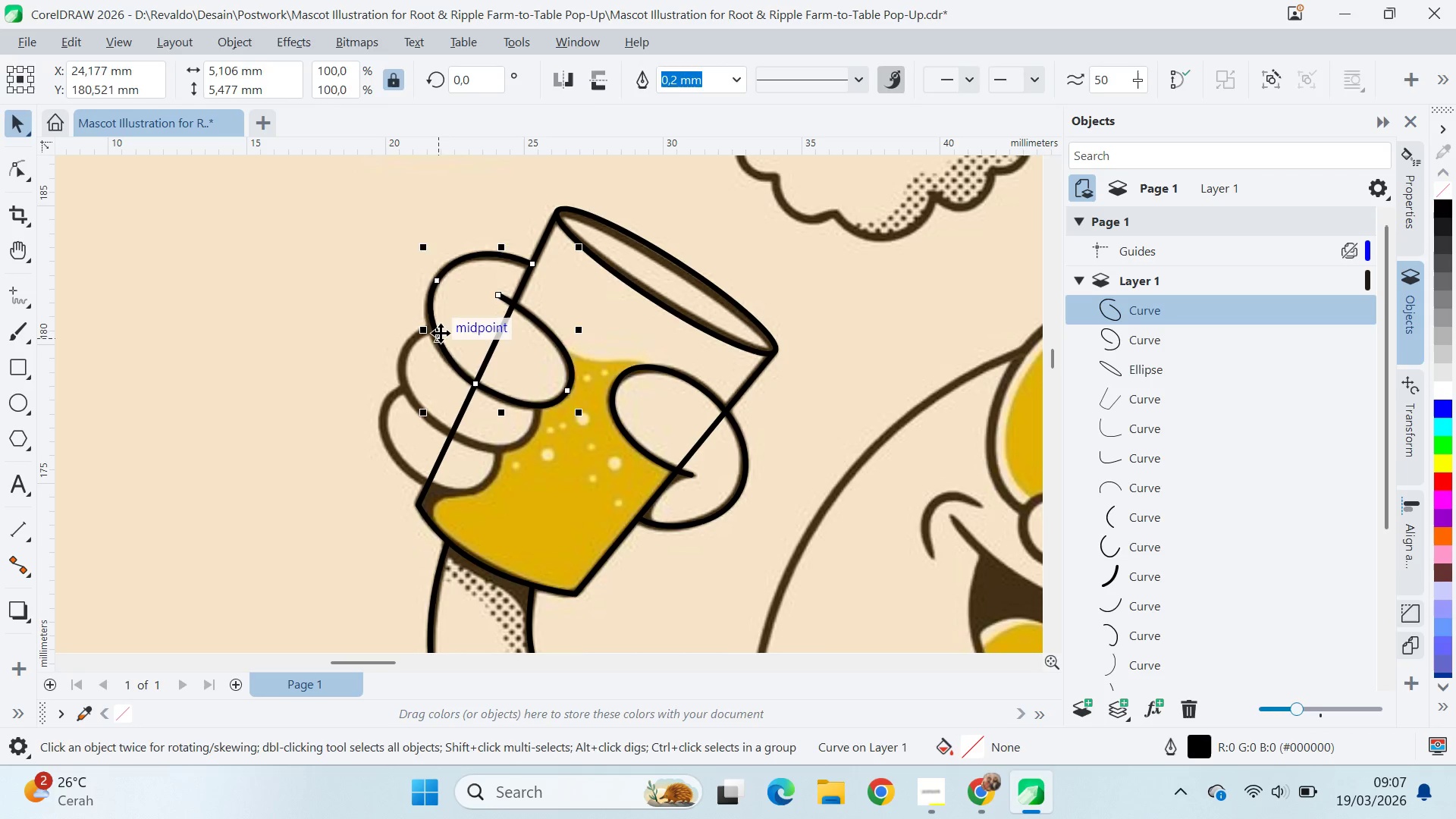 
triple_click([441, 333])
 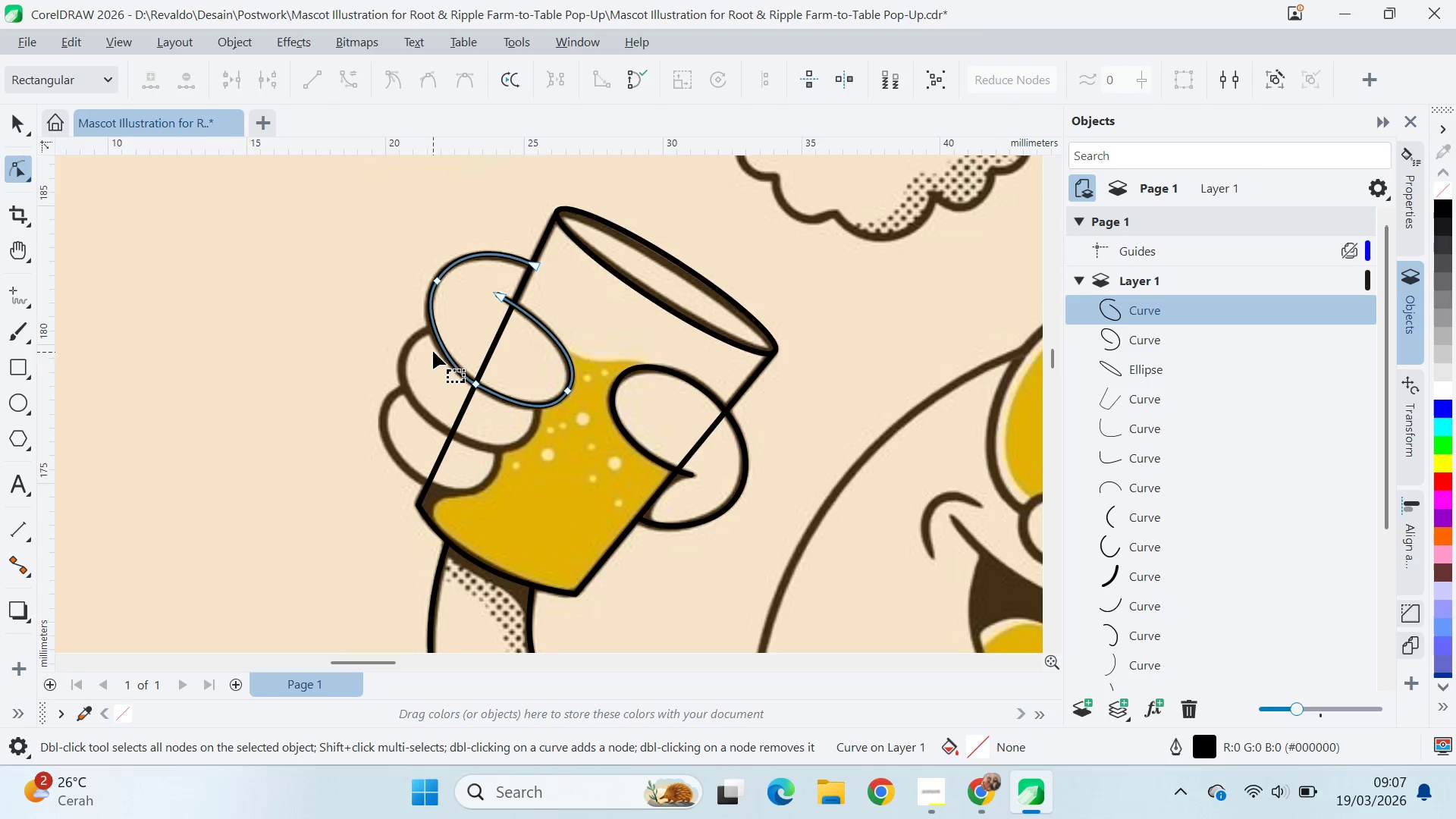 
scroll: coordinate [435, 350], scroll_direction: up, amount: 4.0
 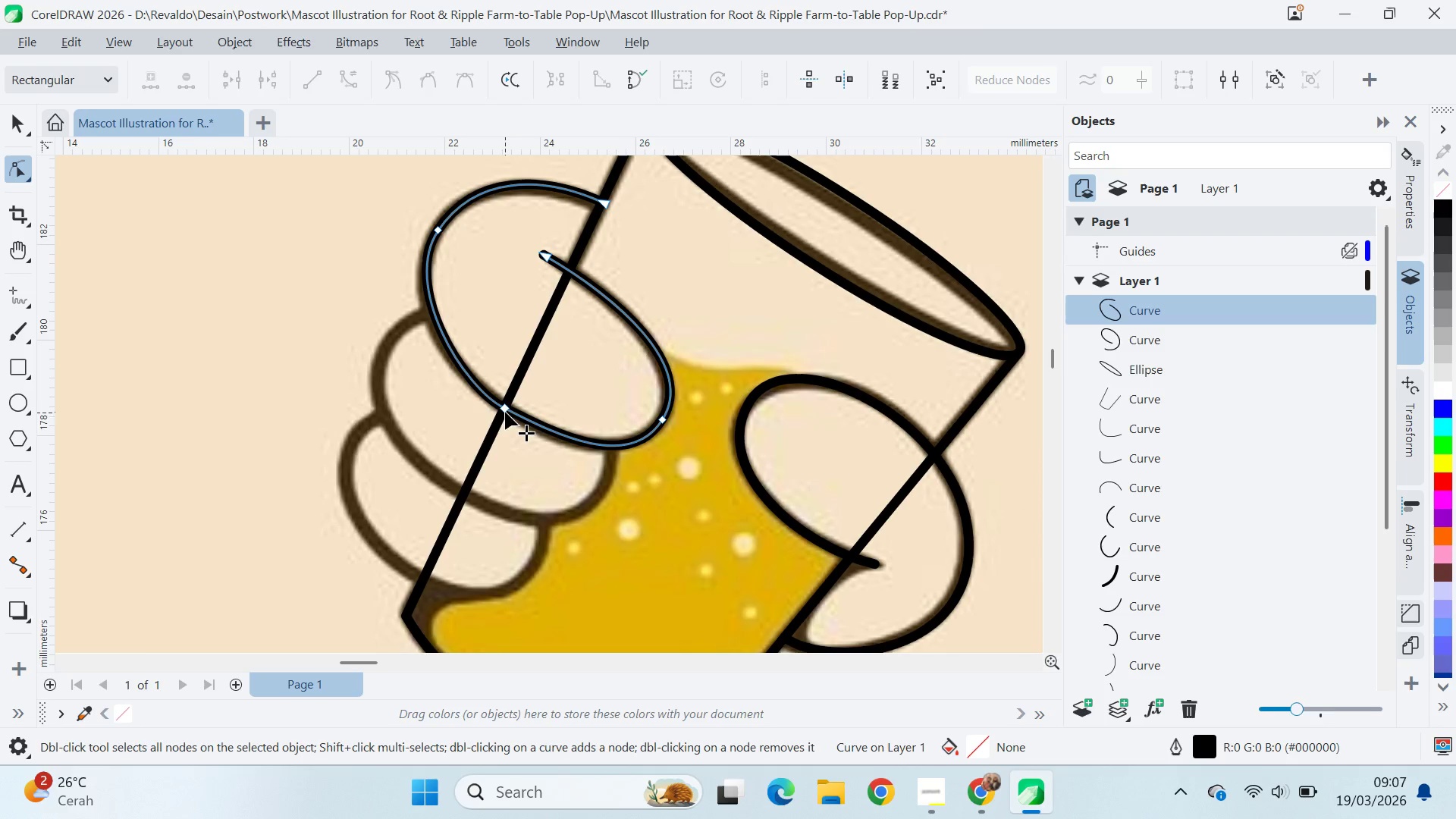 
left_click([504, 410])
 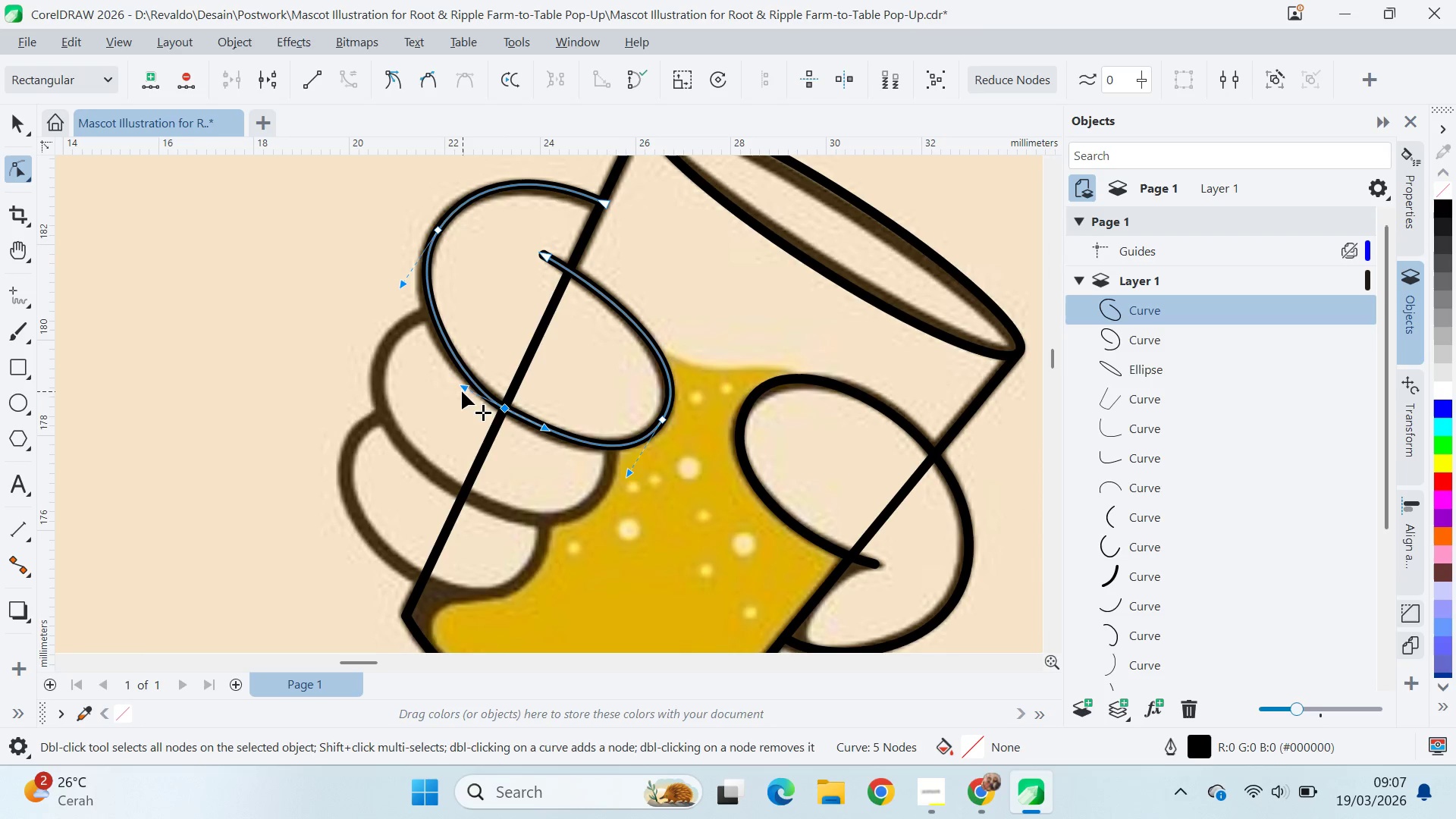 
left_click_drag(start_coordinate=[461, 389], to_coordinate=[449, 382])
 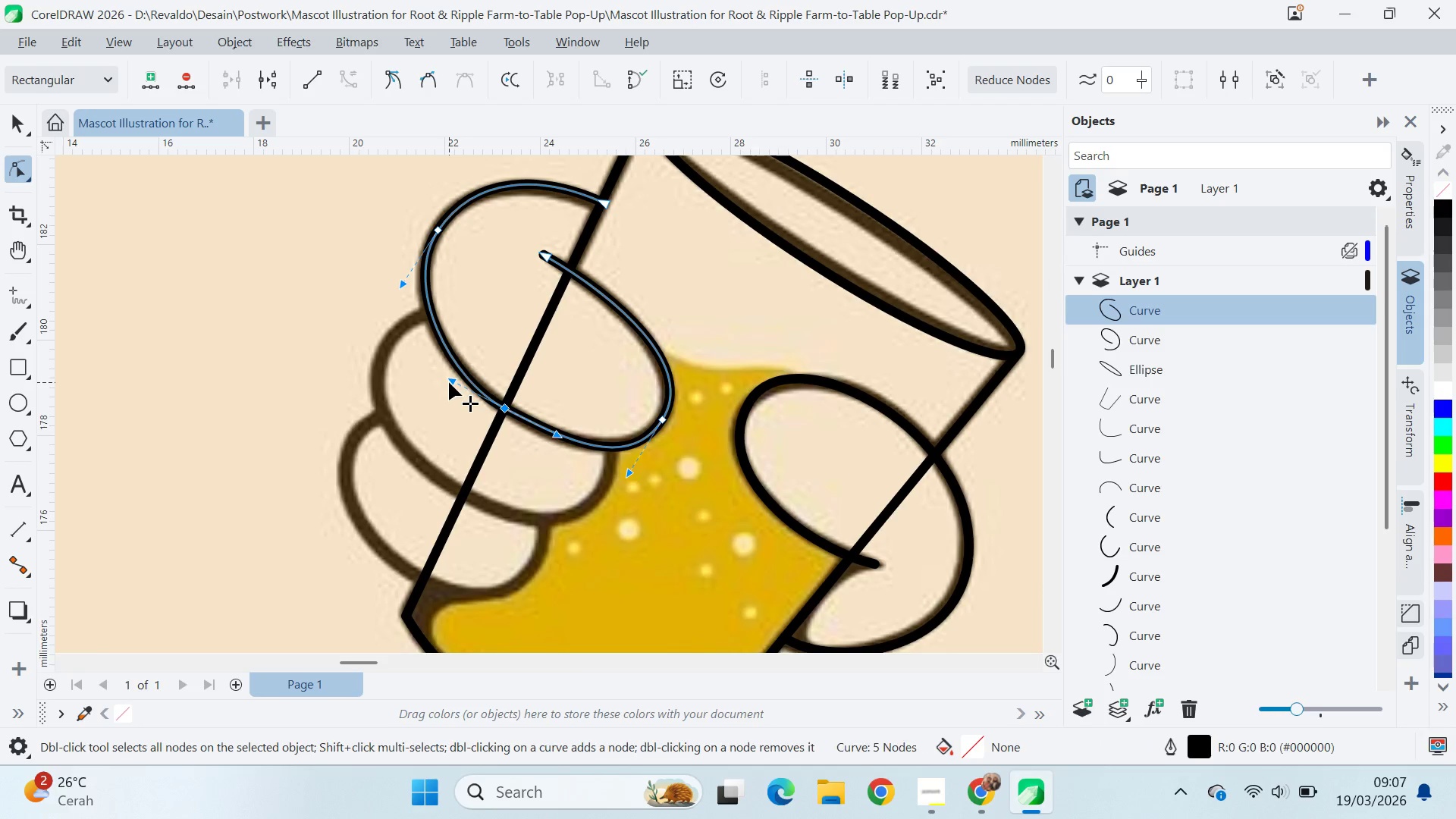 
key(Control+Z)
 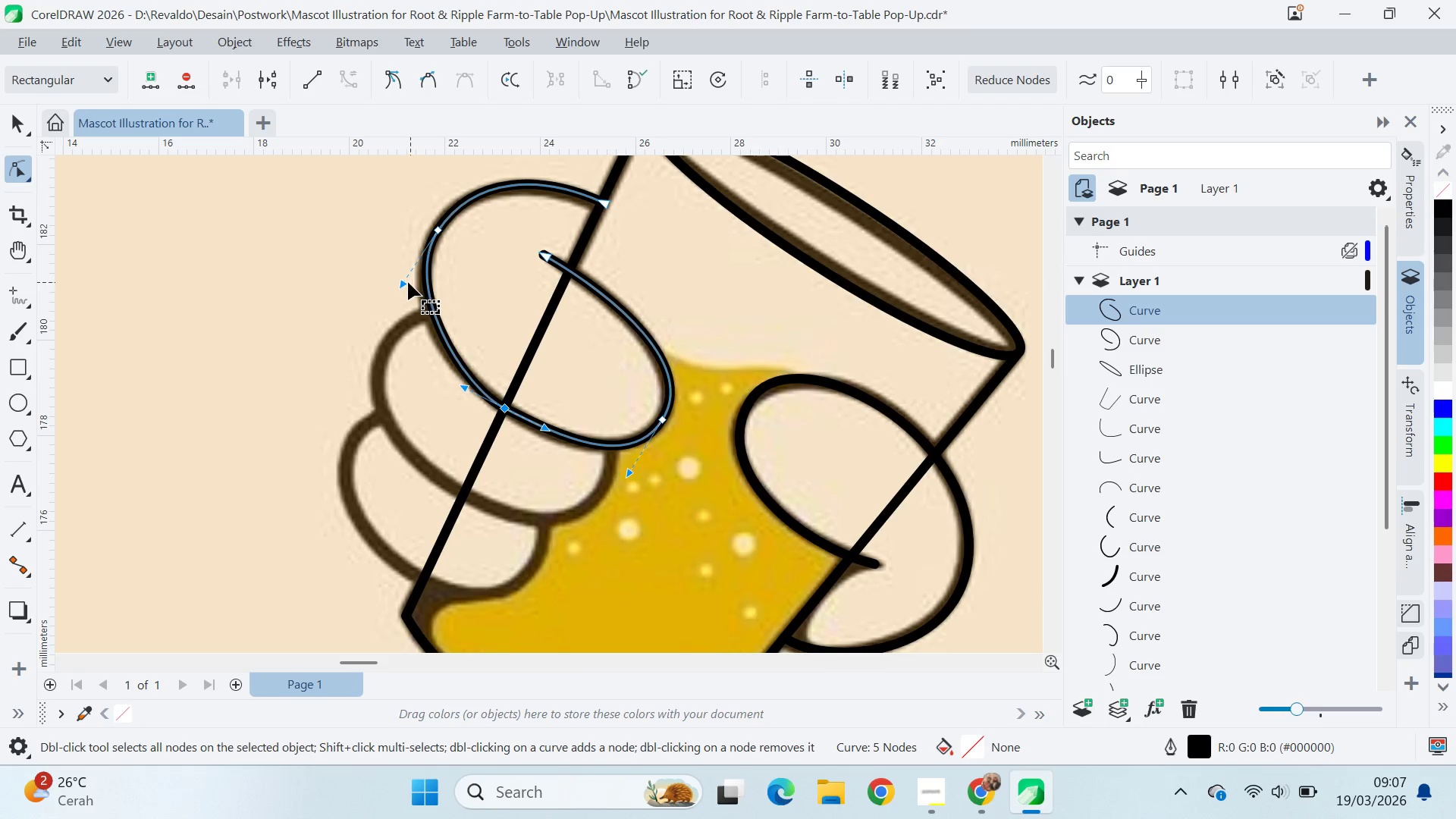 
left_click_drag(start_coordinate=[403, 285], to_coordinate=[396, 300])
 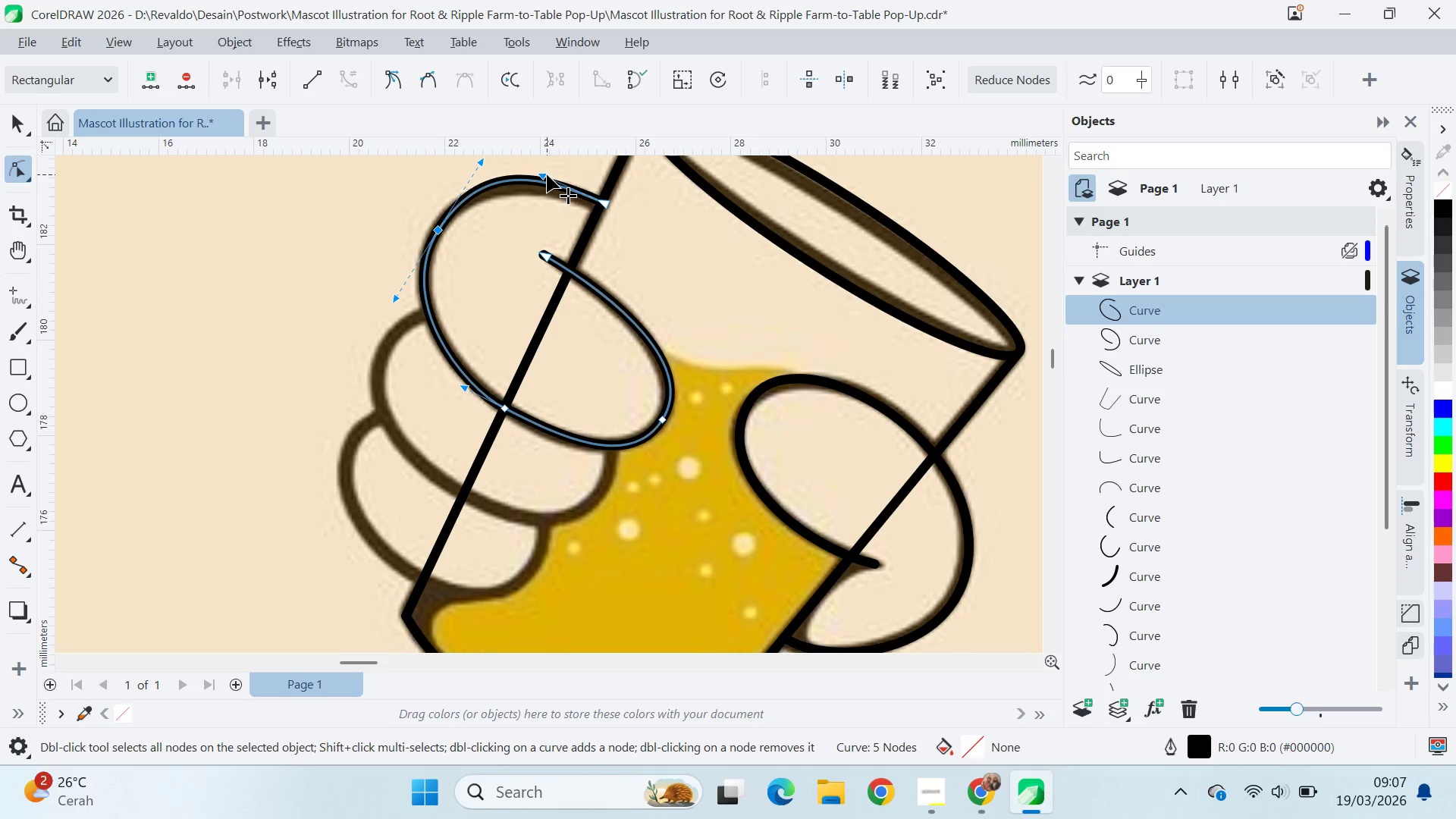 
left_click_drag(start_coordinate=[545, 174], to_coordinate=[578, 185])
 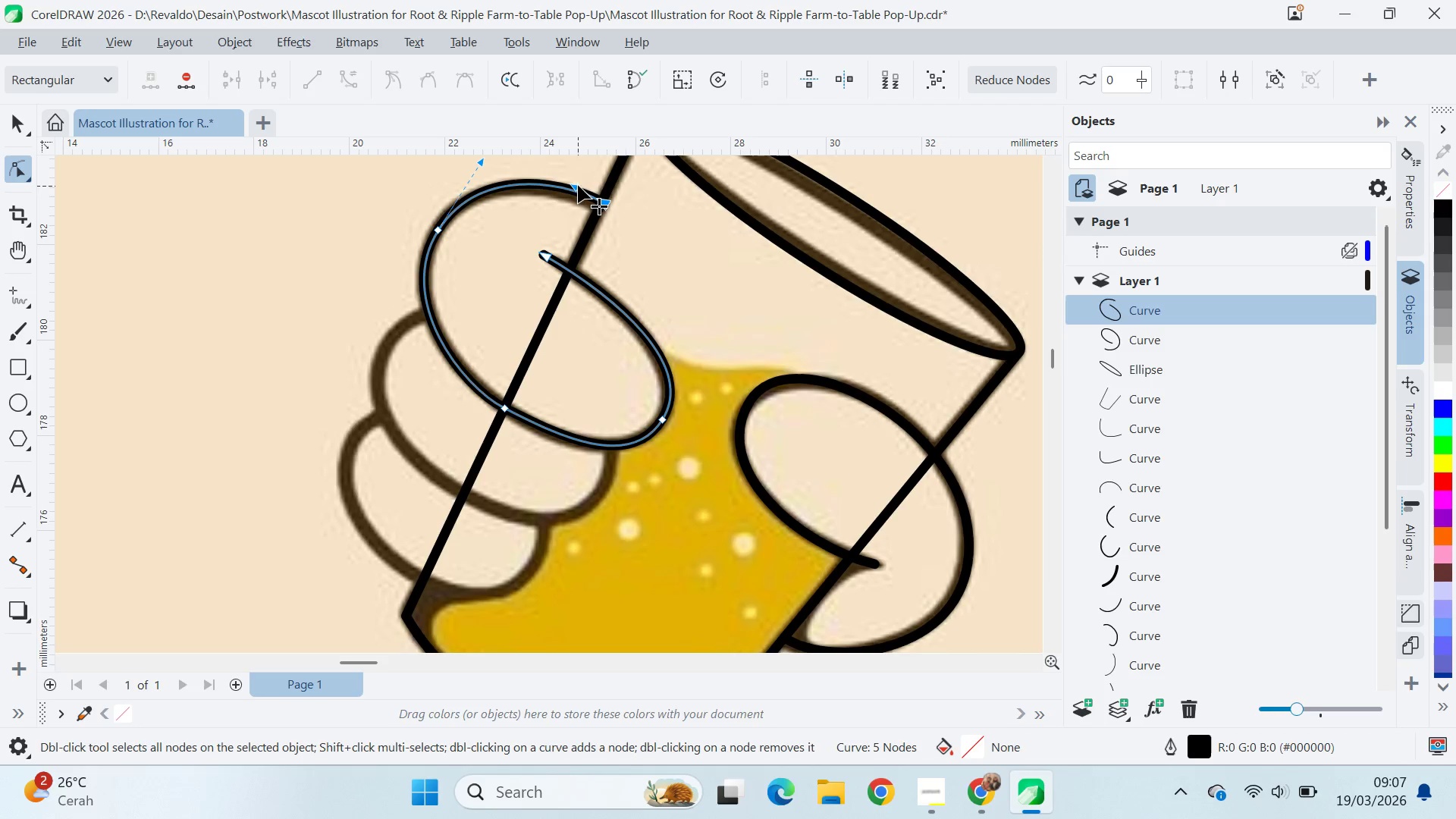 
hold_key(key=ShiftLeft, duration=1.5)
 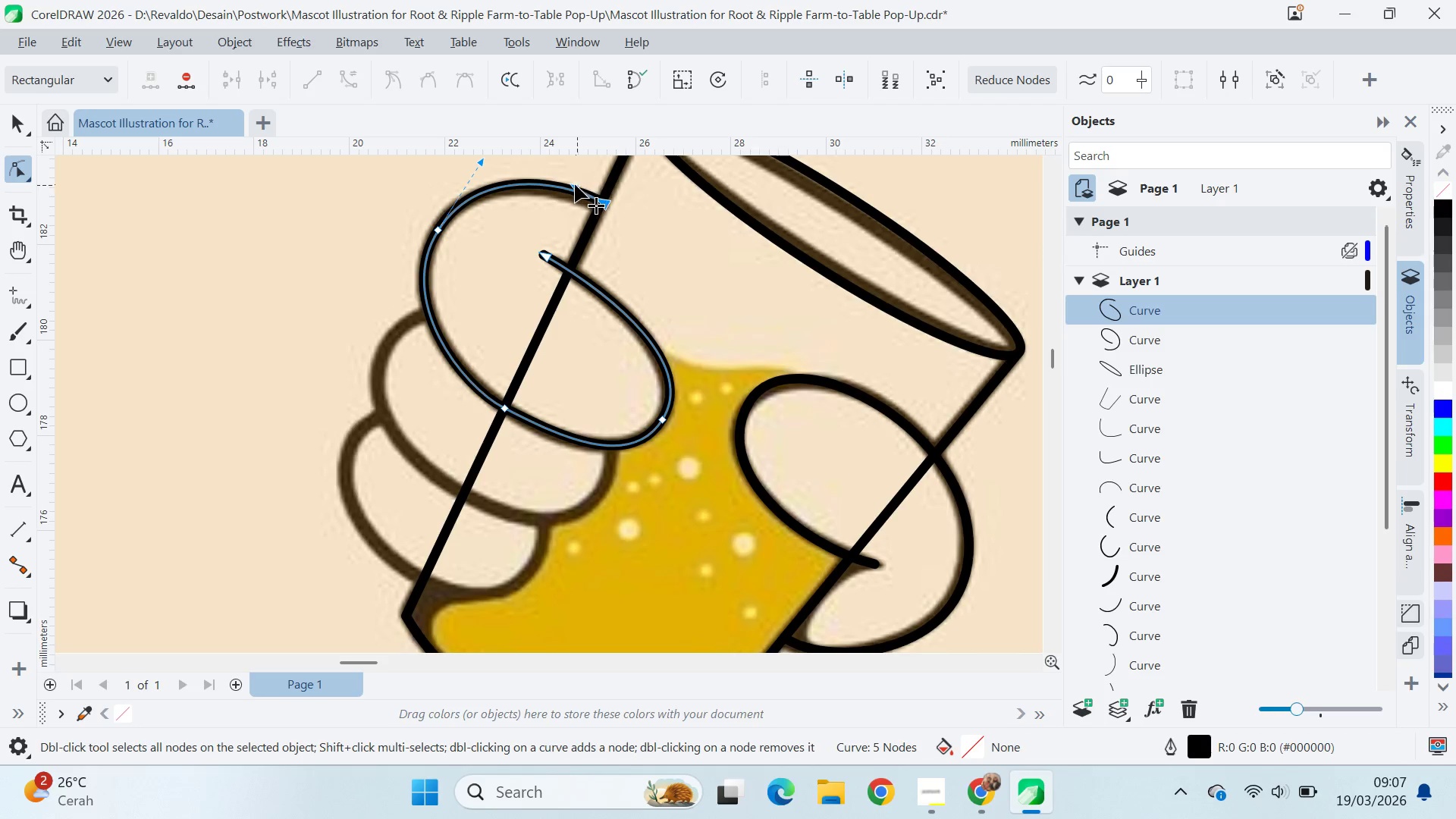 
left_click_drag(start_coordinate=[575, 184], to_coordinate=[579, 185])
 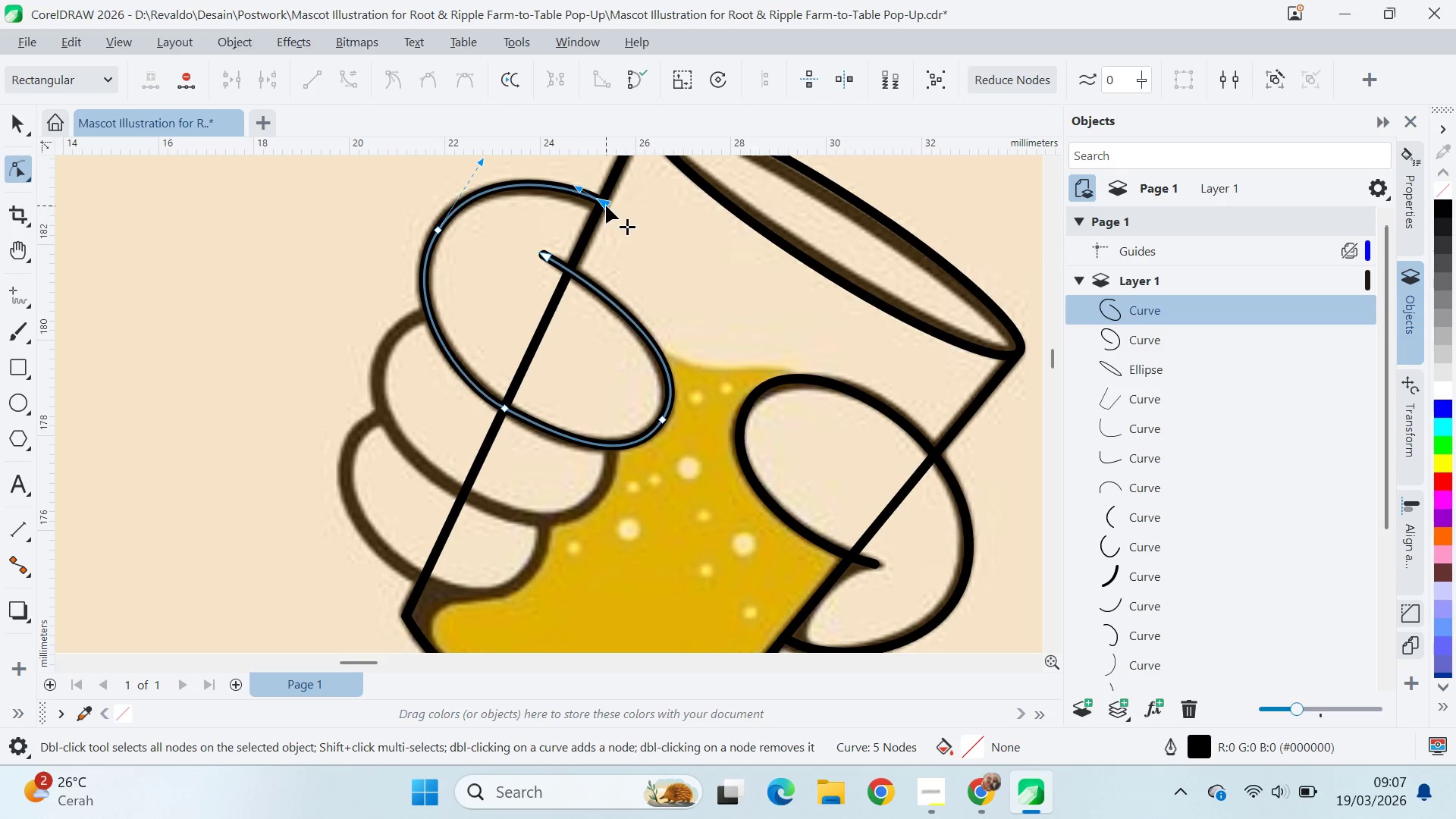 
left_click_drag(start_coordinate=[606, 203], to_coordinate=[606, 209])
 